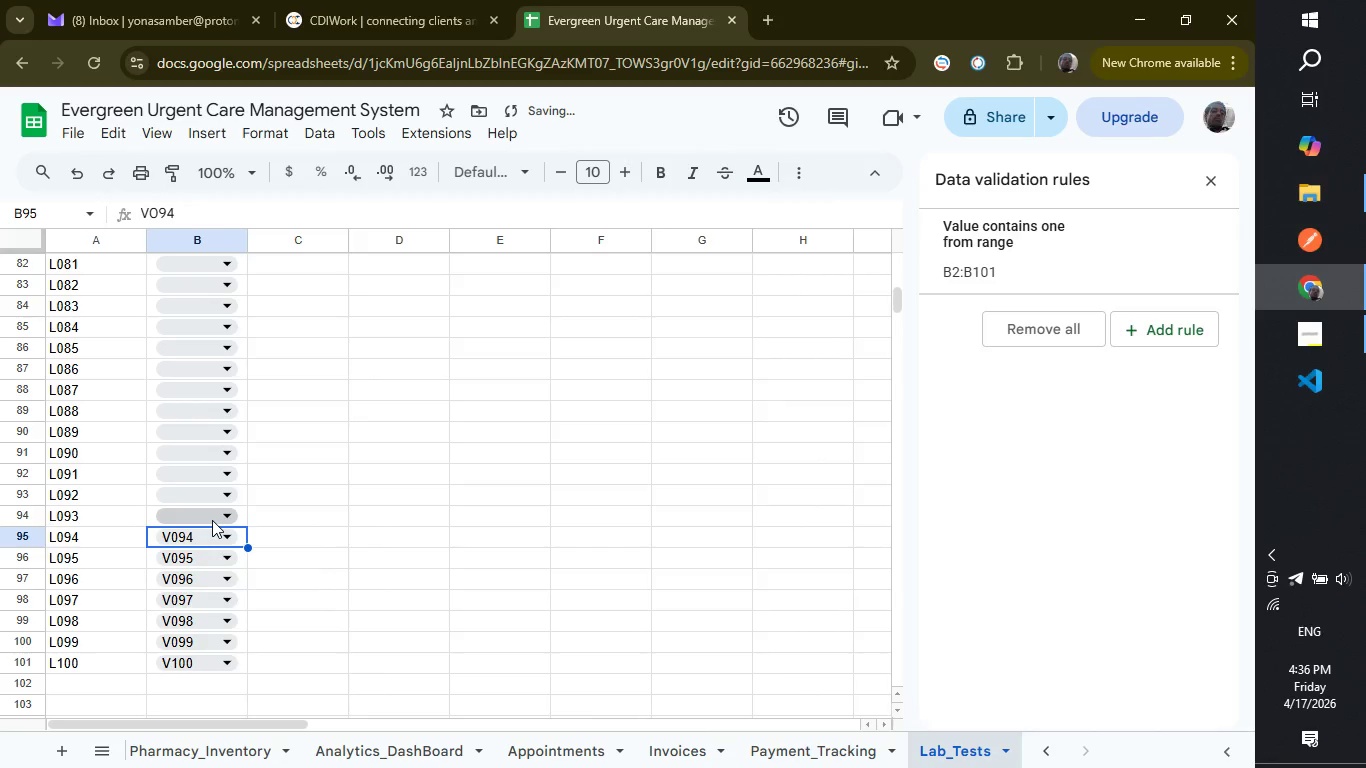 
left_click([212, 520])
 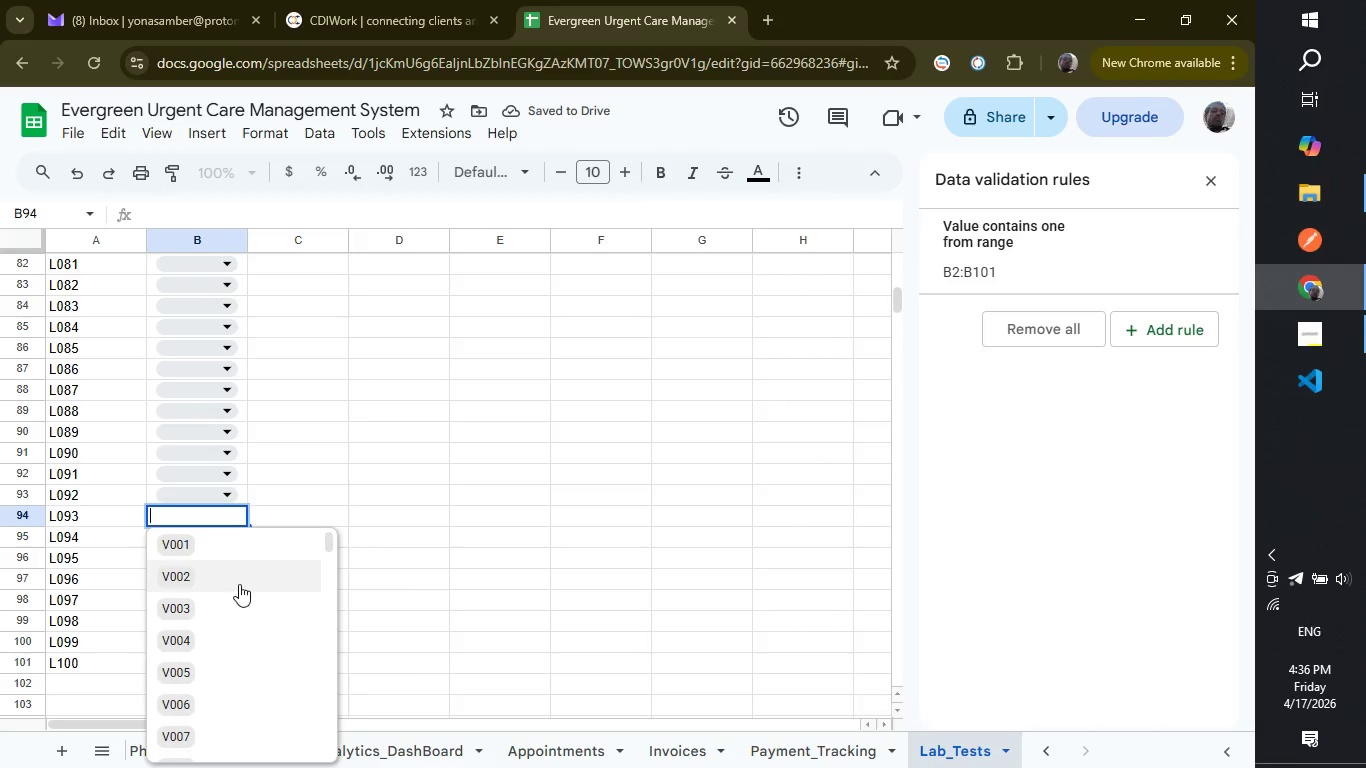 
scroll: coordinate [239, 589], scroll_direction: down, amount: 34.0
 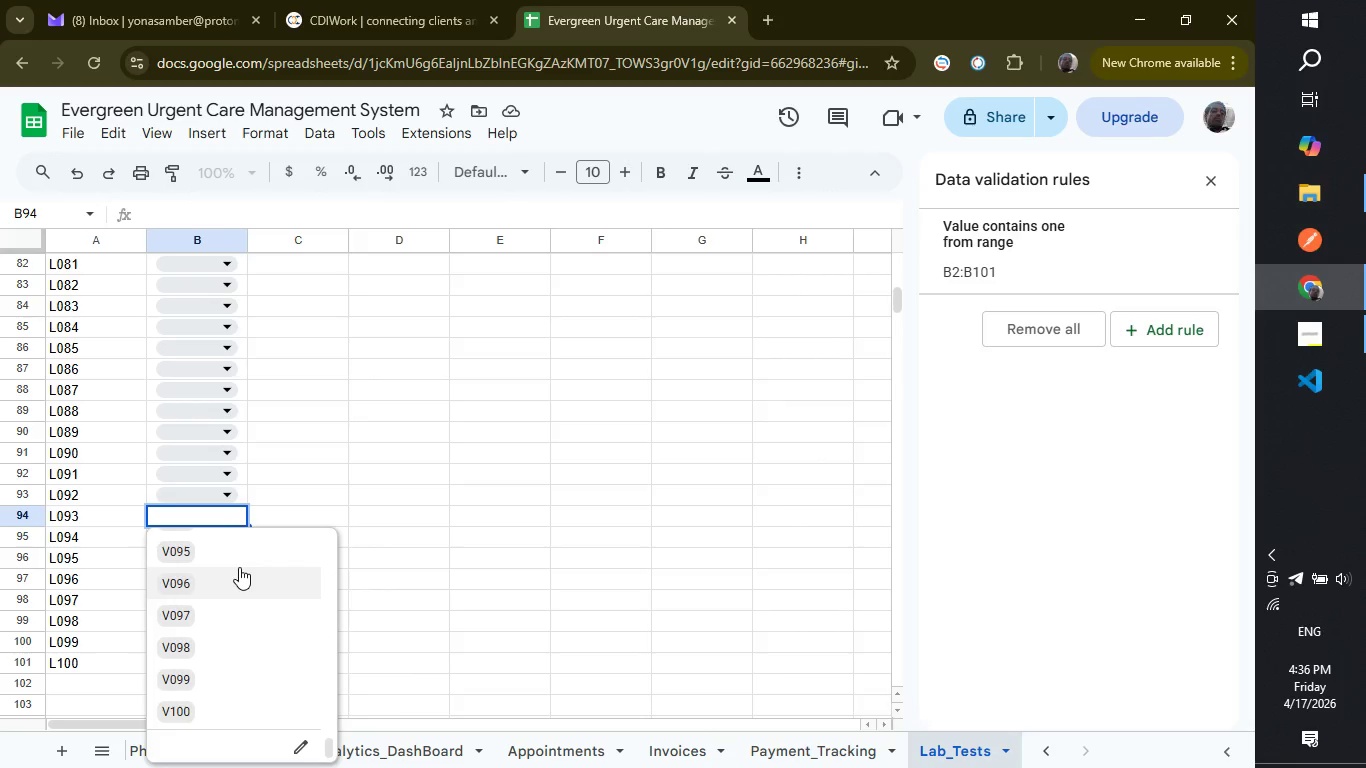 
scroll: coordinate [239, 567], scroll_direction: up, amount: 1.0
 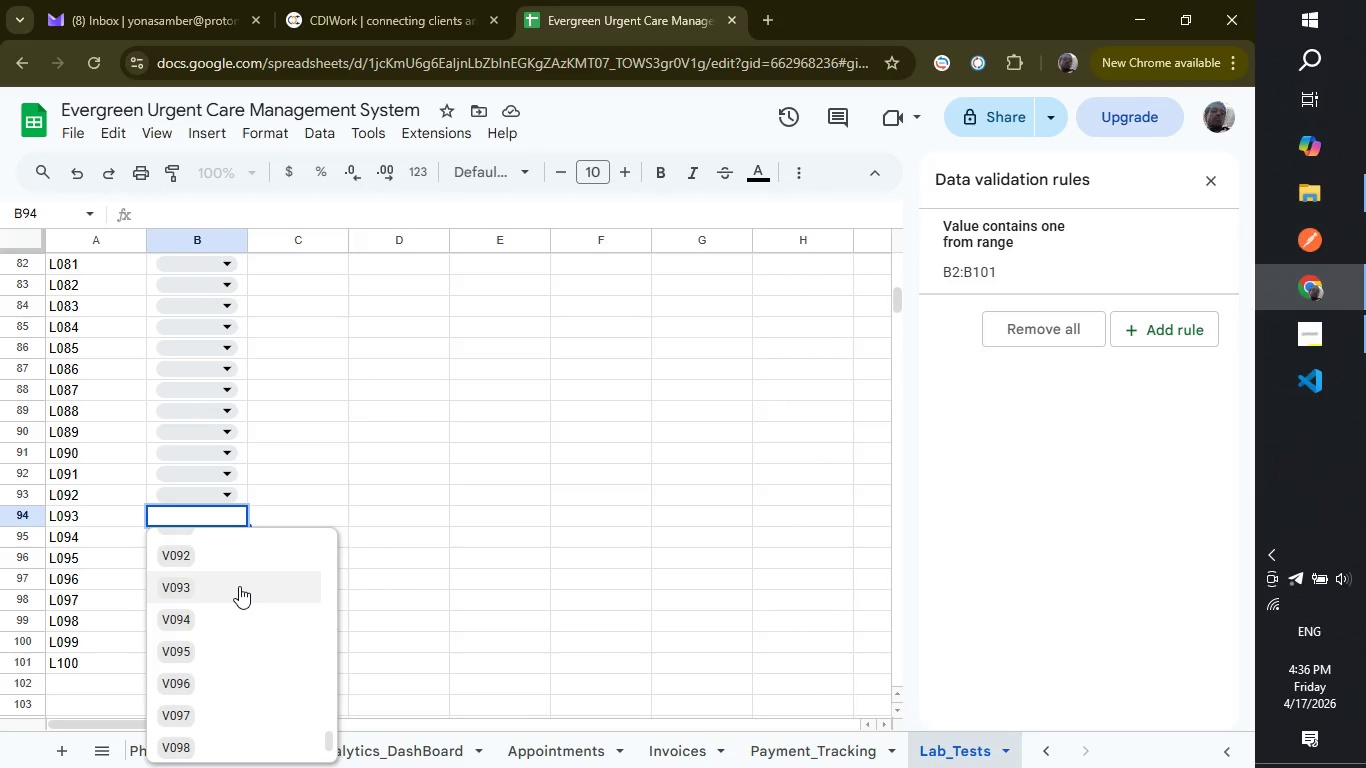 
left_click([239, 586])
 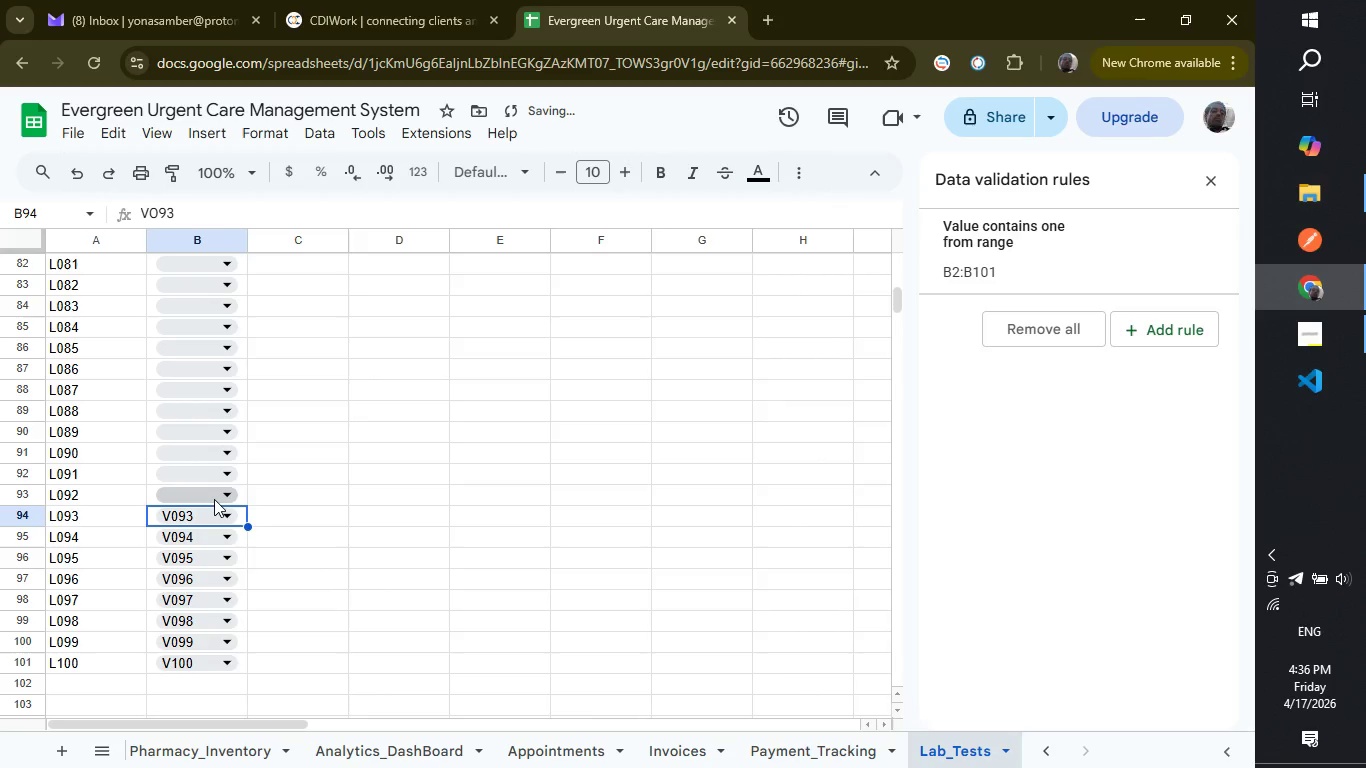 
left_click([214, 496])
 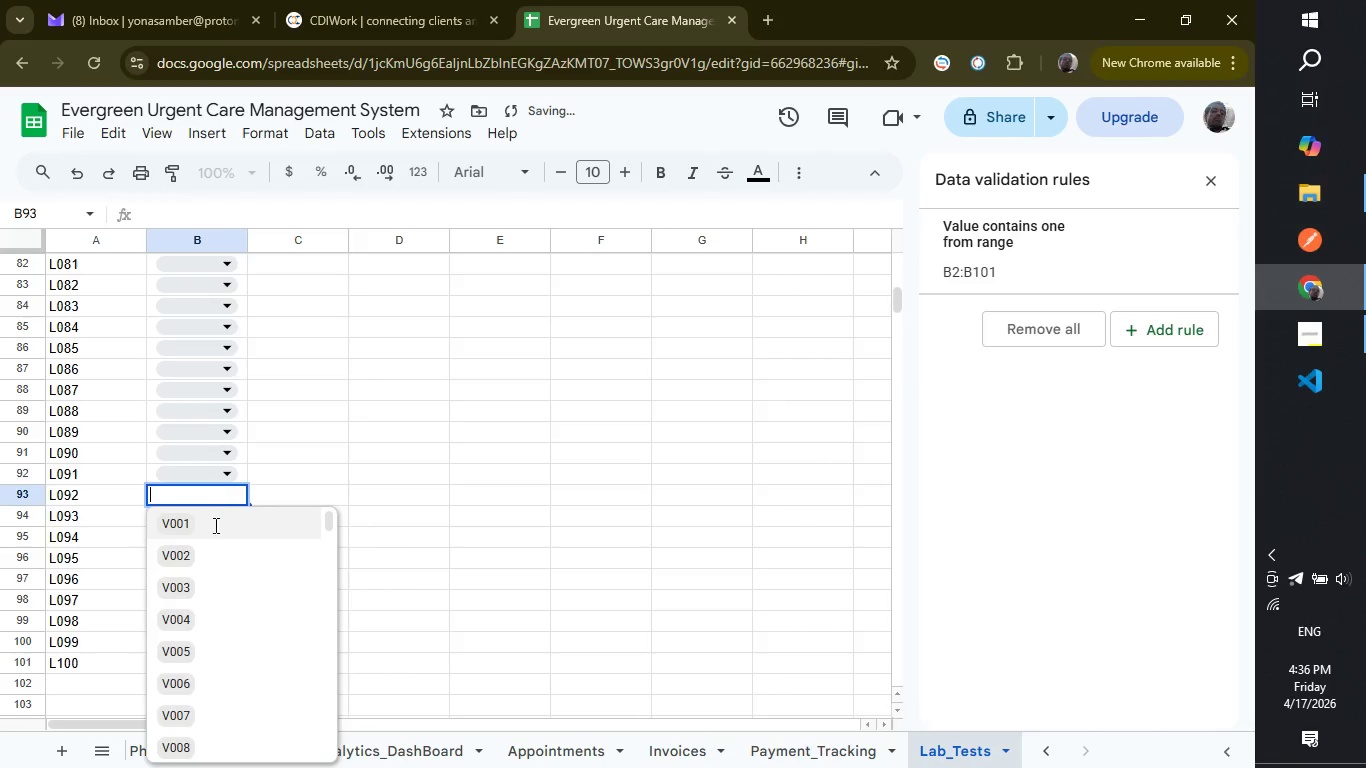 
scroll: coordinate [231, 662], scroll_direction: down, amount: 25.0
 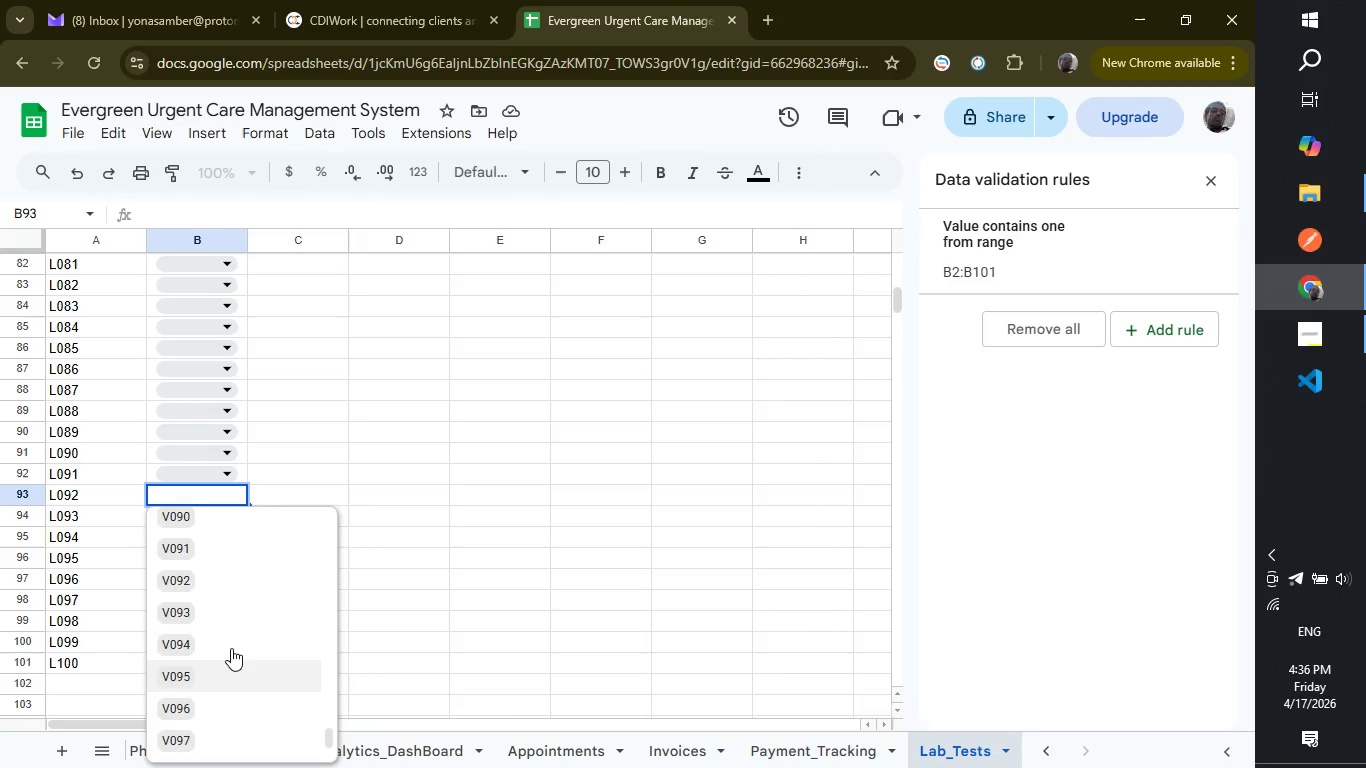 
left_click([229, 587])
 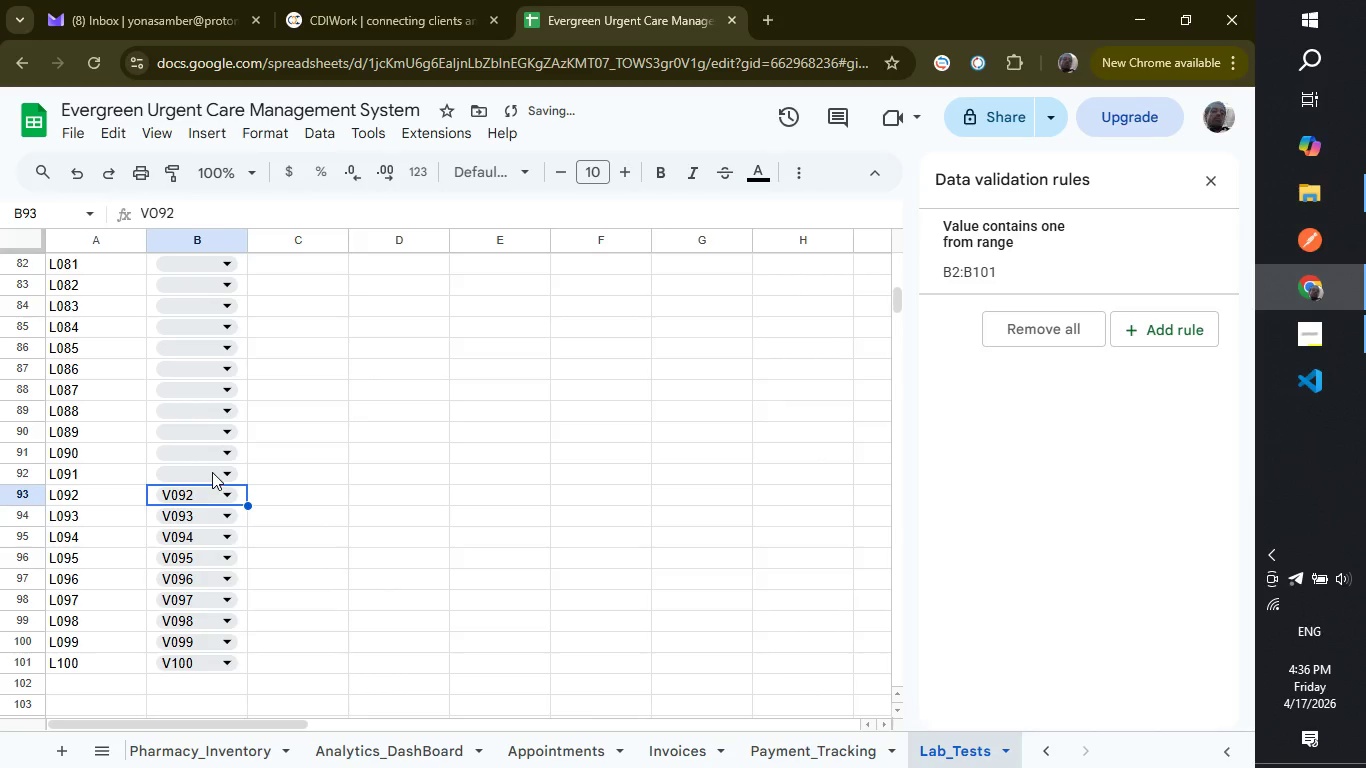 
left_click([212, 472])
 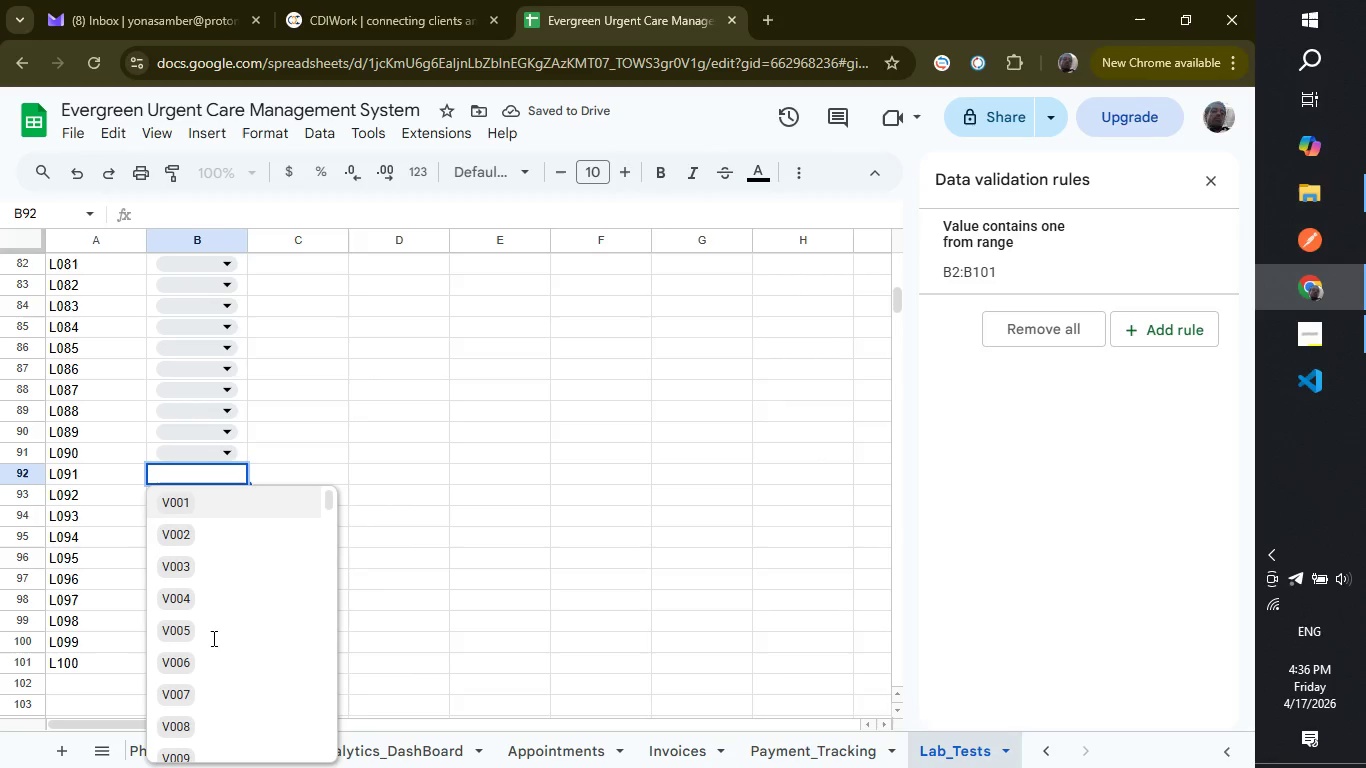 
scroll: coordinate [225, 672], scroll_direction: down, amount: 12.0
 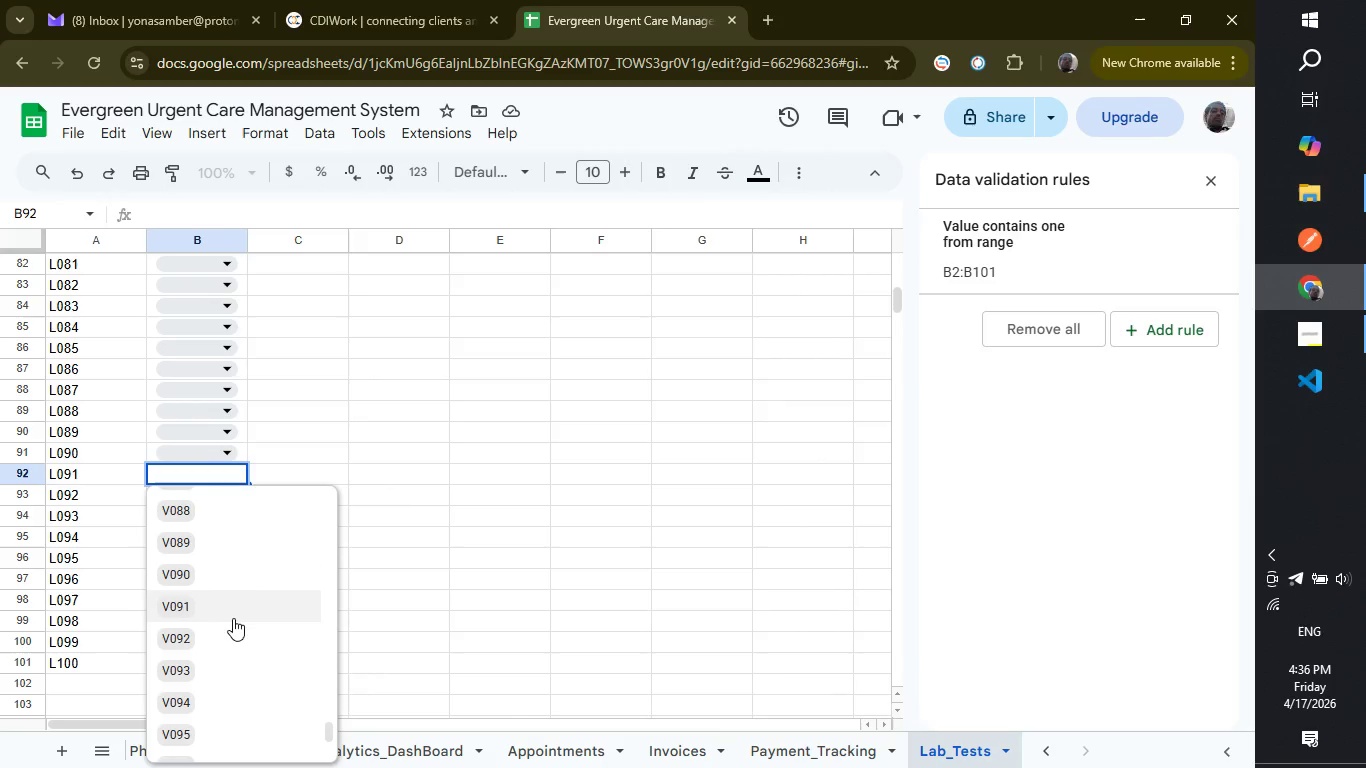 
left_click([237, 607])
 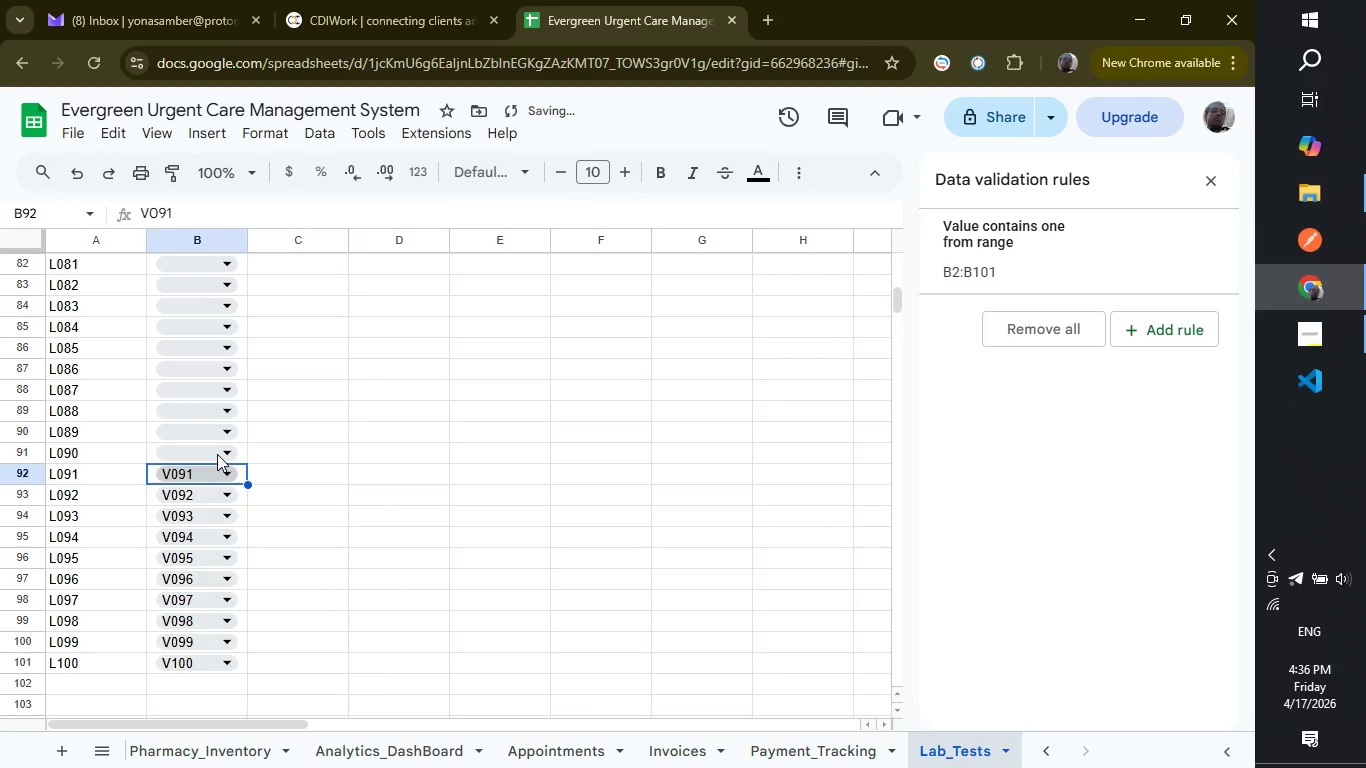 
left_click([217, 454])
 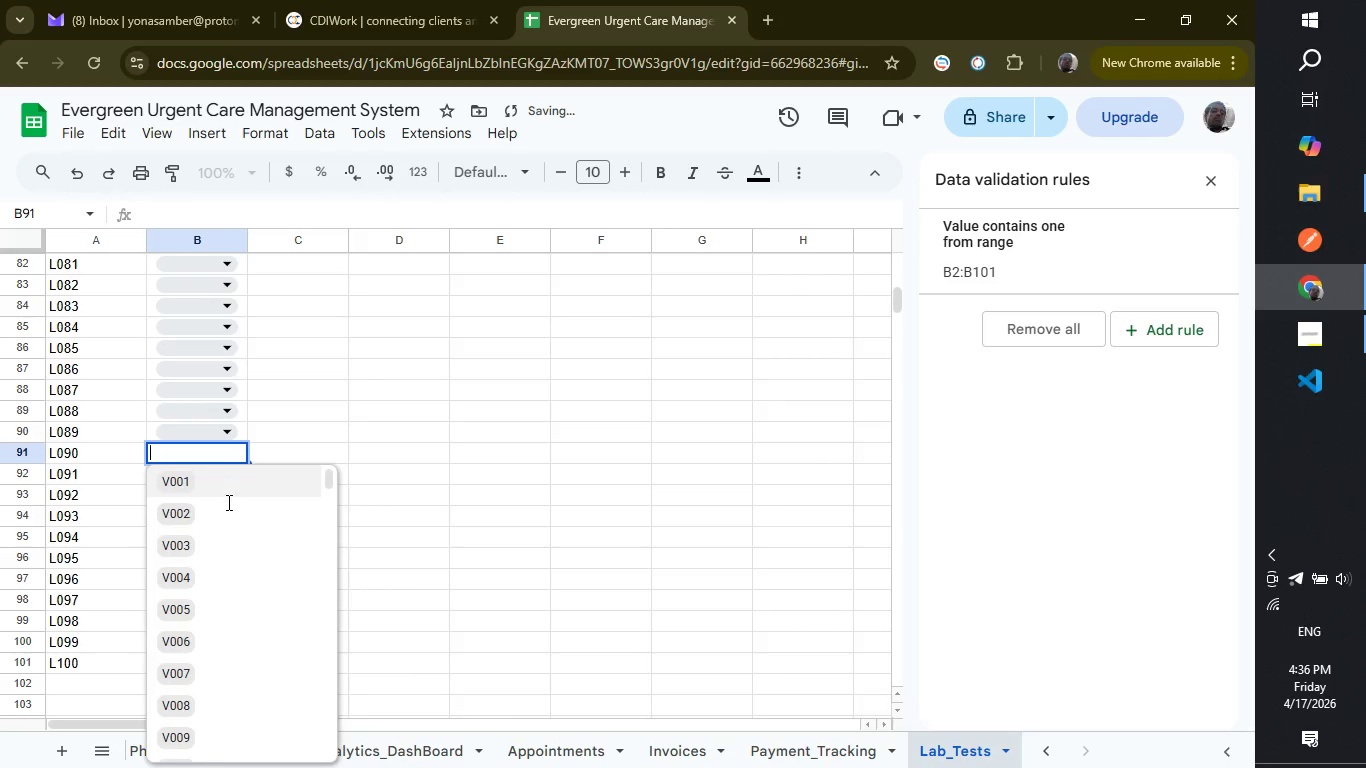 
scroll: coordinate [227, 560], scroll_direction: down, amount: 18.0
 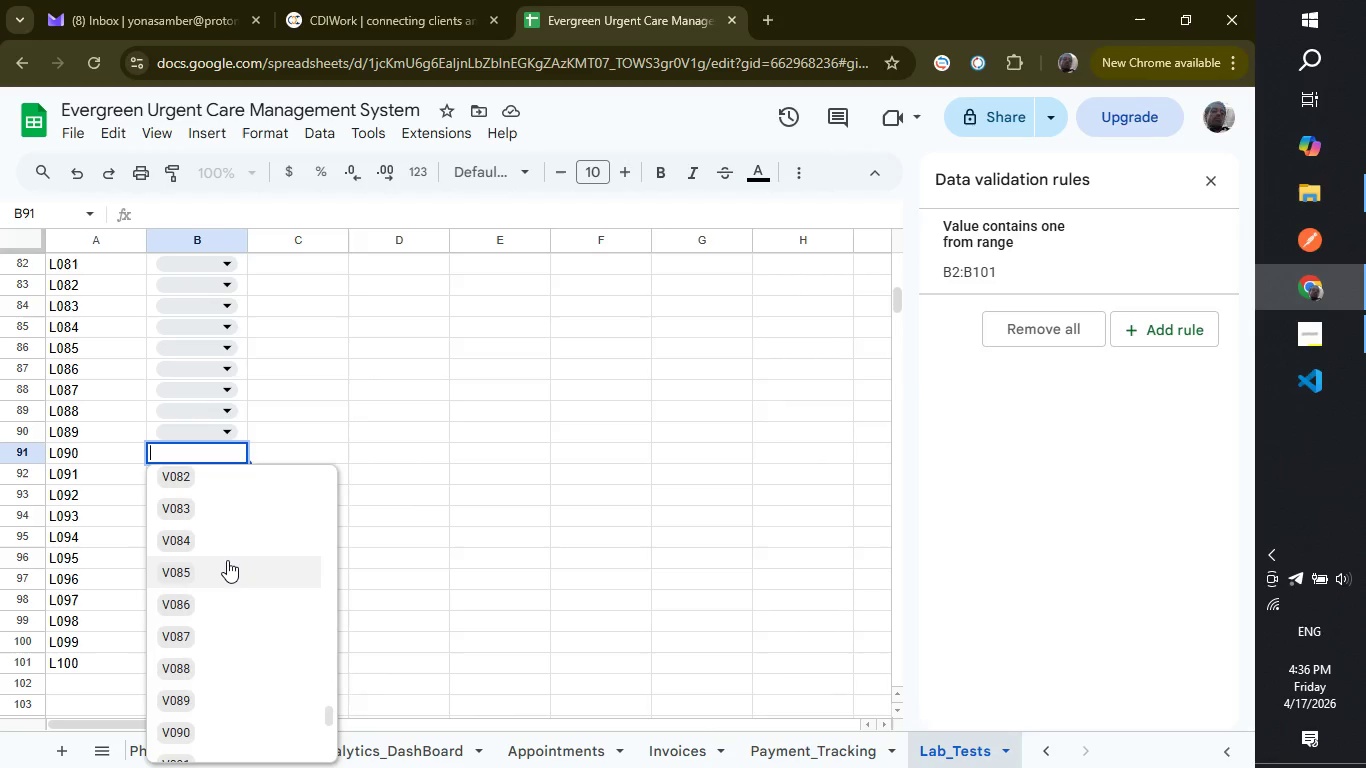 
left_click([232, 724])
 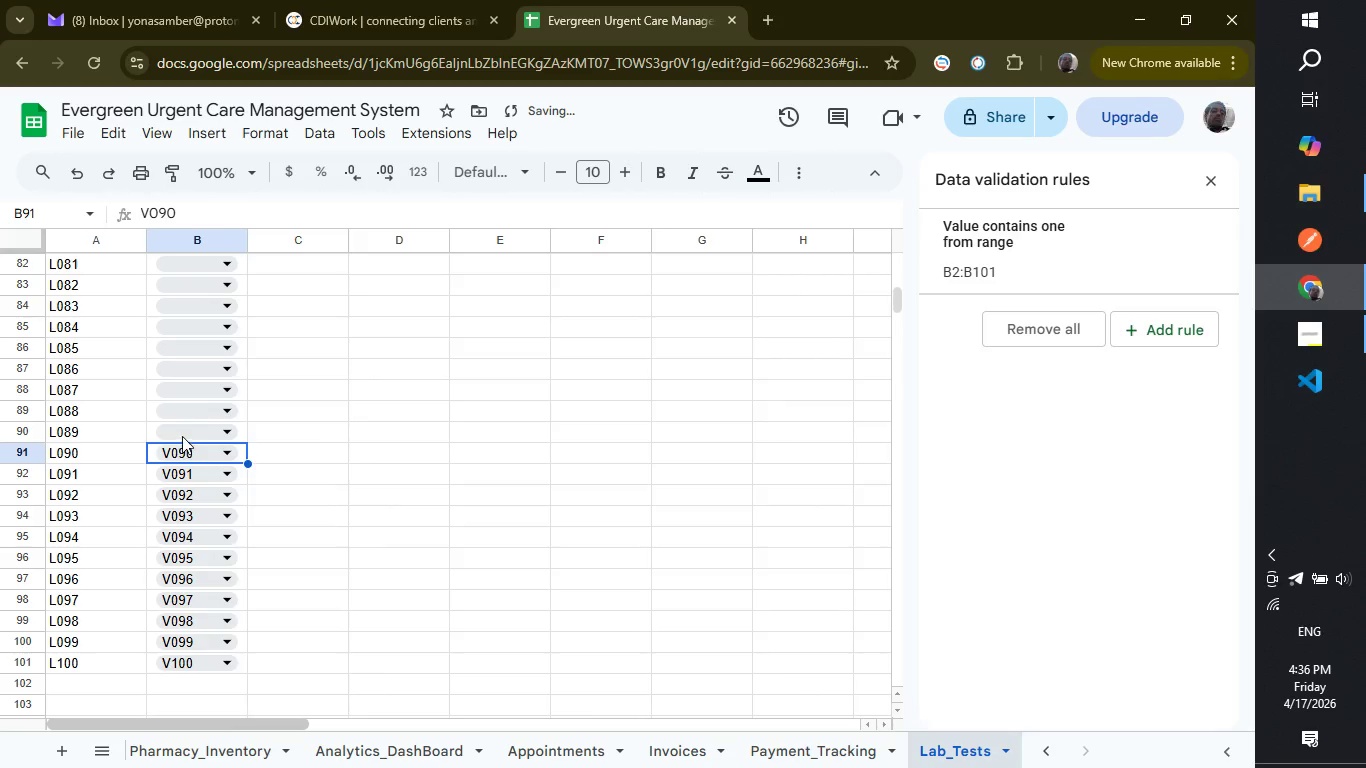 
left_click([198, 429])
 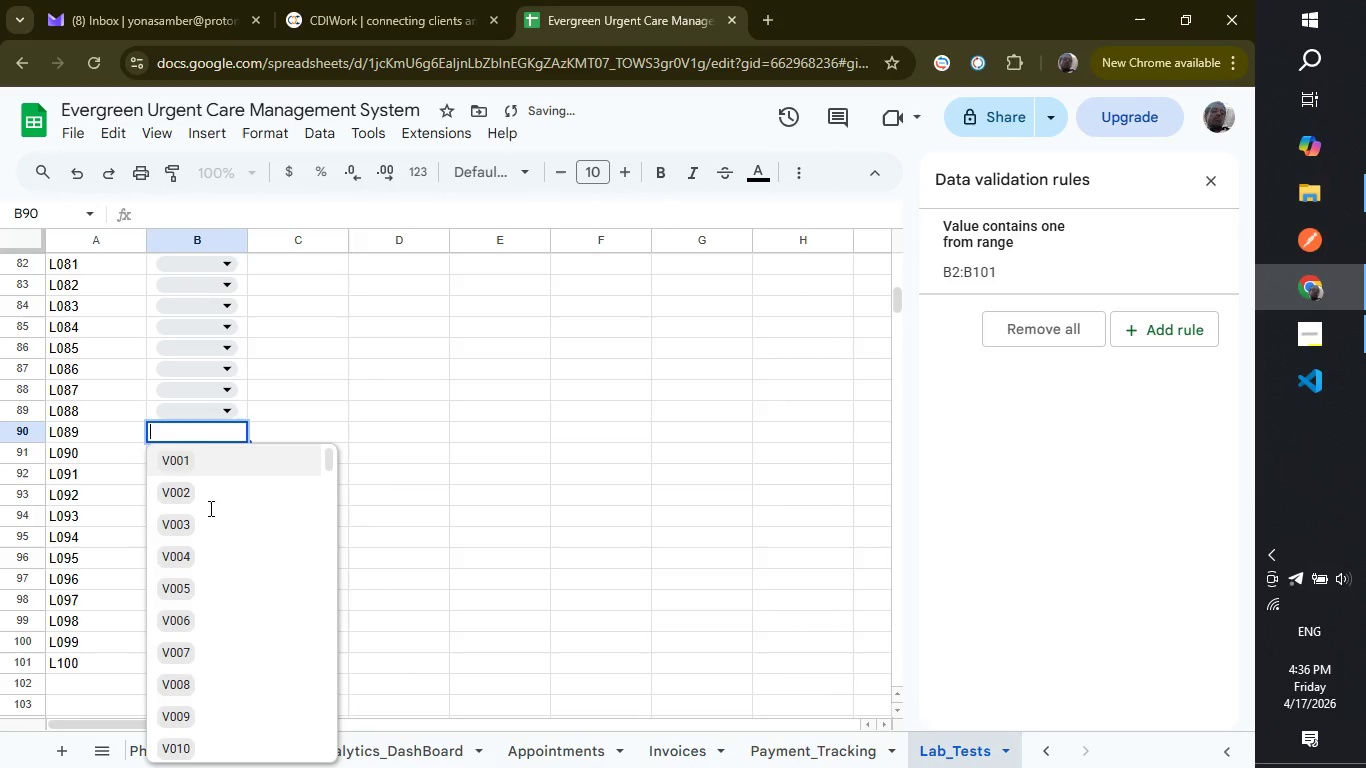 
scroll: coordinate [237, 582], scroll_direction: down, amount: 21.0
 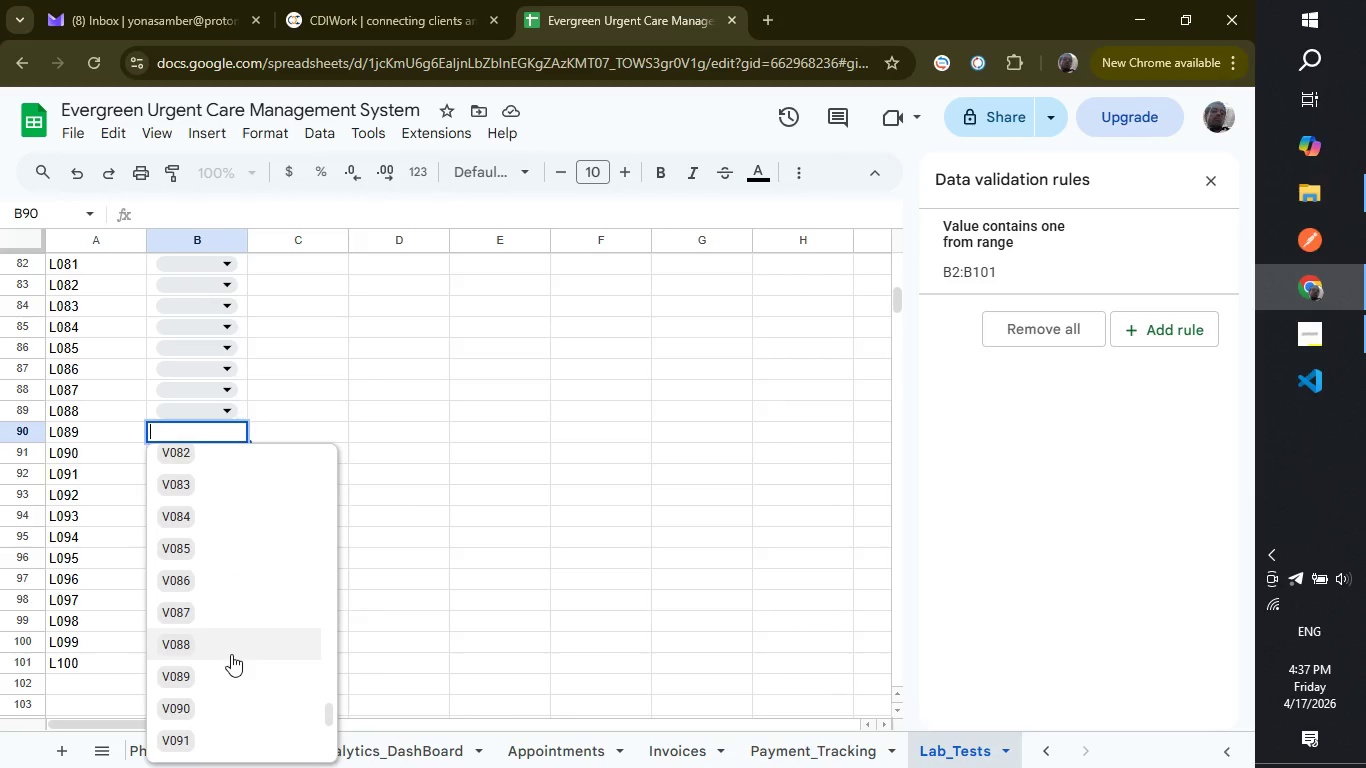 
left_click([231, 668])
 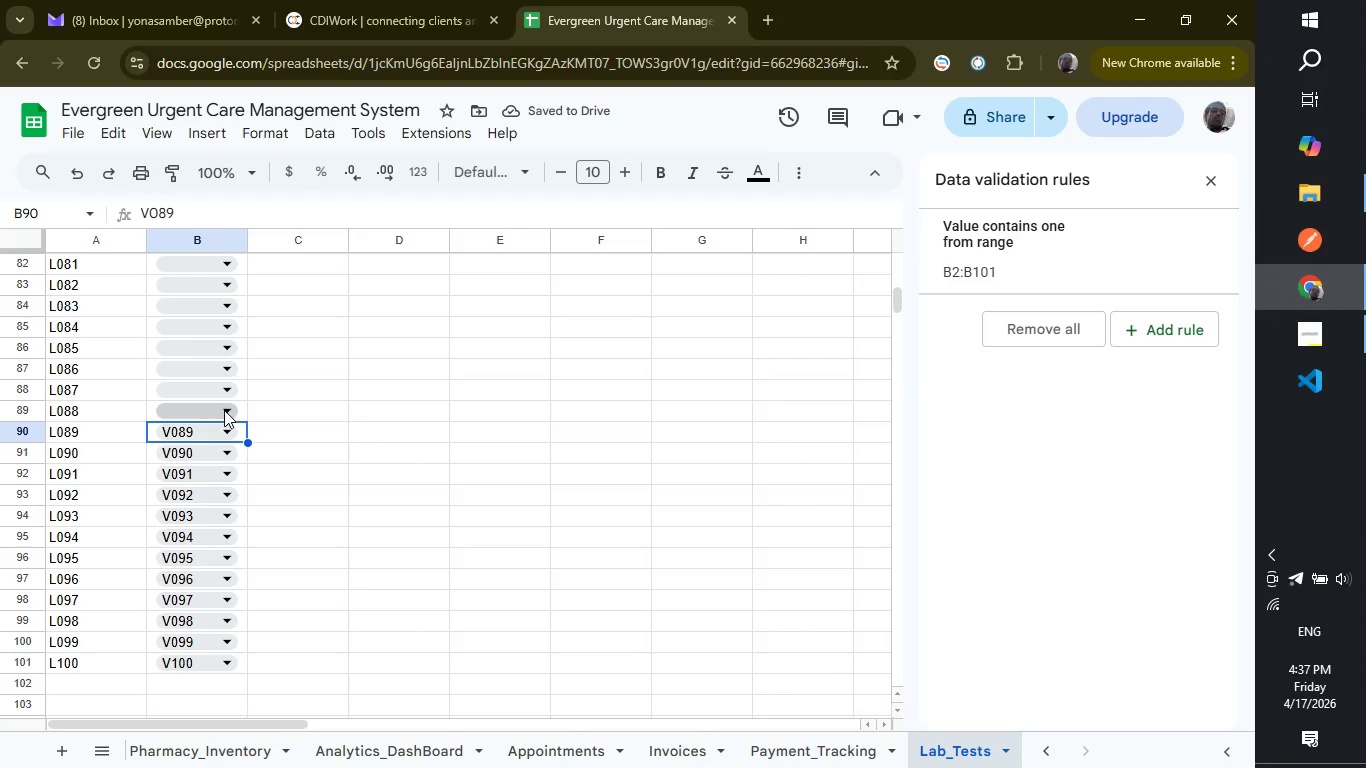 
left_click([224, 410])
 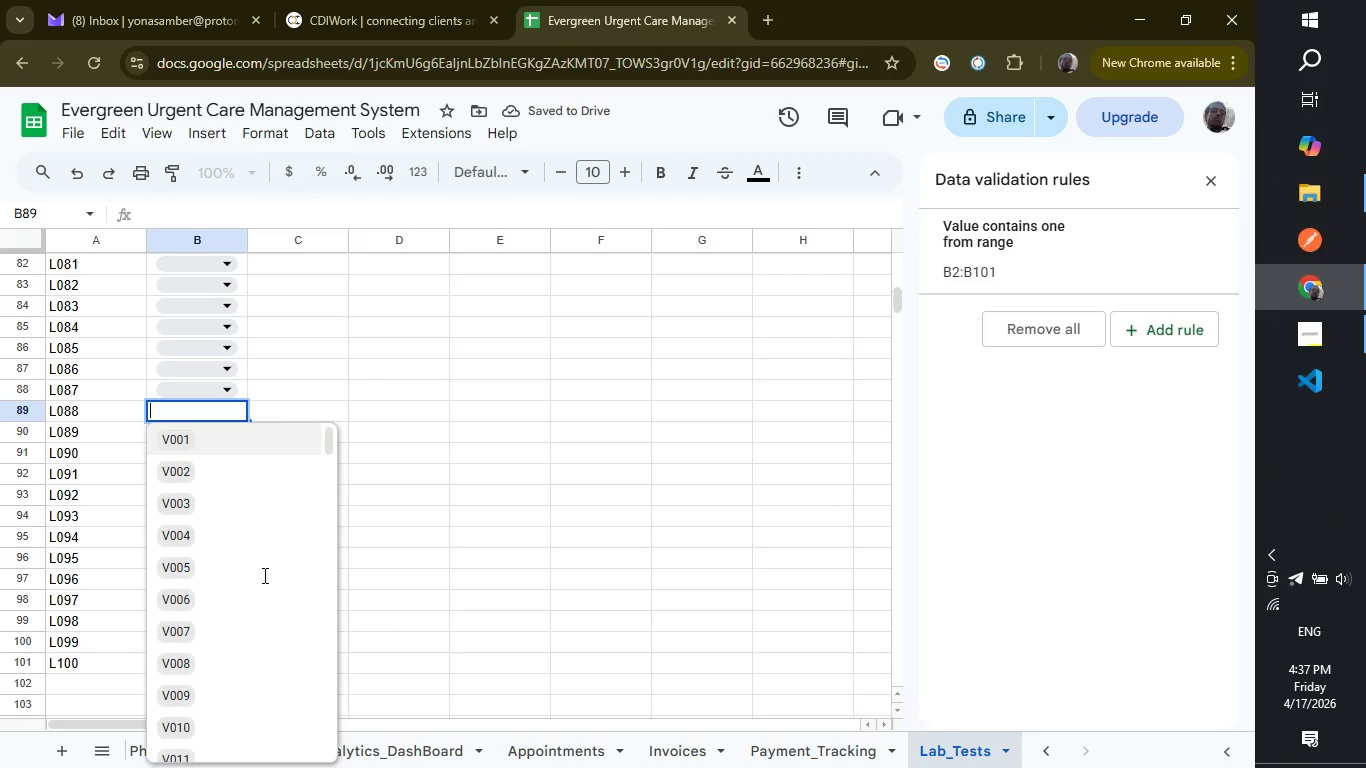 
scroll: coordinate [263, 575], scroll_direction: down, amount: 14.0
 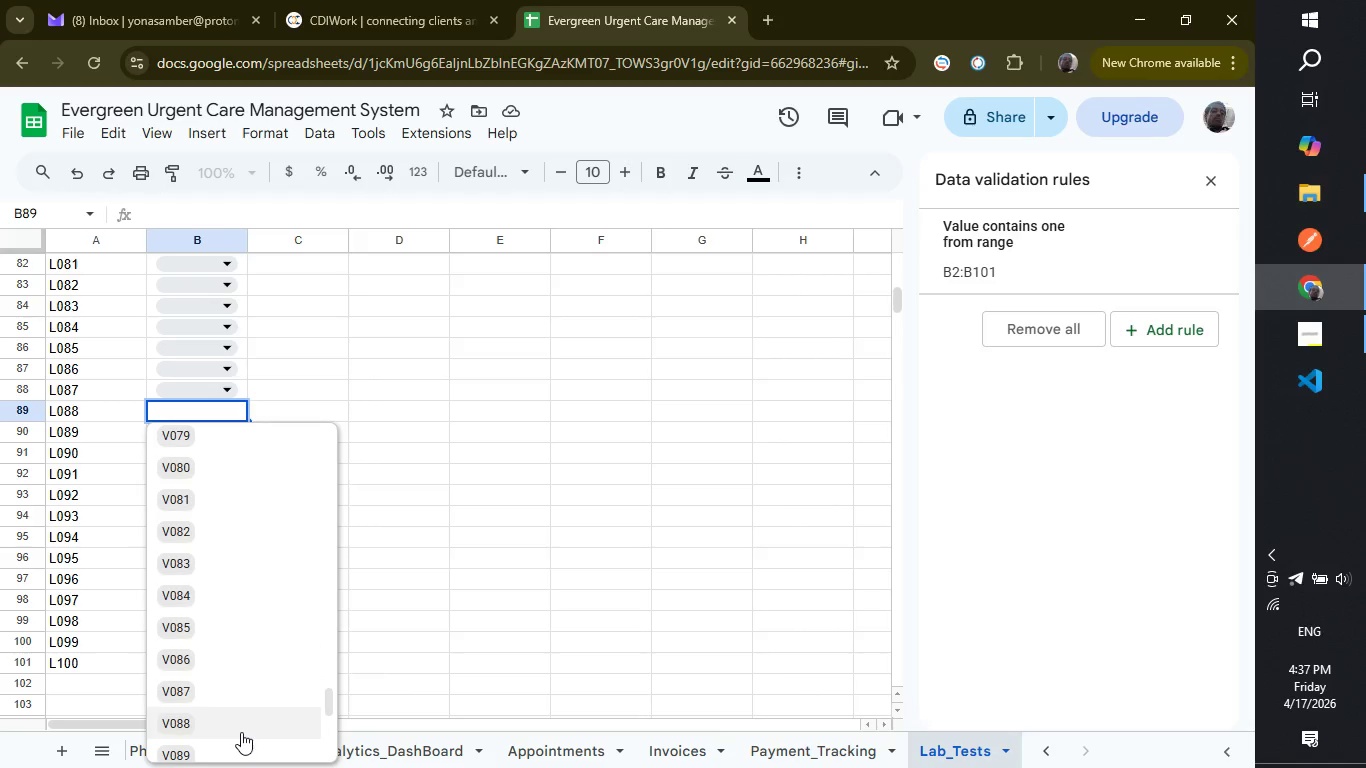 
left_click([241, 724])
 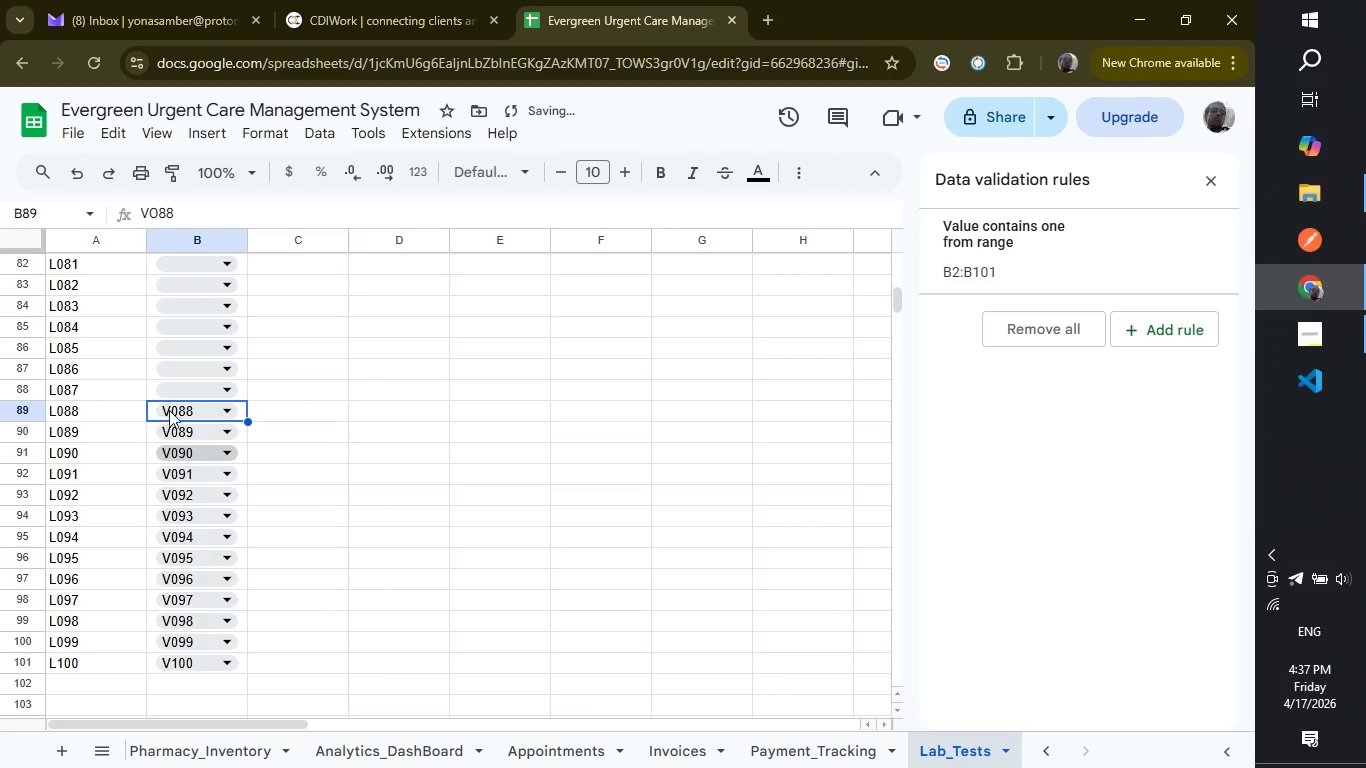 
left_click([216, 388])
 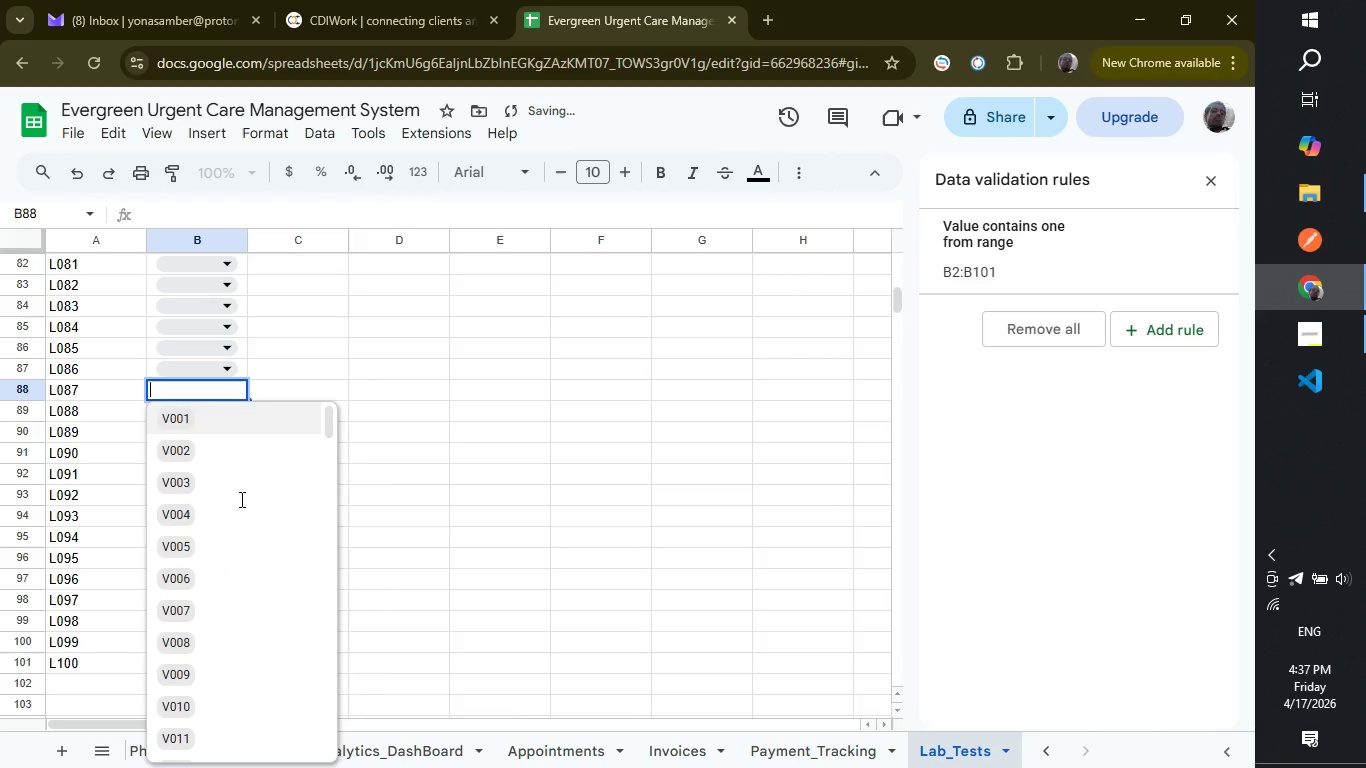 
scroll: coordinate [250, 576], scroll_direction: down, amount: 16.0
 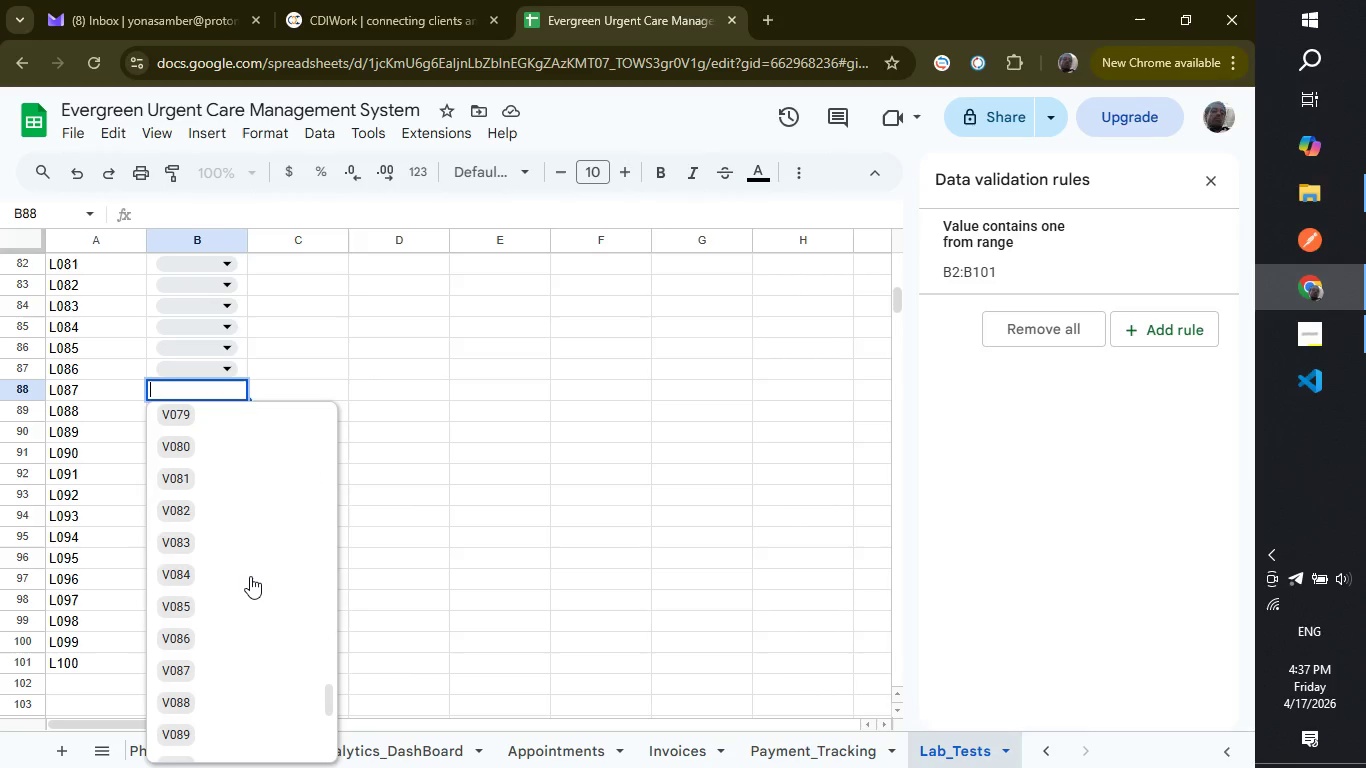 
left_click([238, 677])
 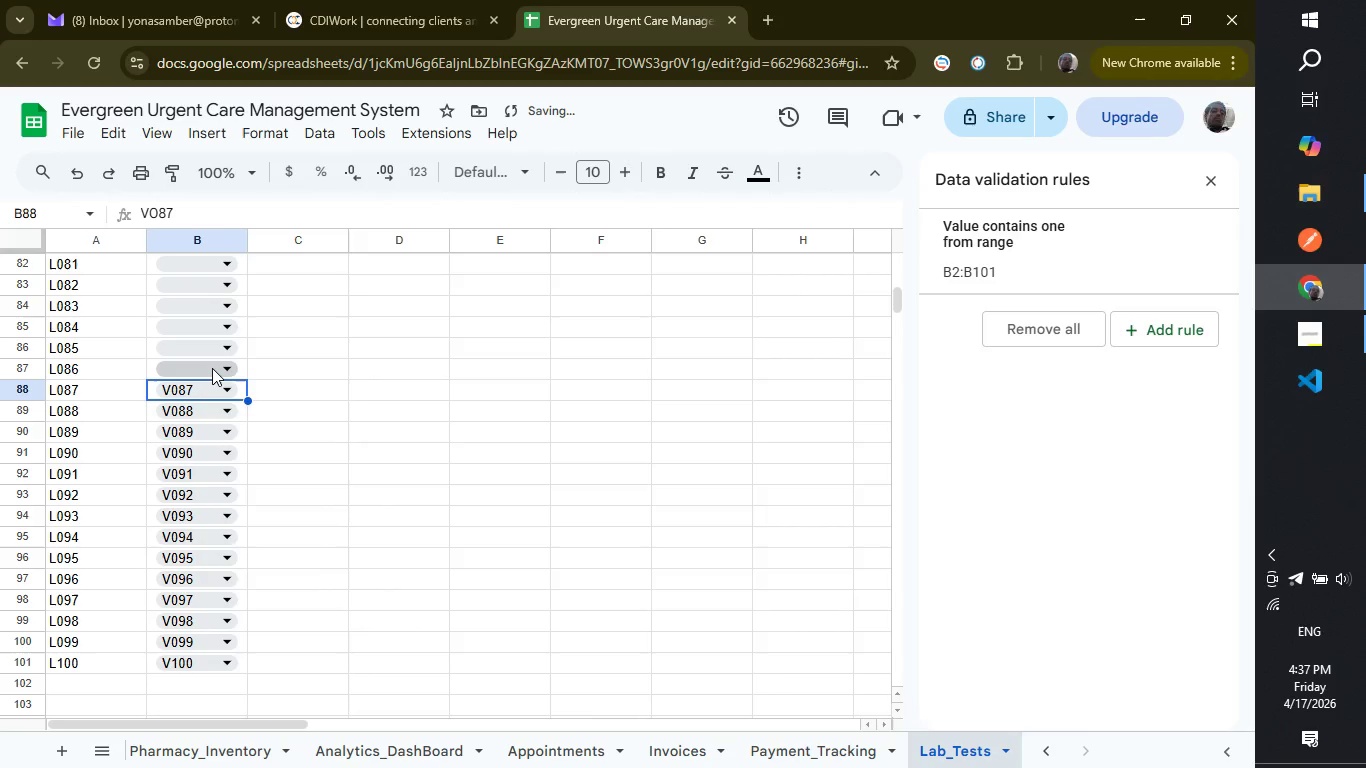 
left_click([212, 368])
 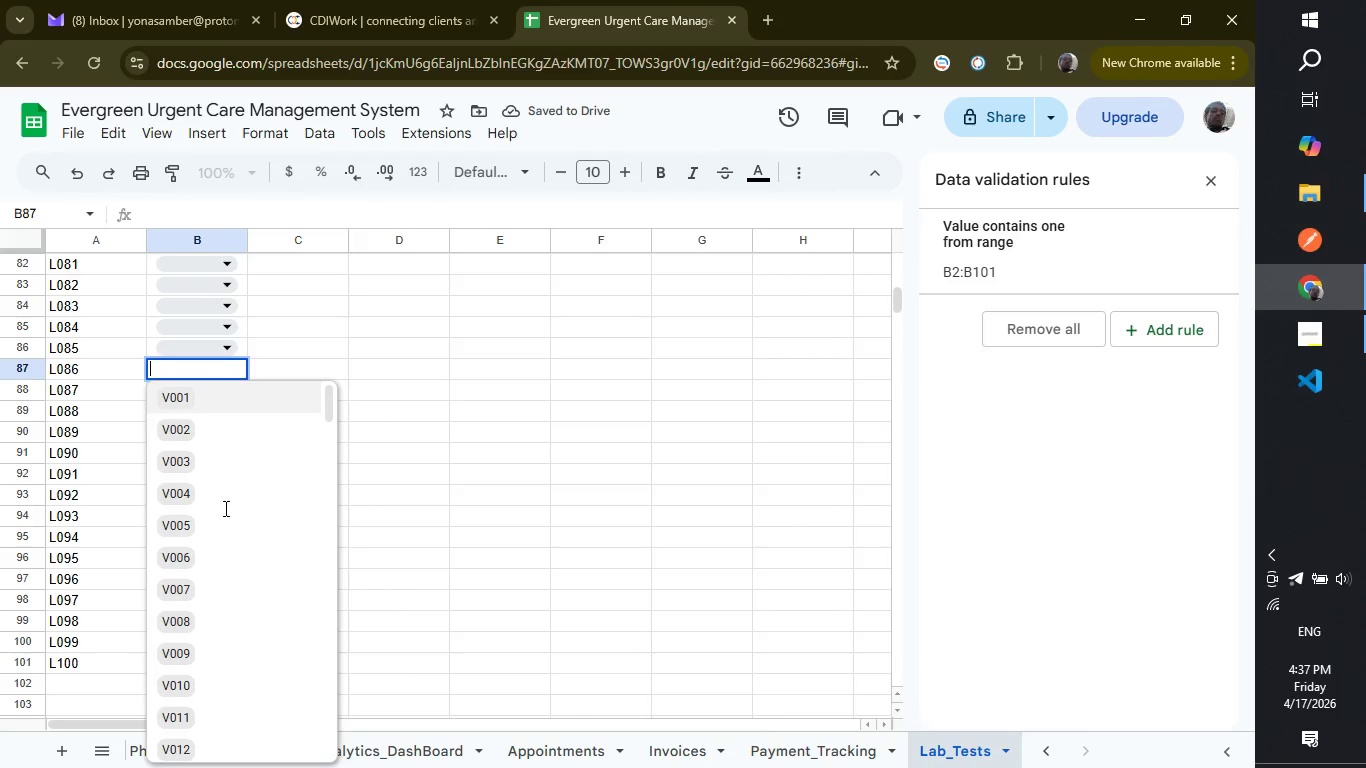 
scroll: coordinate [224, 508], scroll_direction: down, amount: 17.0
 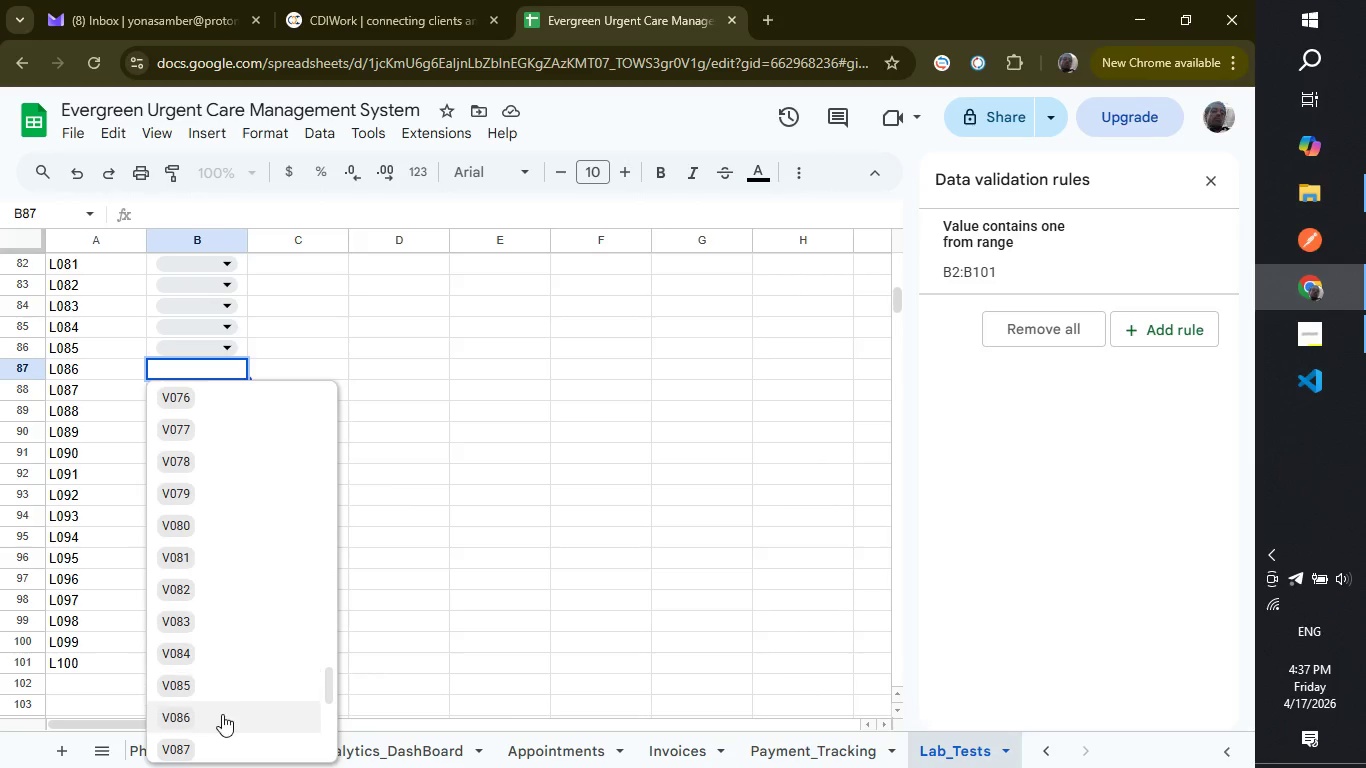 
left_click([222, 714])
 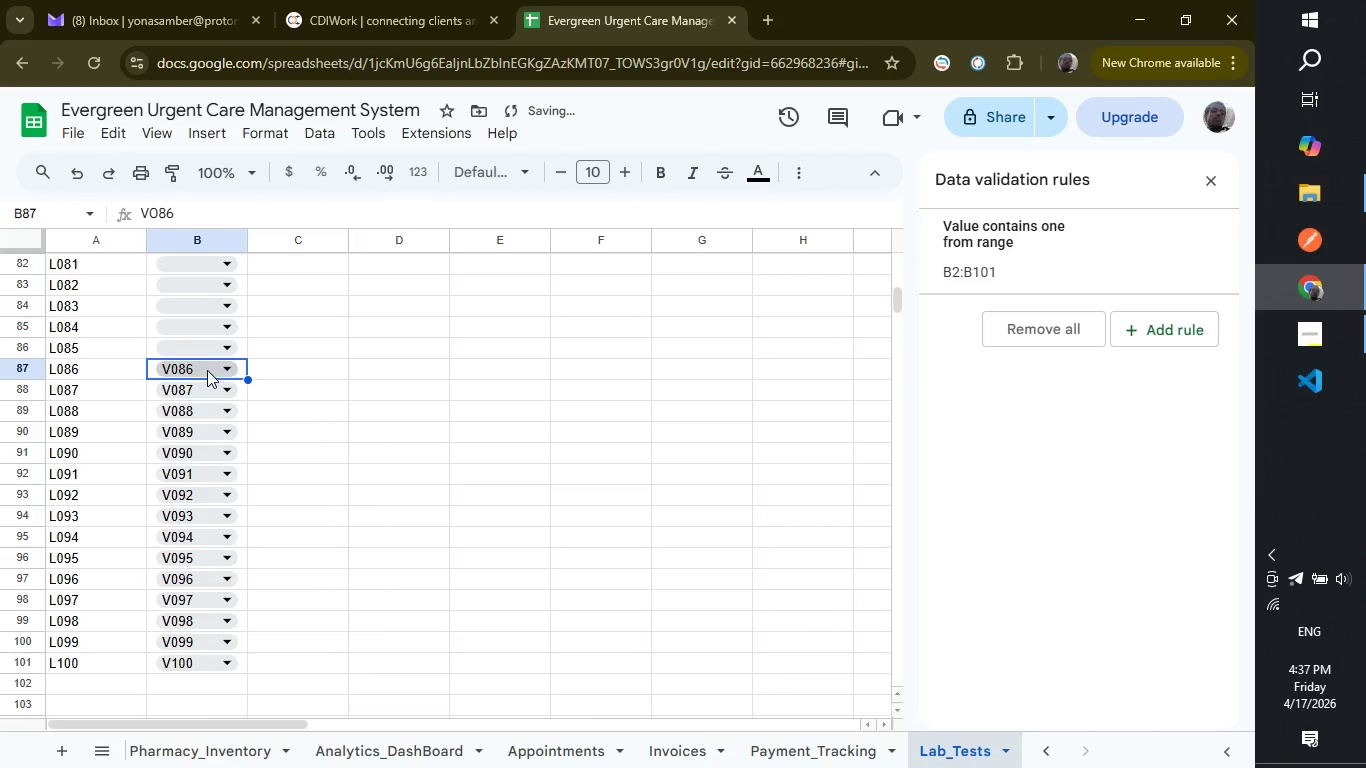 
left_click([209, 347])
 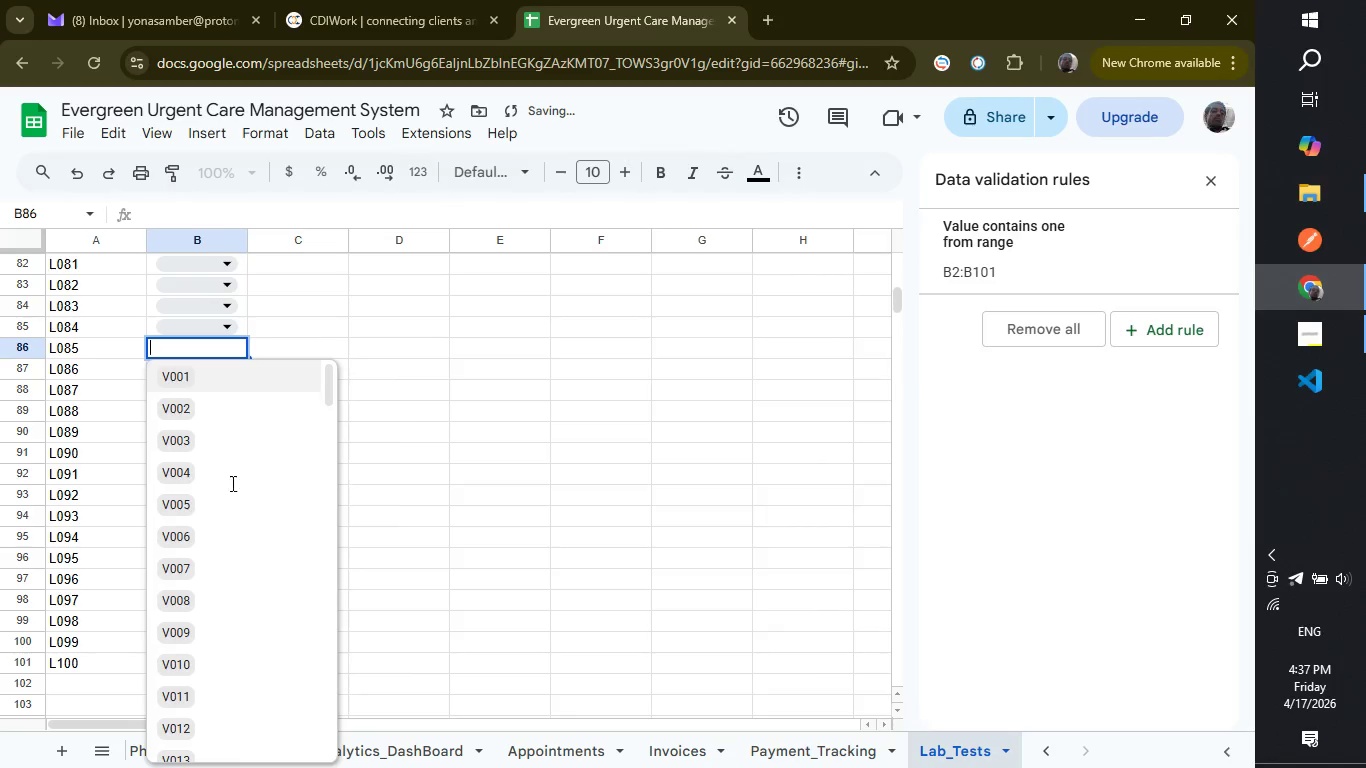 
scroll: coordinate [231, 554], scroll_direction: down, amount: 10.0
 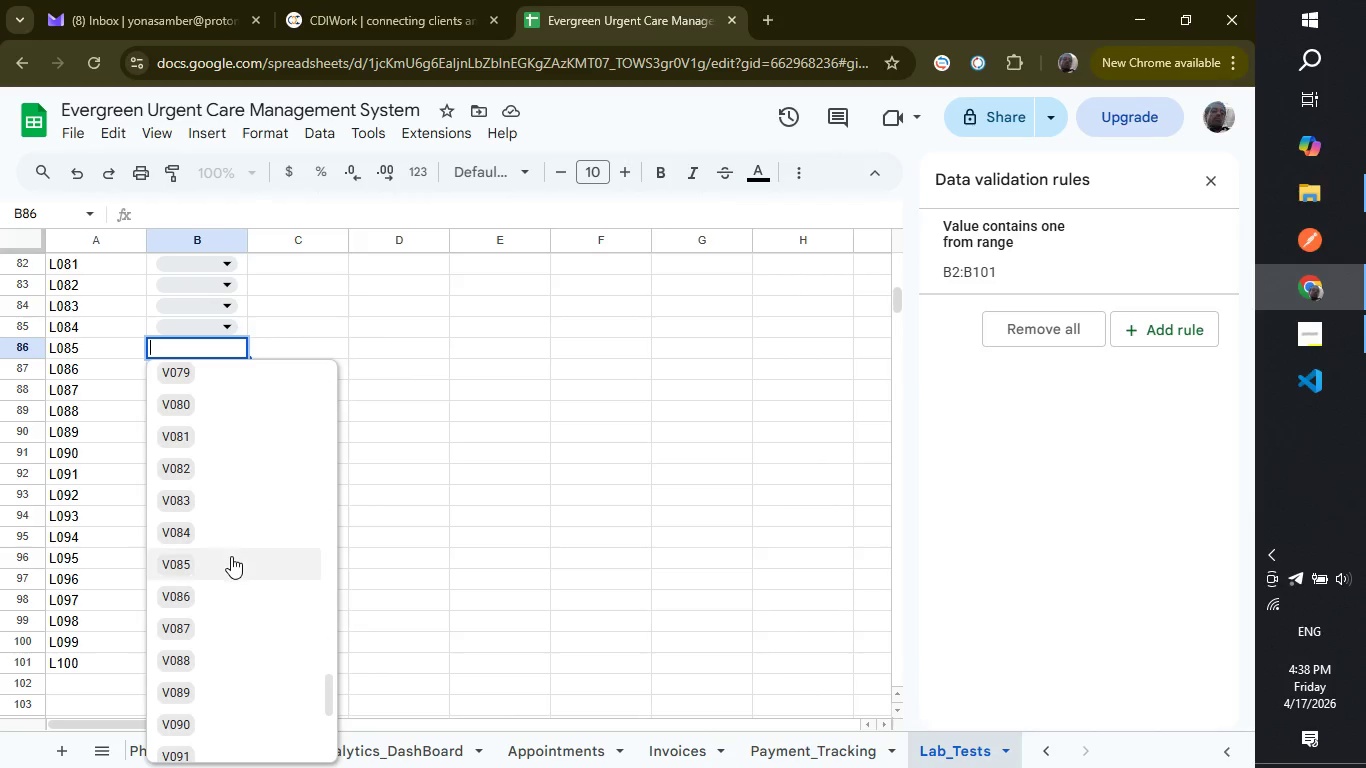 
left_click([233, 559])
 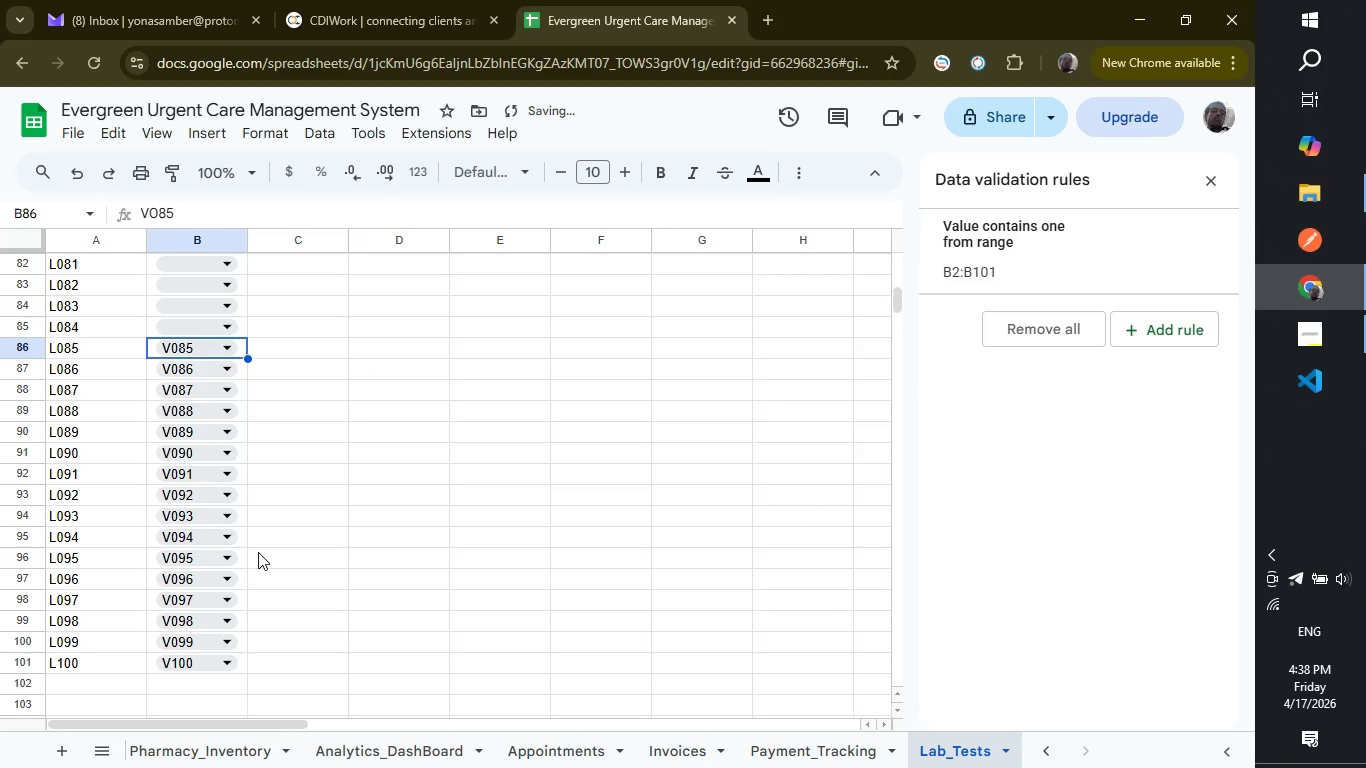 
scroll: coordinate [258, 552], scroll_direction: up, amount: 2.0
 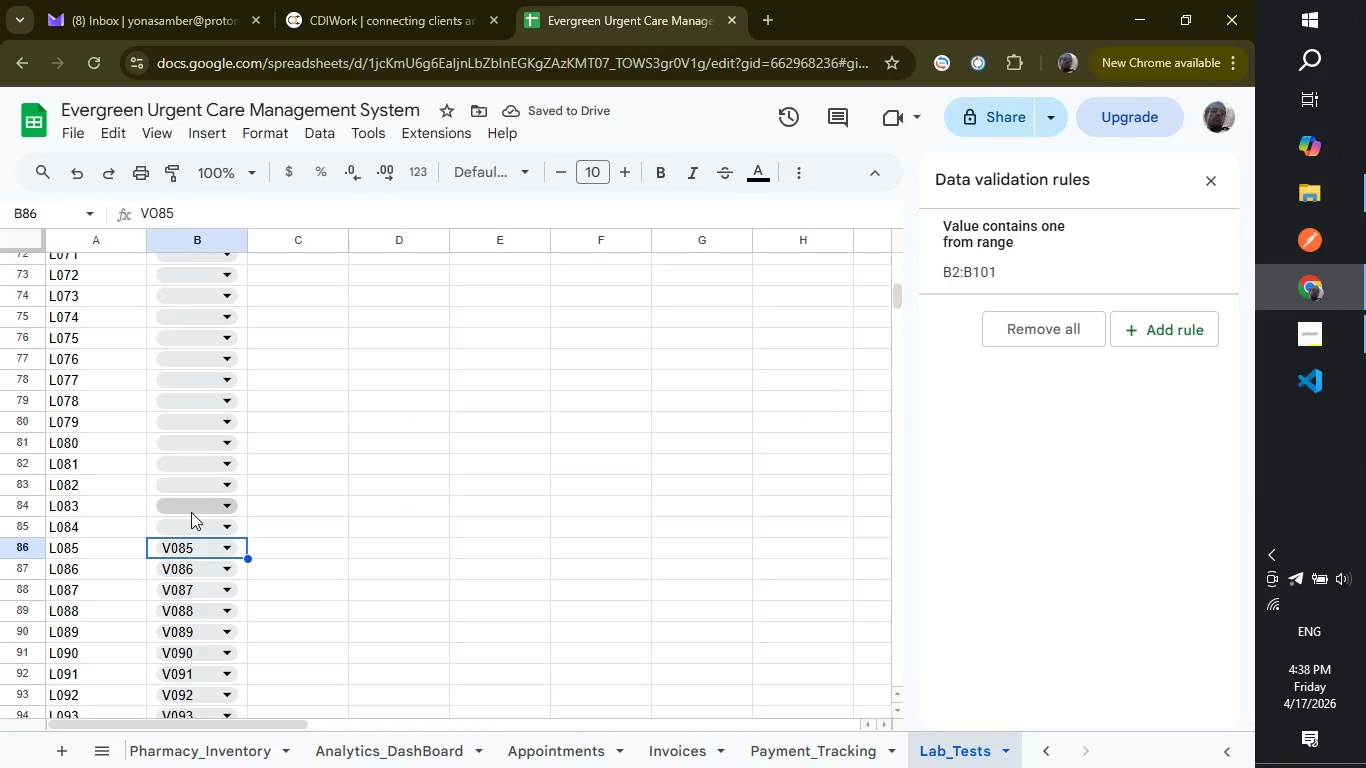 
left_click([201, 533])
 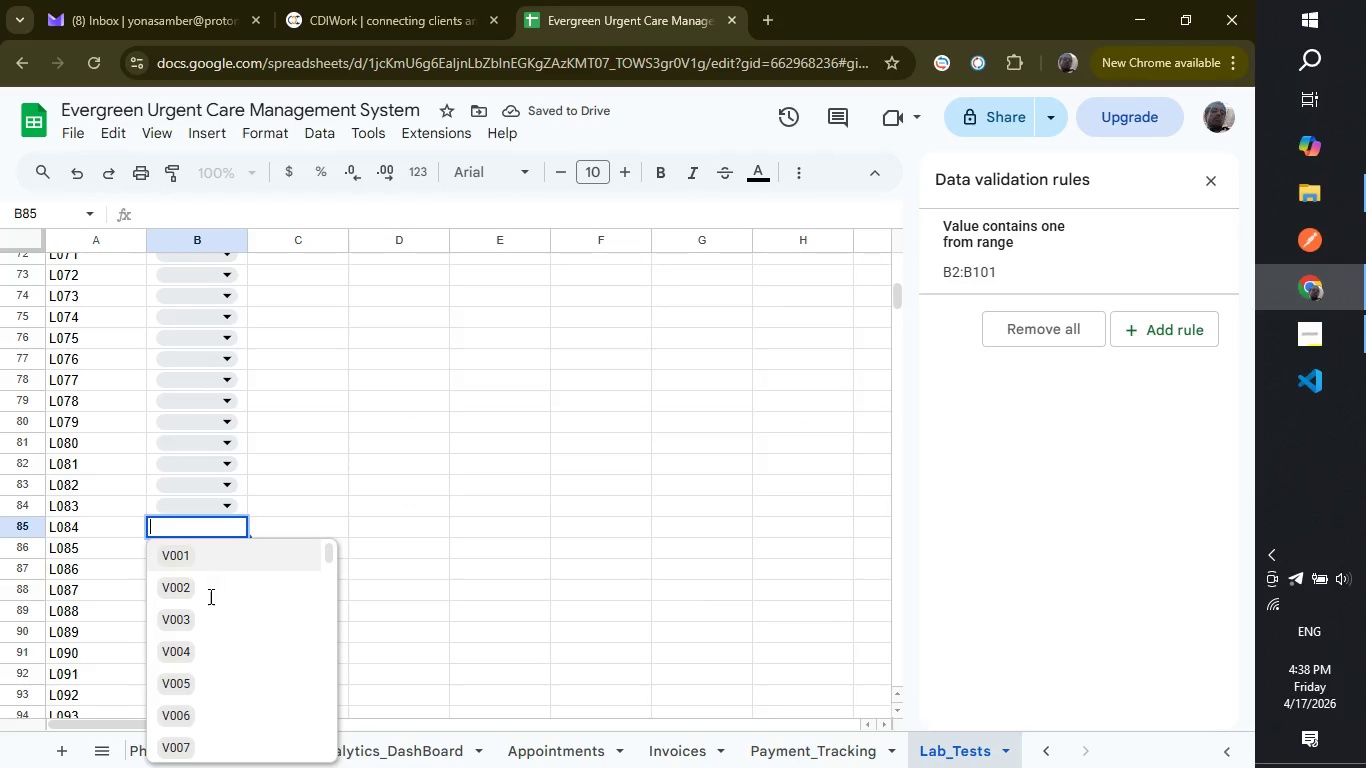 
scroll: coordinate [209, 596], scroll_direction: down, amount: 22.0
 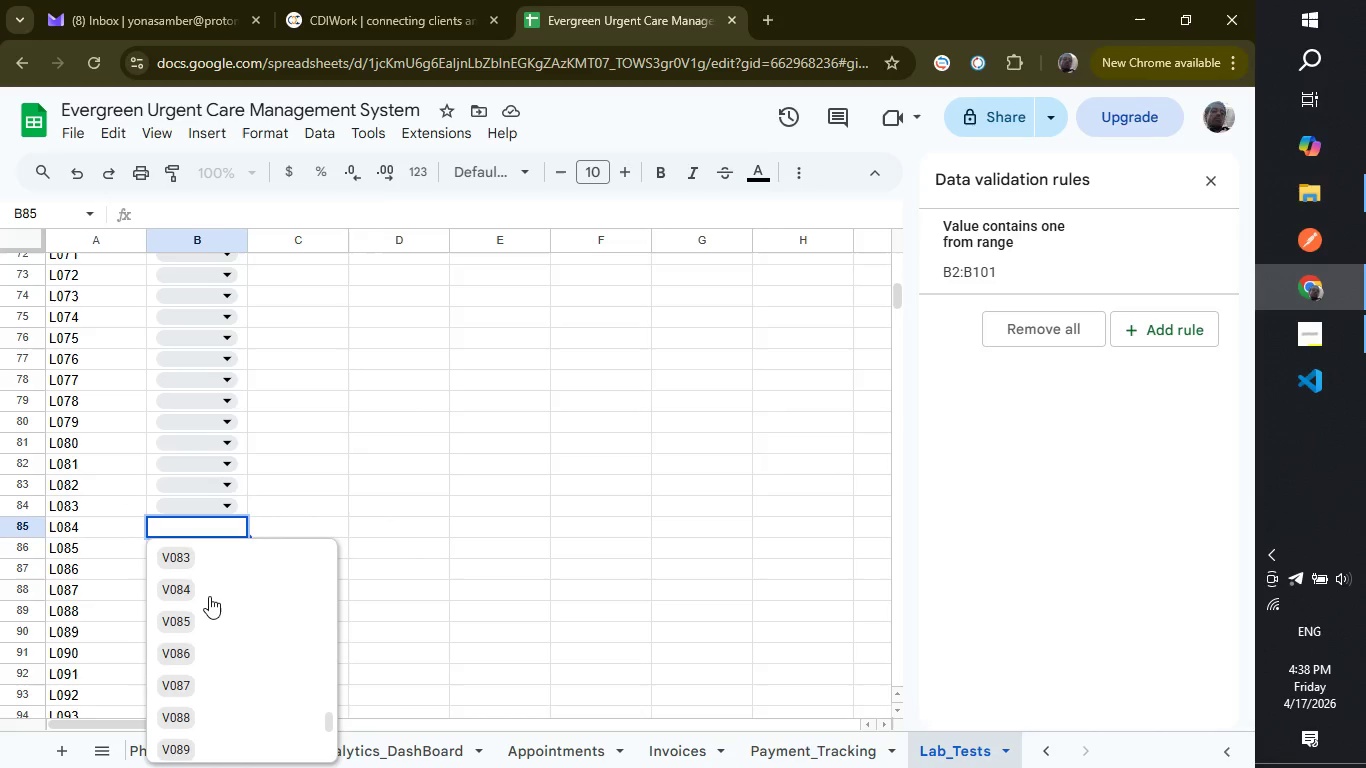 
left_click([209, 596])
 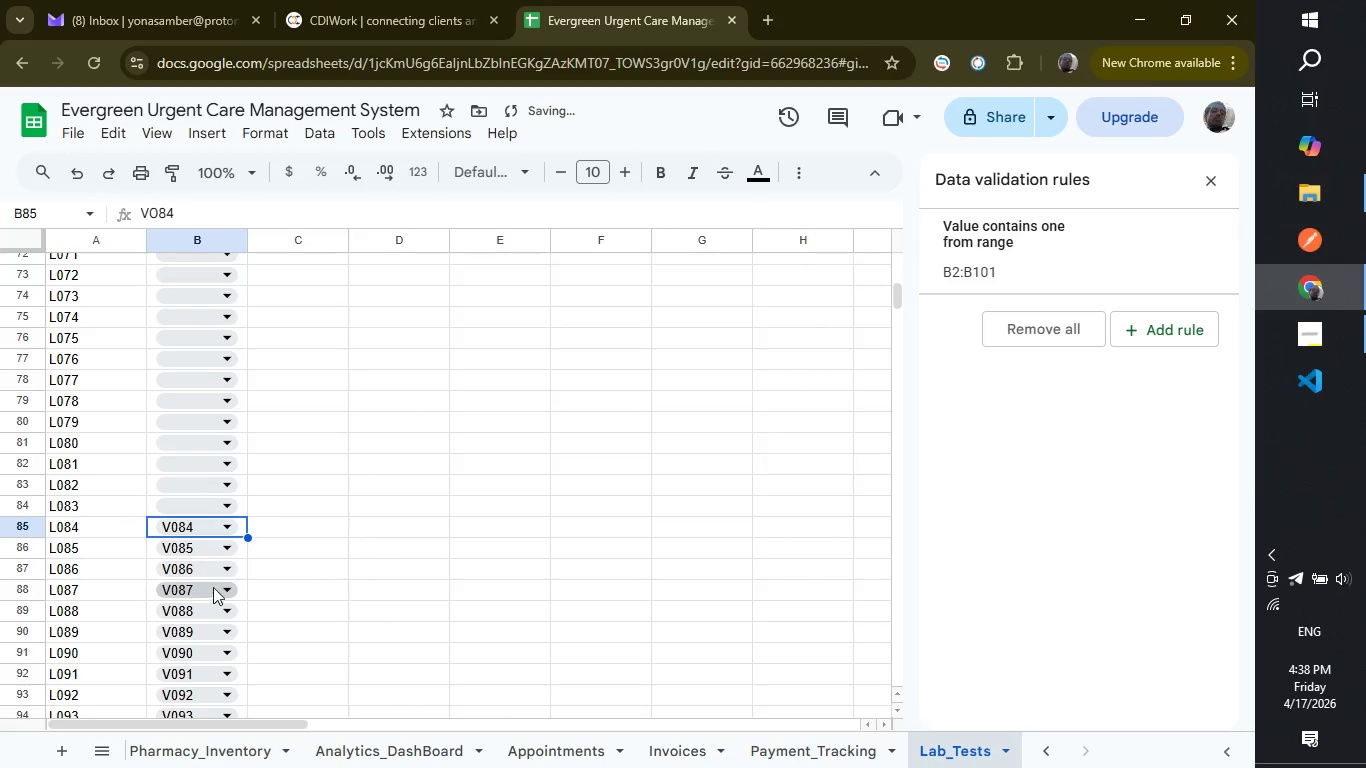 
left_click([212, 505])
 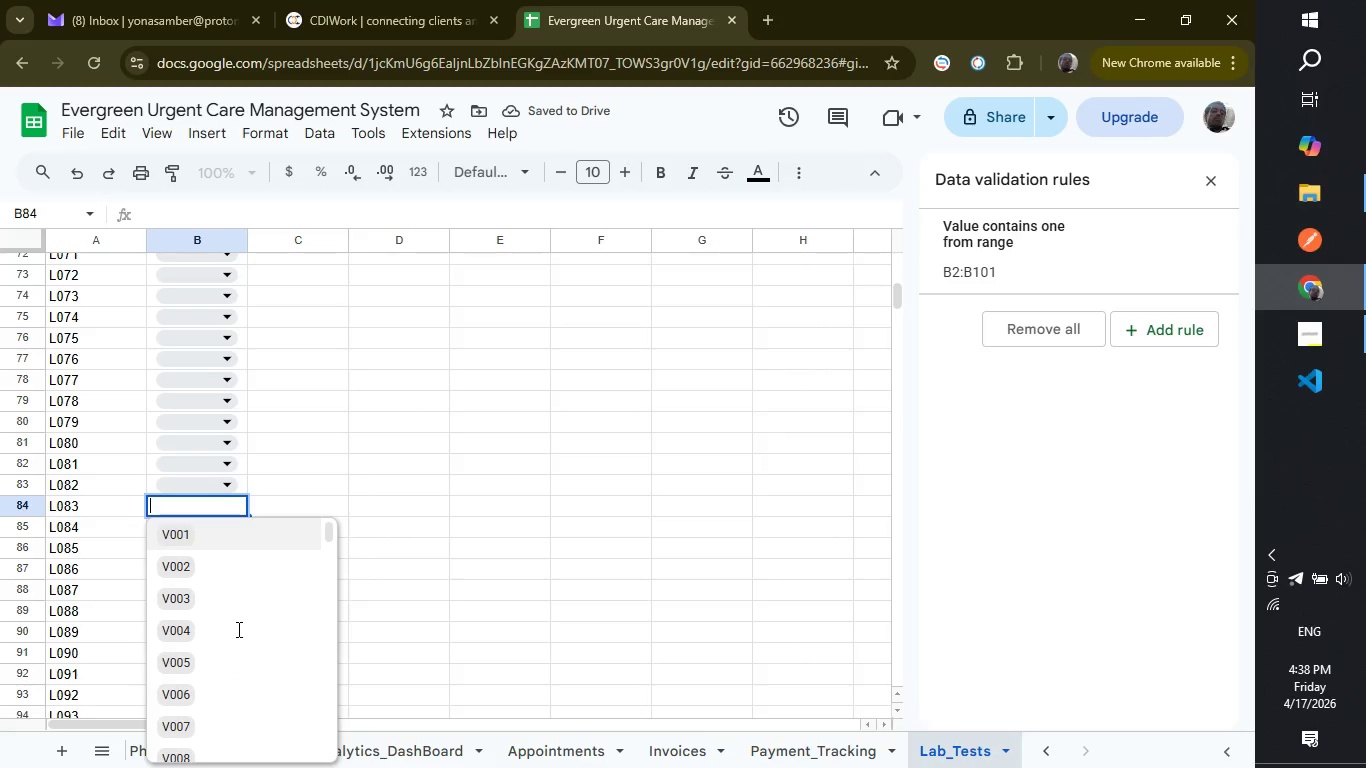 
scroll: coordinate [240, 615], scroll_direction: down, amount: 18.0
 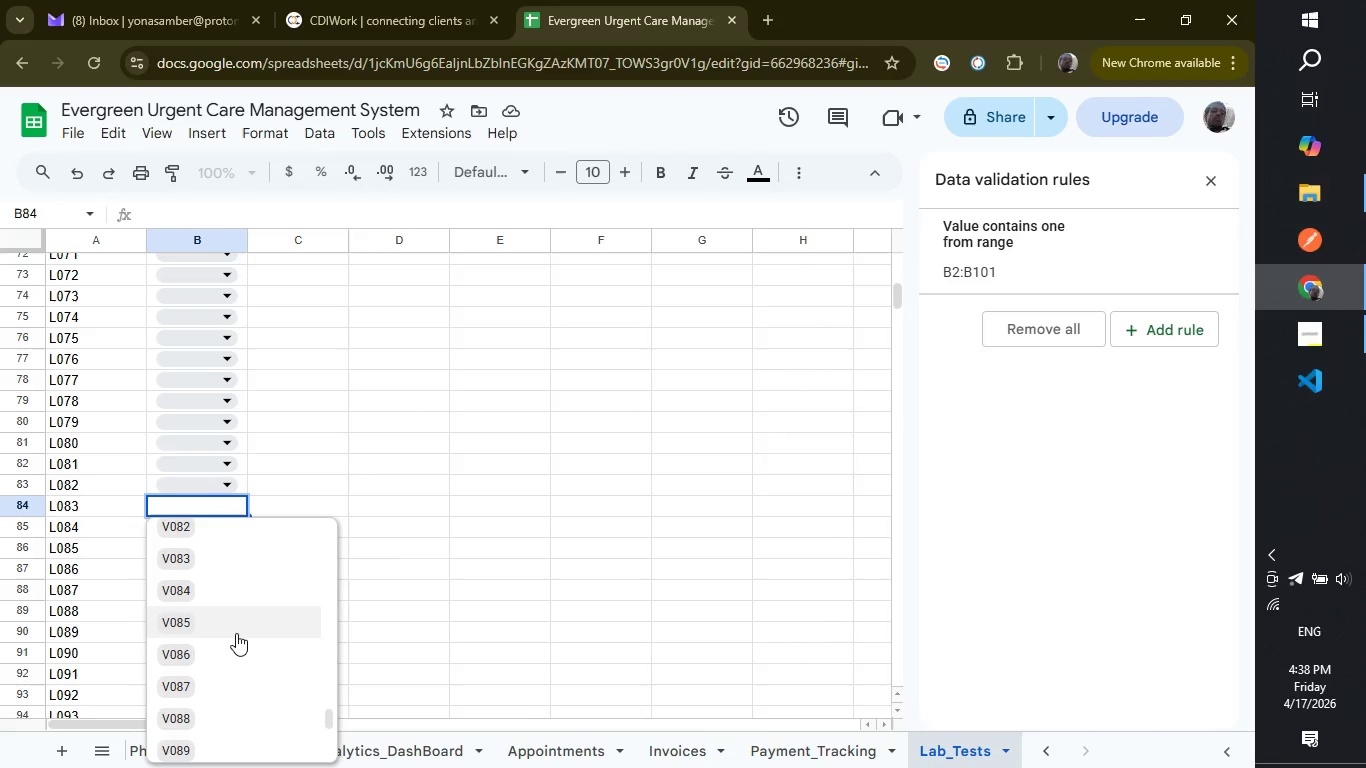 
left_click([236, 573])
 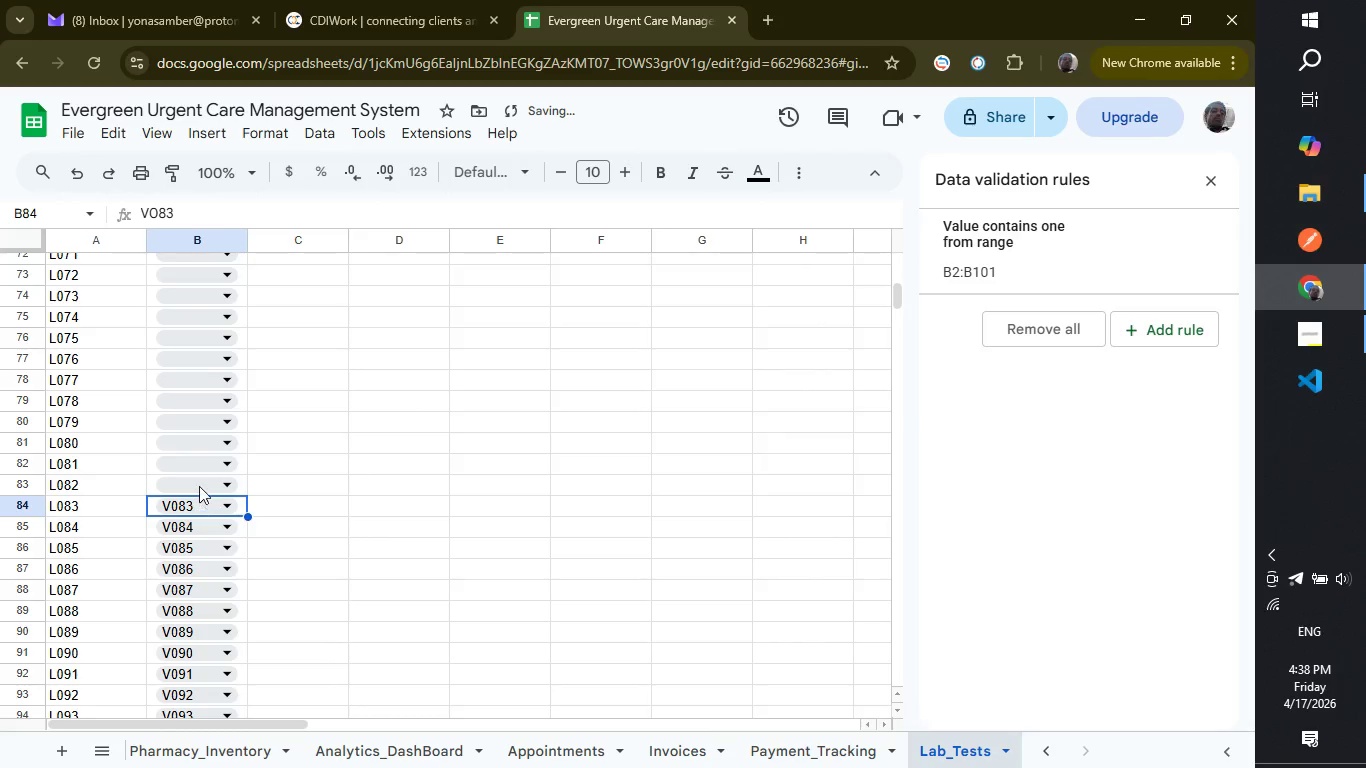 
left_click([199, 482])
 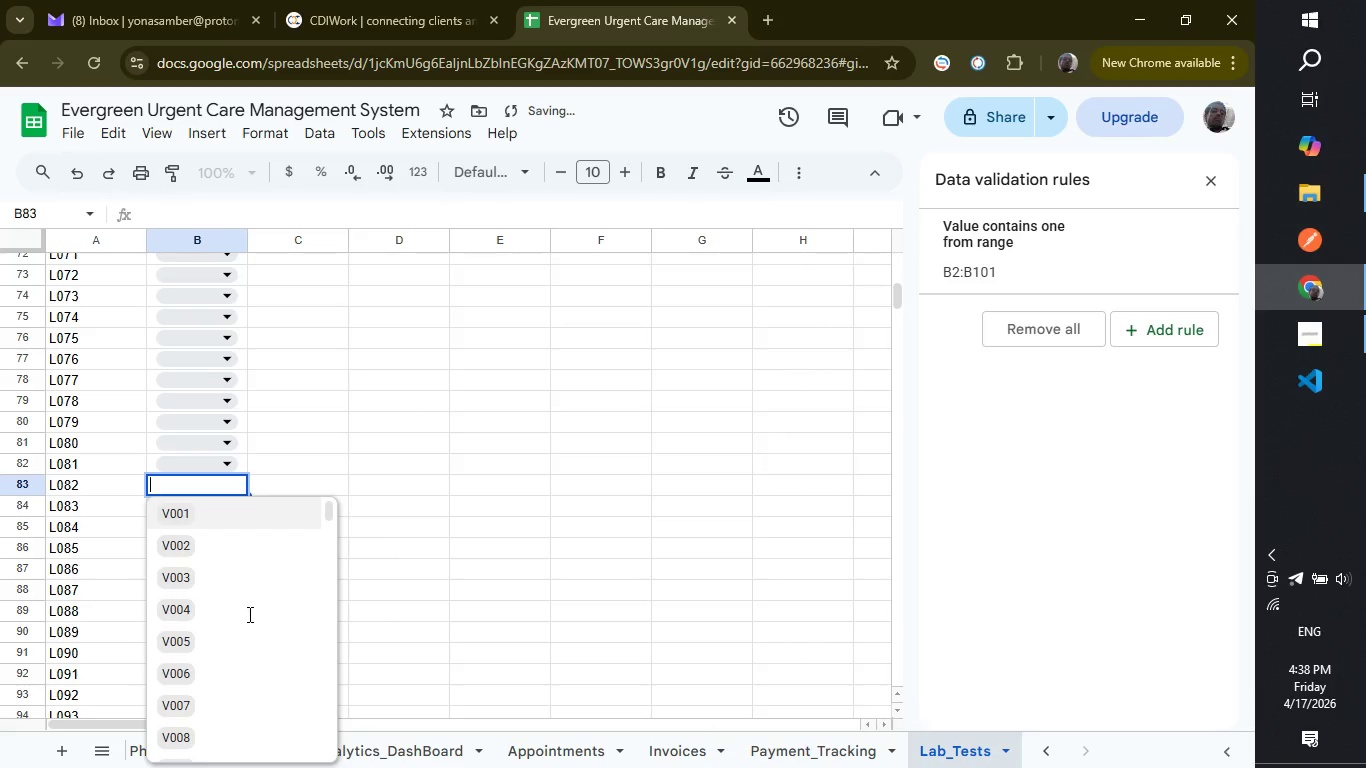 
scroll: coordinate [244, 614], scroll_direction: down, amount: 9.0
 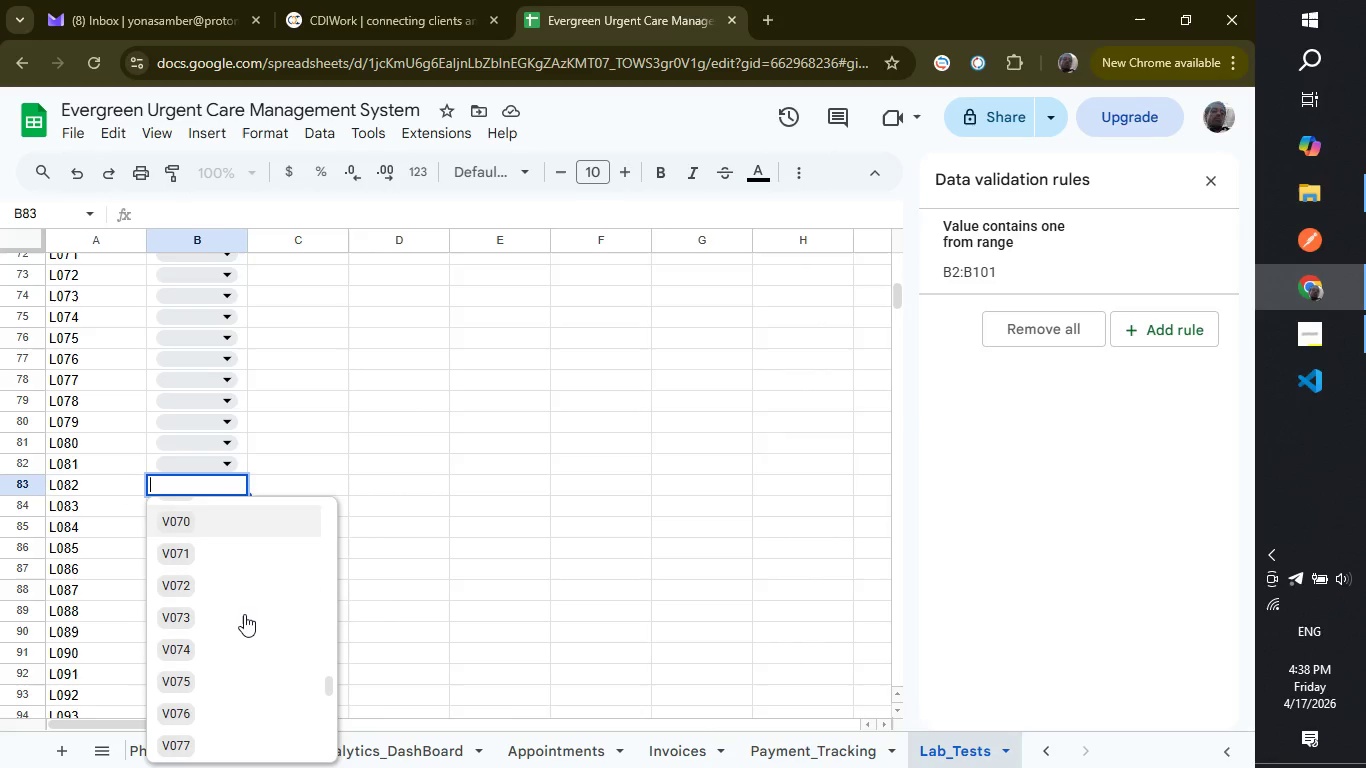 
left_click([244, 689])
 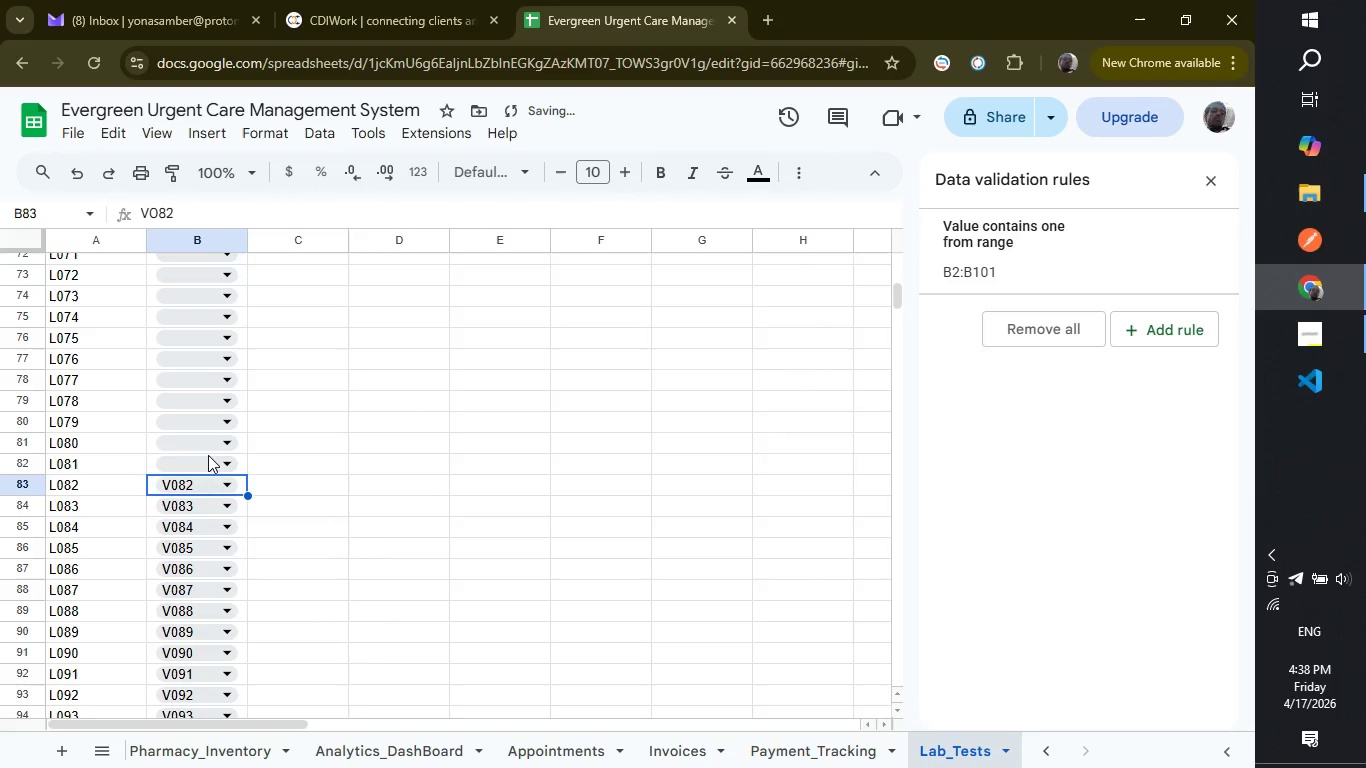 
left_click([208, 455])
 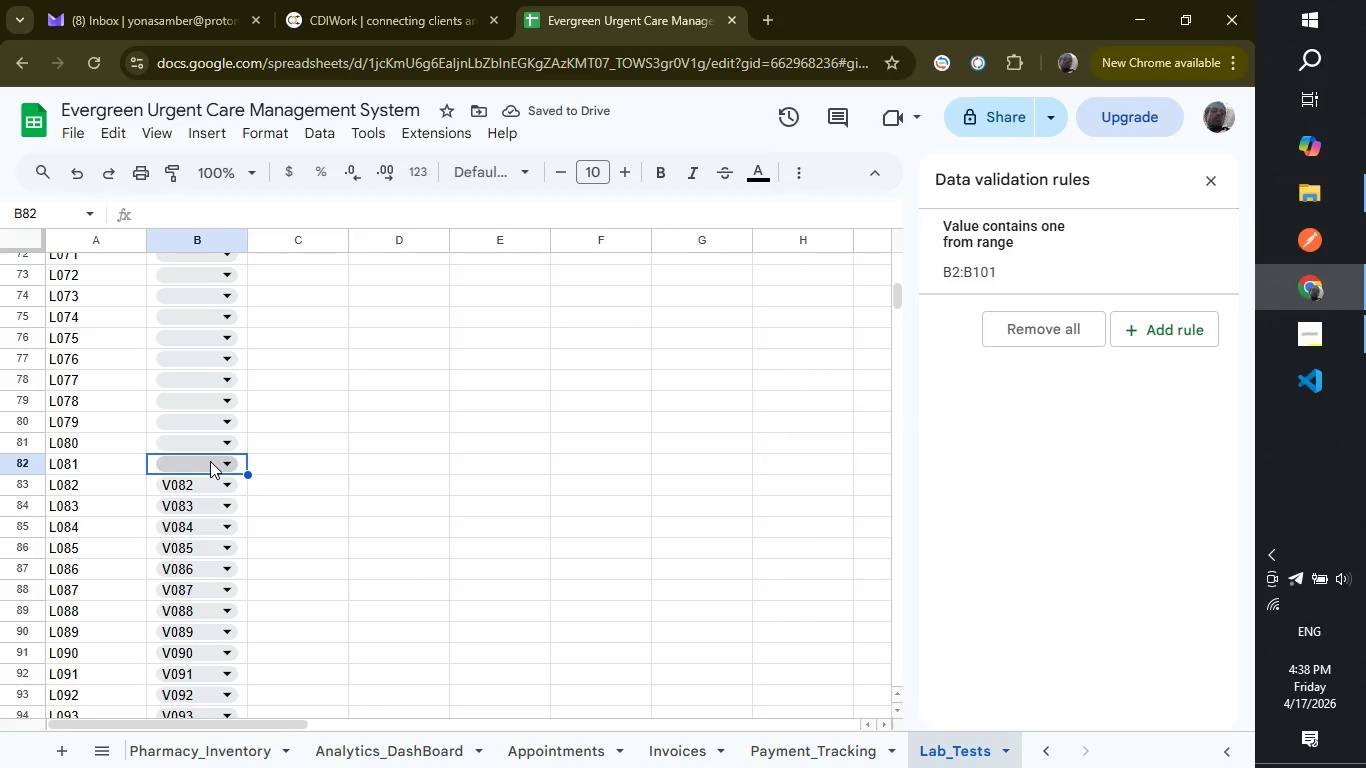 
left_click([210, 461])
 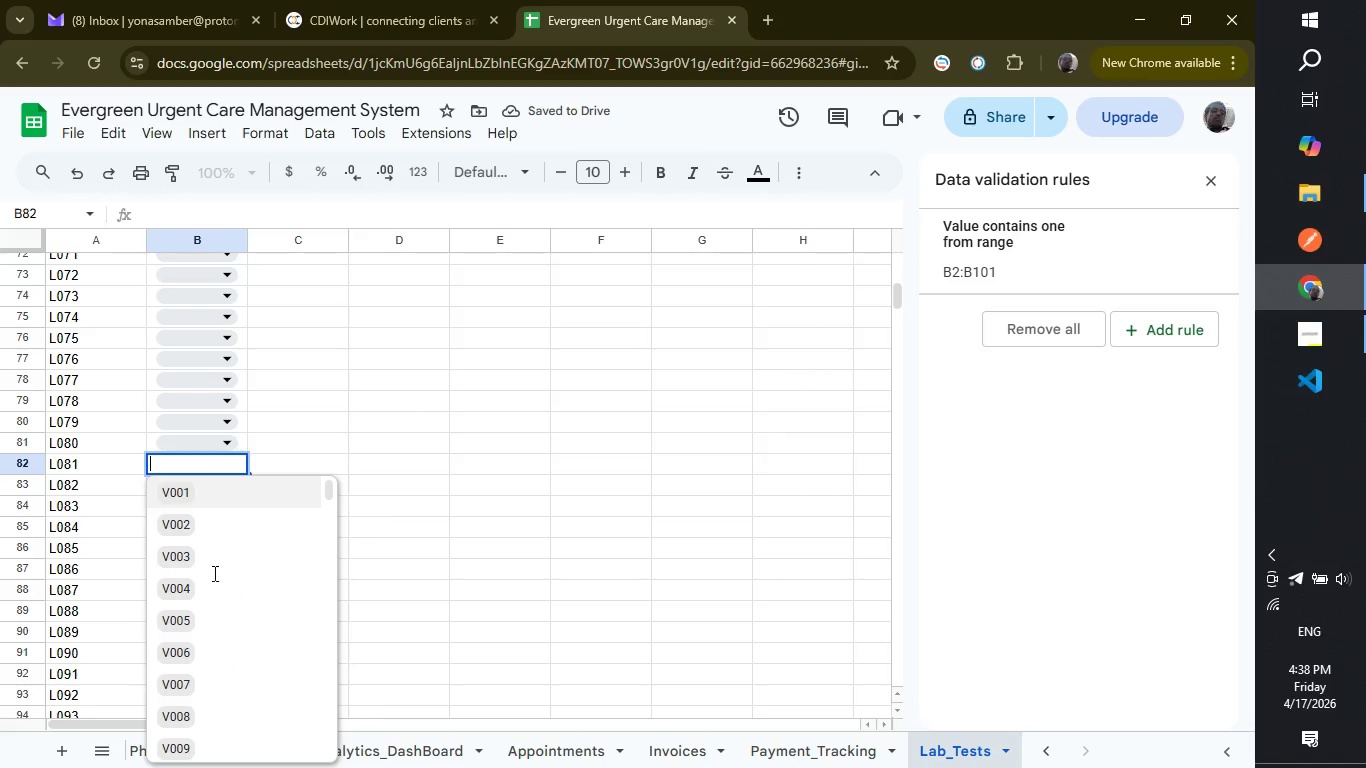 
scroll: coordinate [213, 577], scroll_direction: down, amount: 4.0
 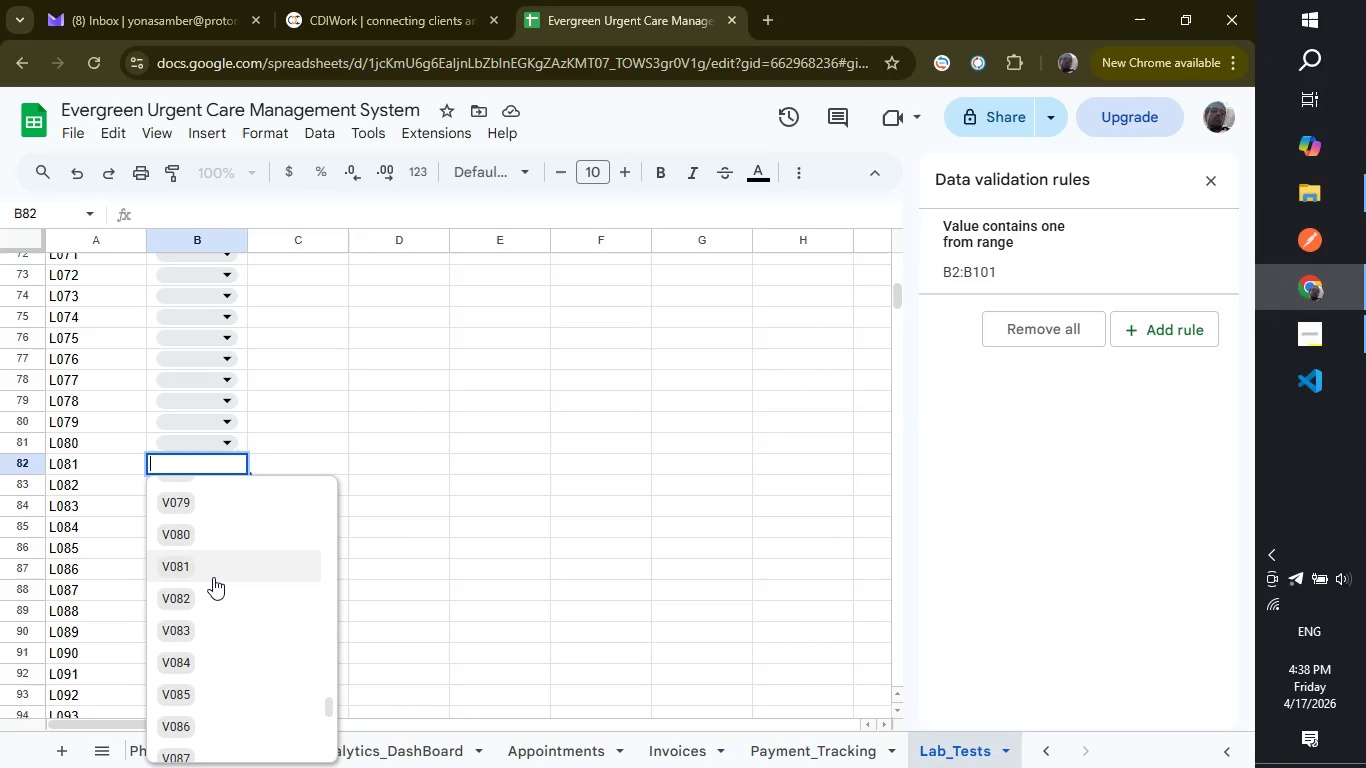 
left_click([213, 562])
 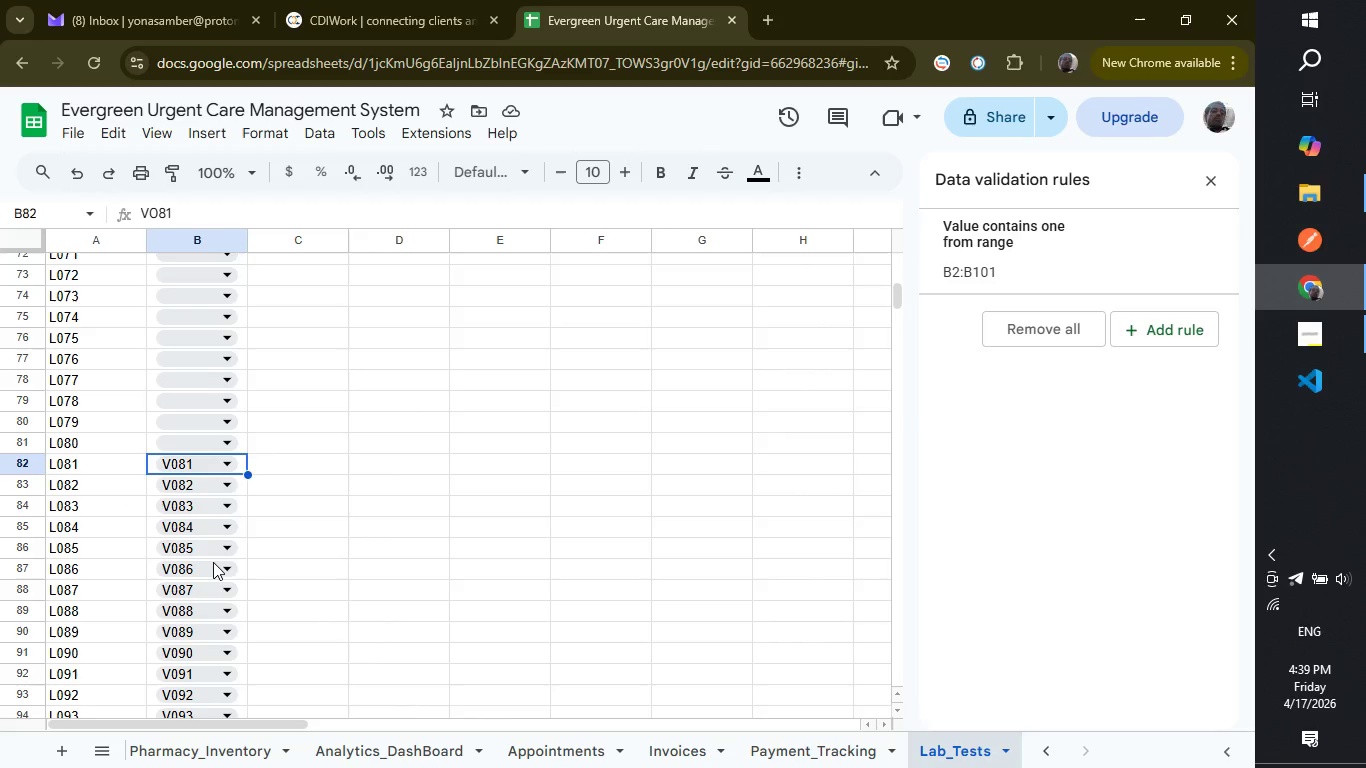 
wait(11.44)
 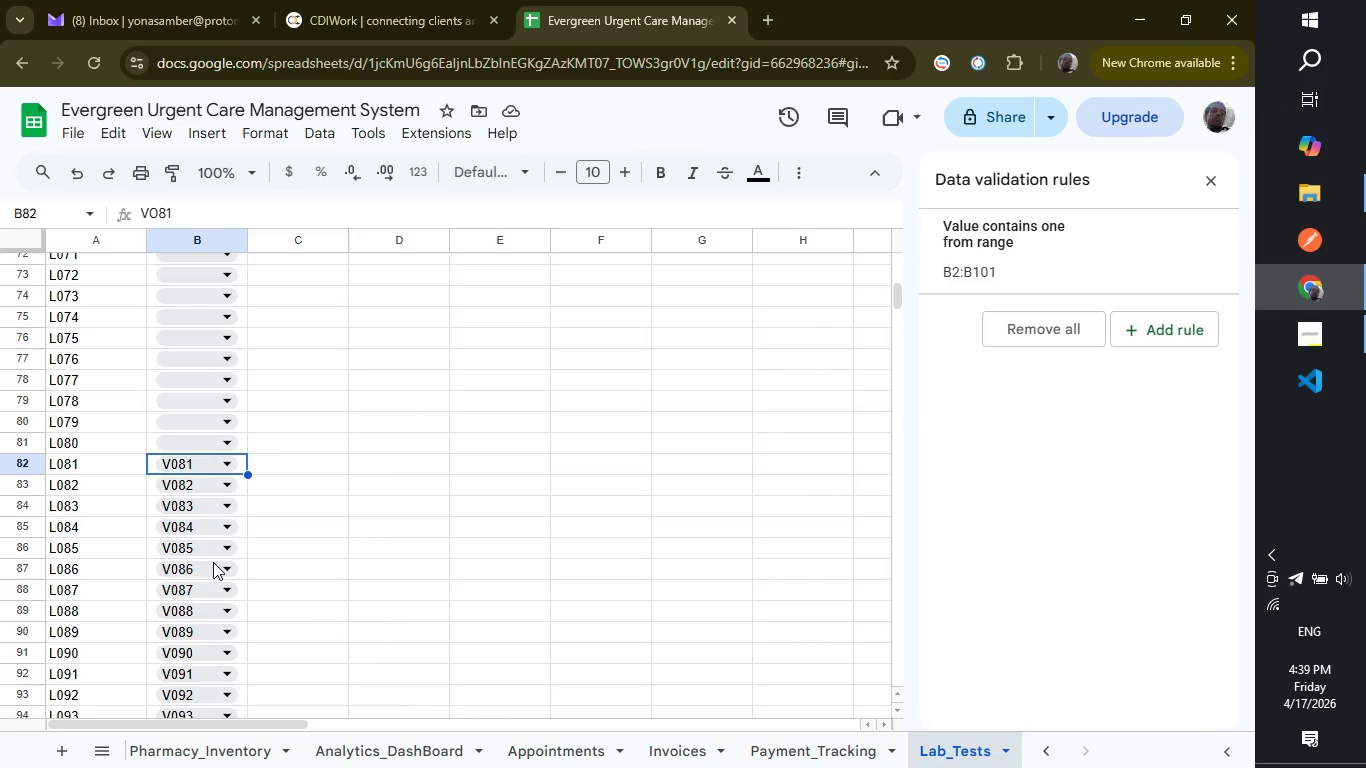 
left_click_drag(start_coordinate=[222, 441], to_coordinate=[204, 676])
 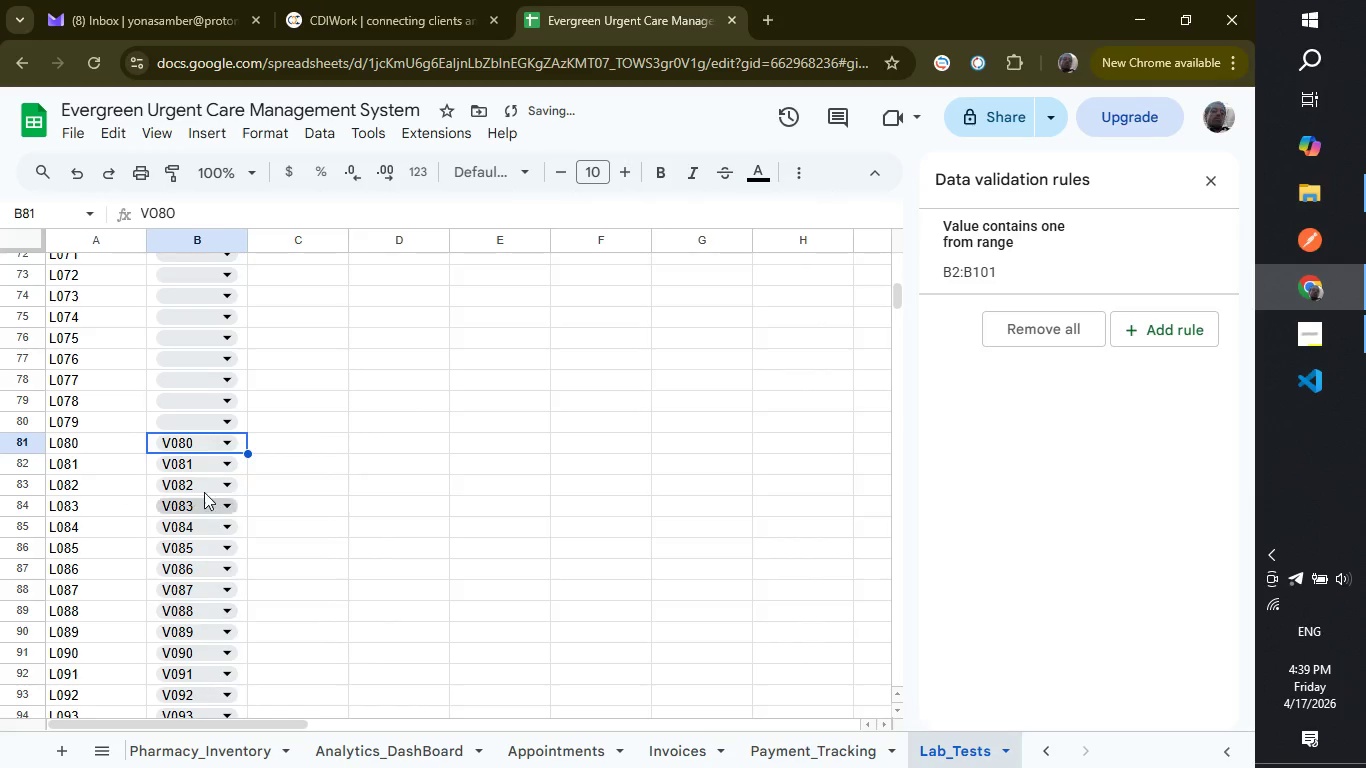 
scroll: coordinate [204, 611], scroll_direction: down, amount: 18.0
 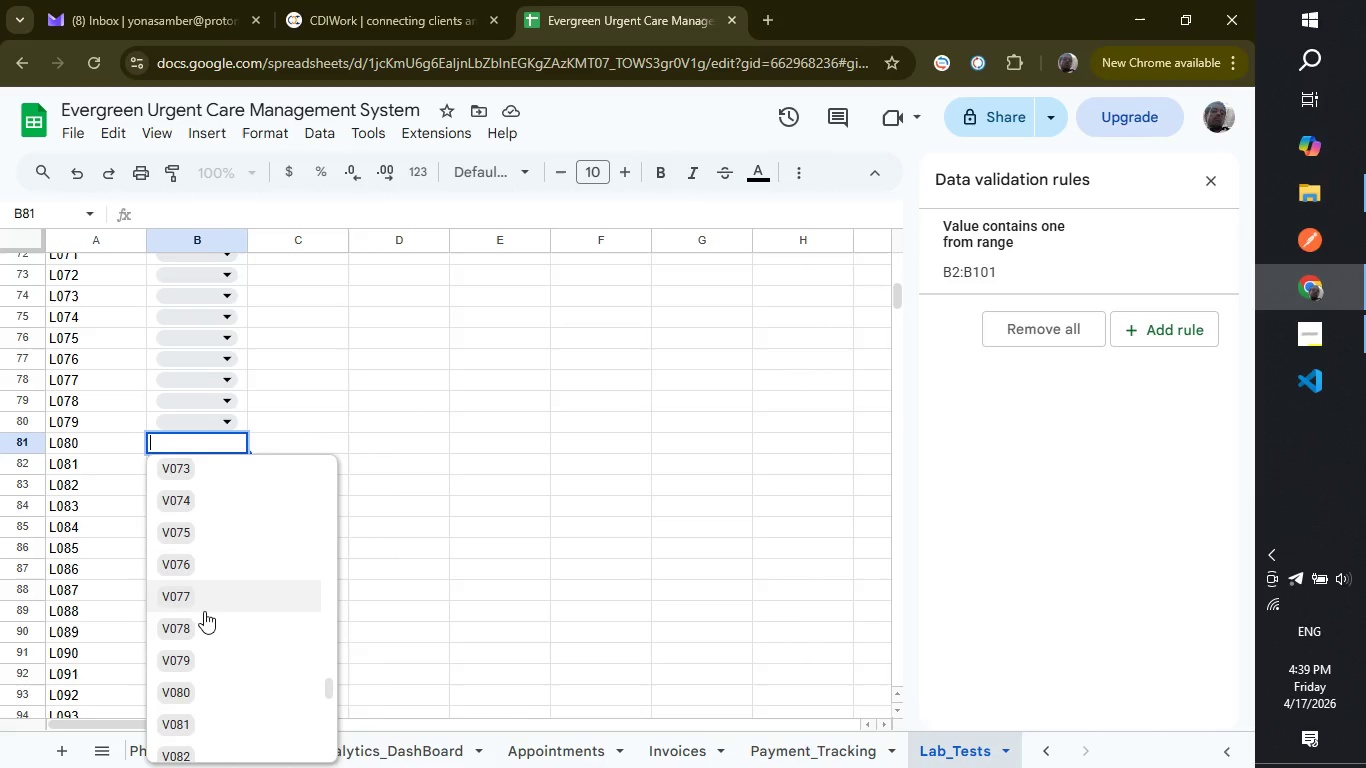 
left_click([204, 676])
 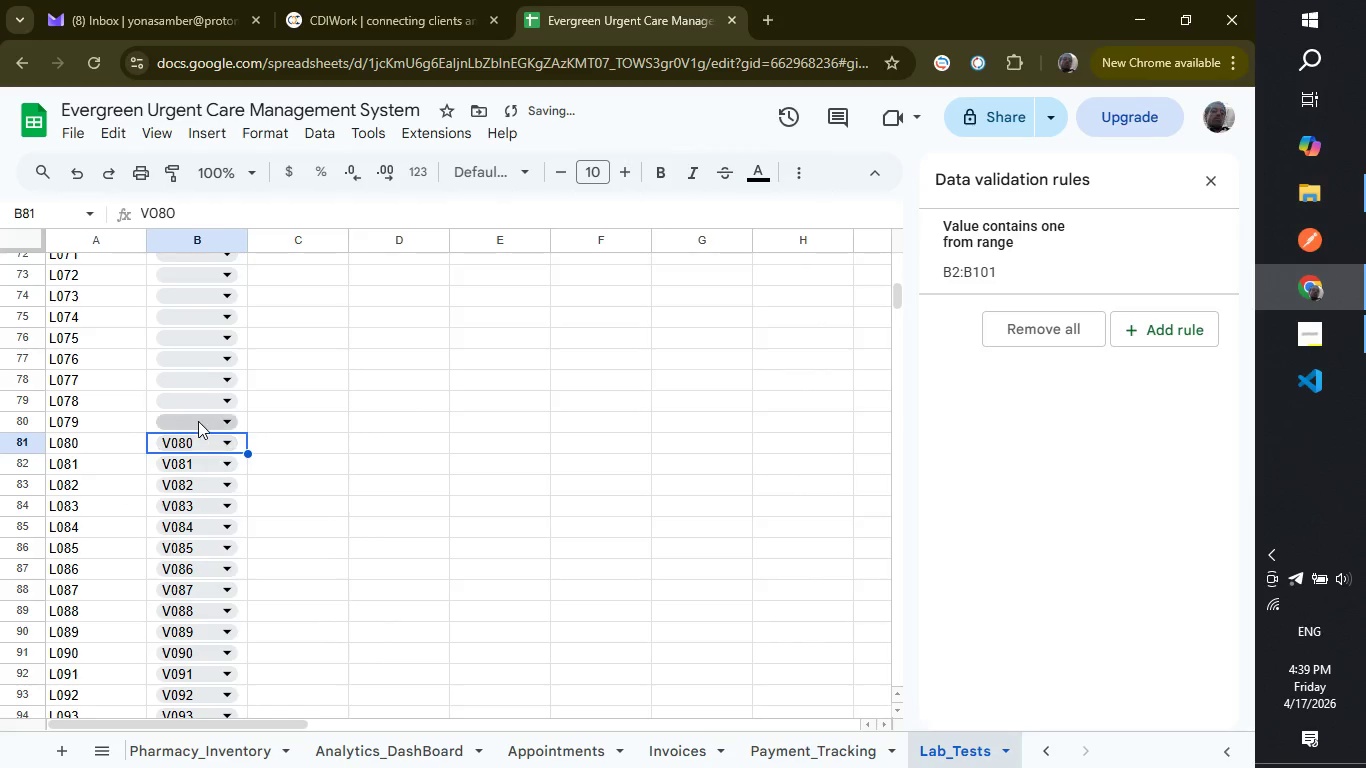 
left_click([198, 421])
 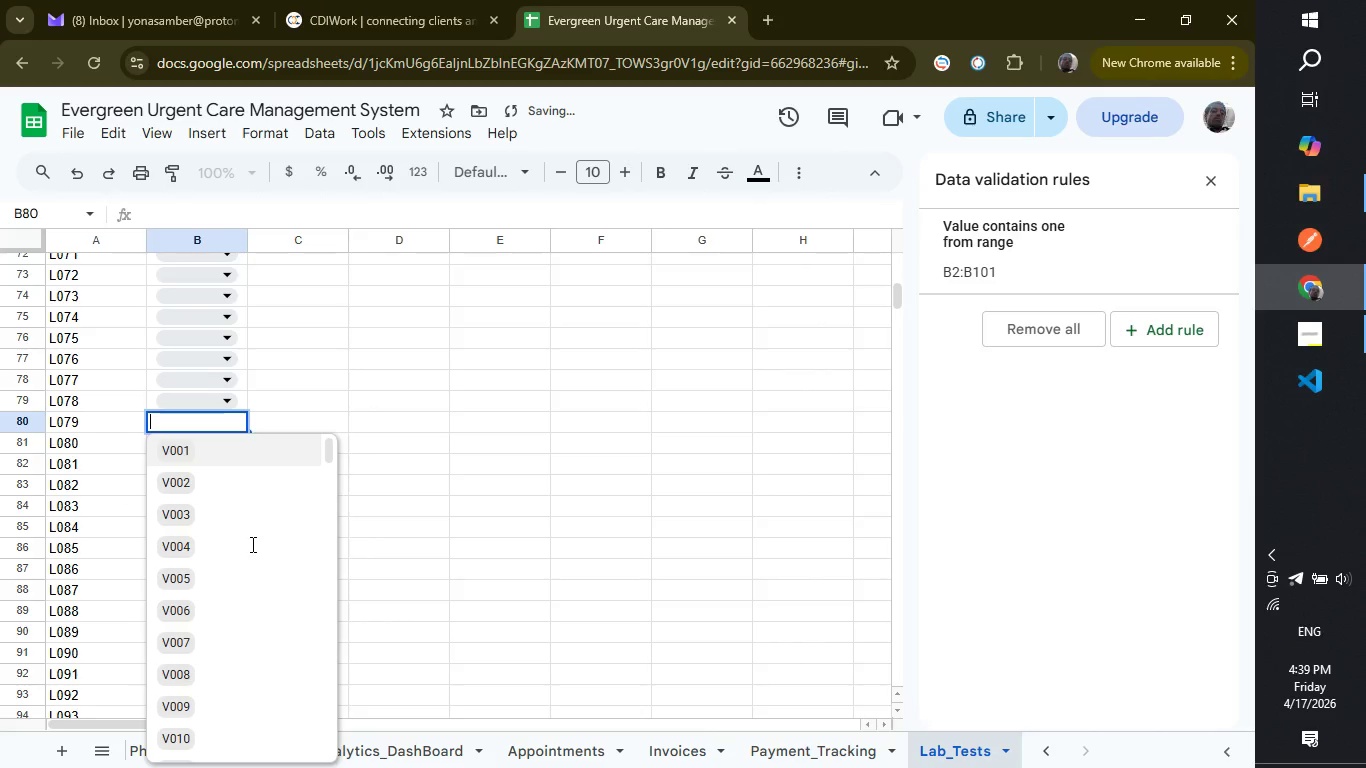 
scroll: coordinate [245, 549], scroll_direction: down, amount: 20.0
 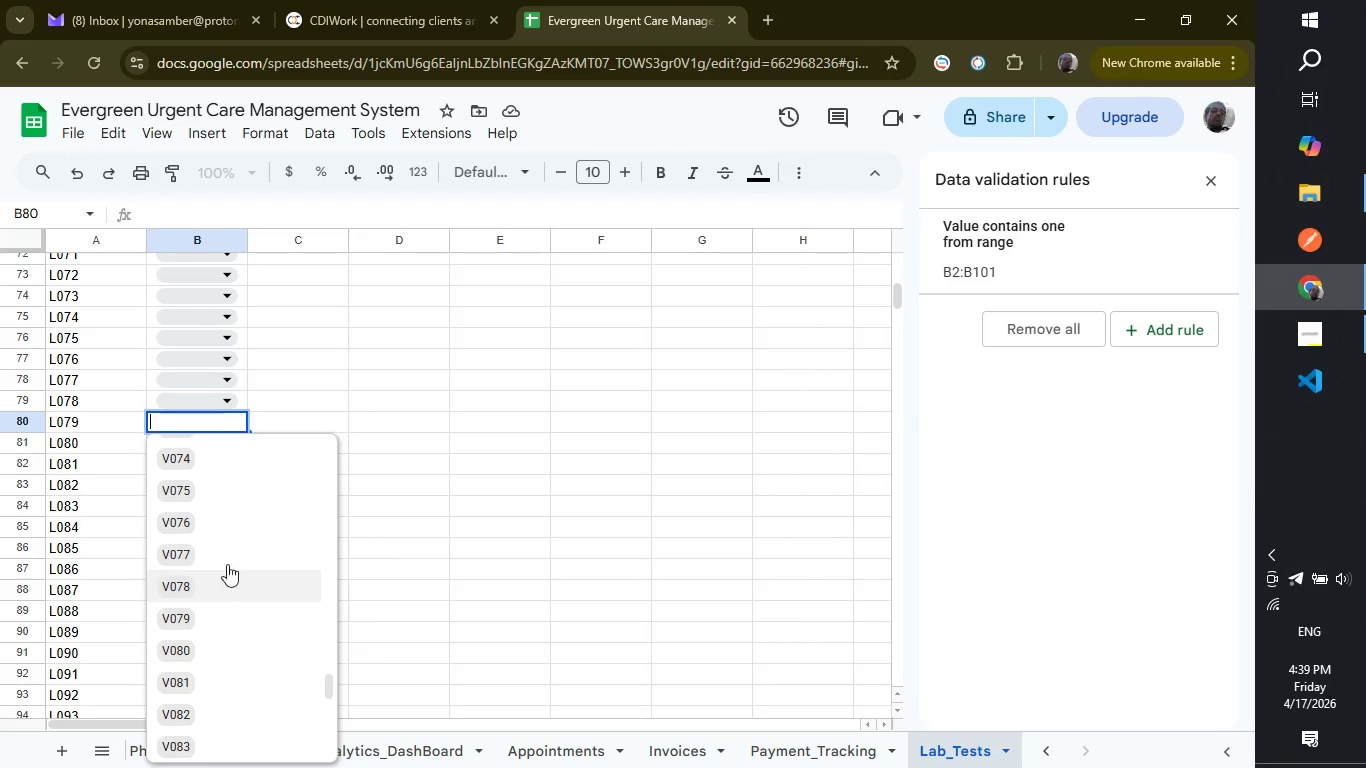 
left_click([235, 610])
 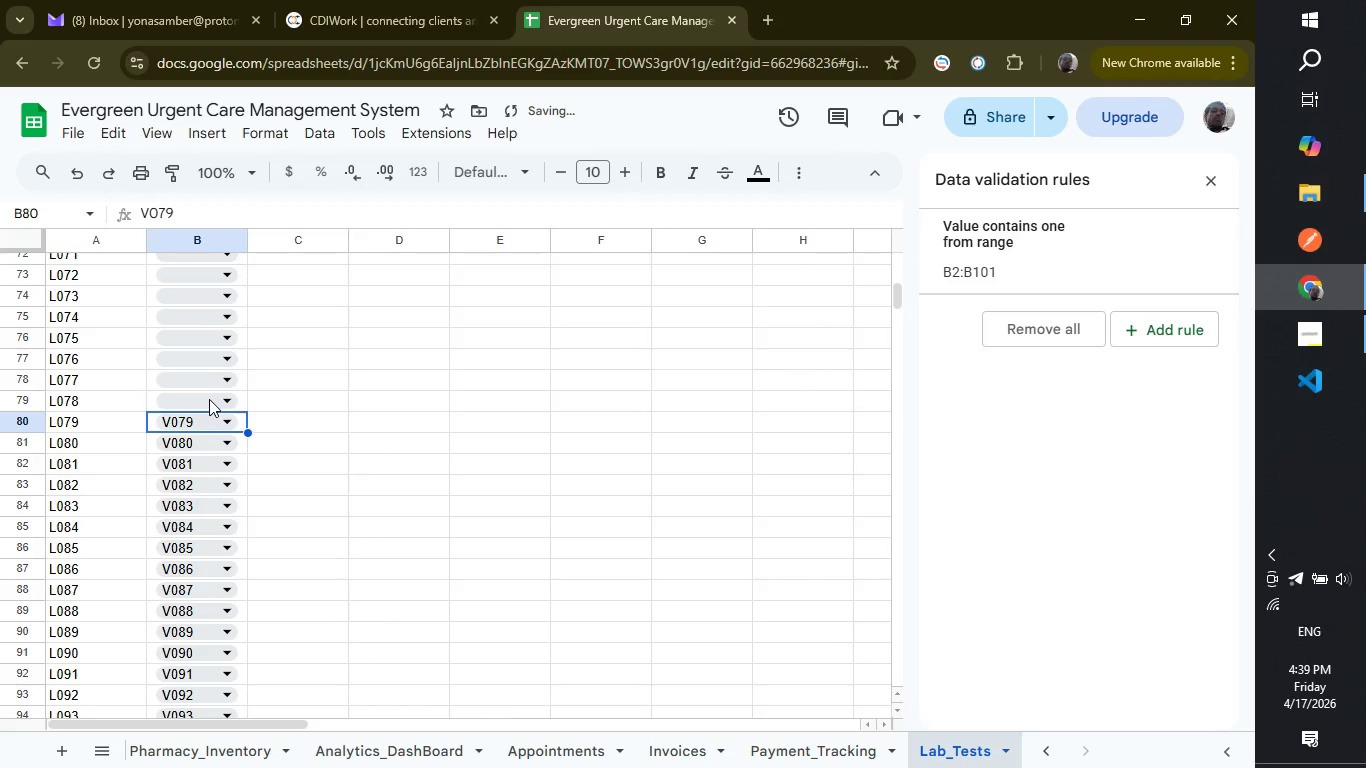 
left_click([225, 396])
 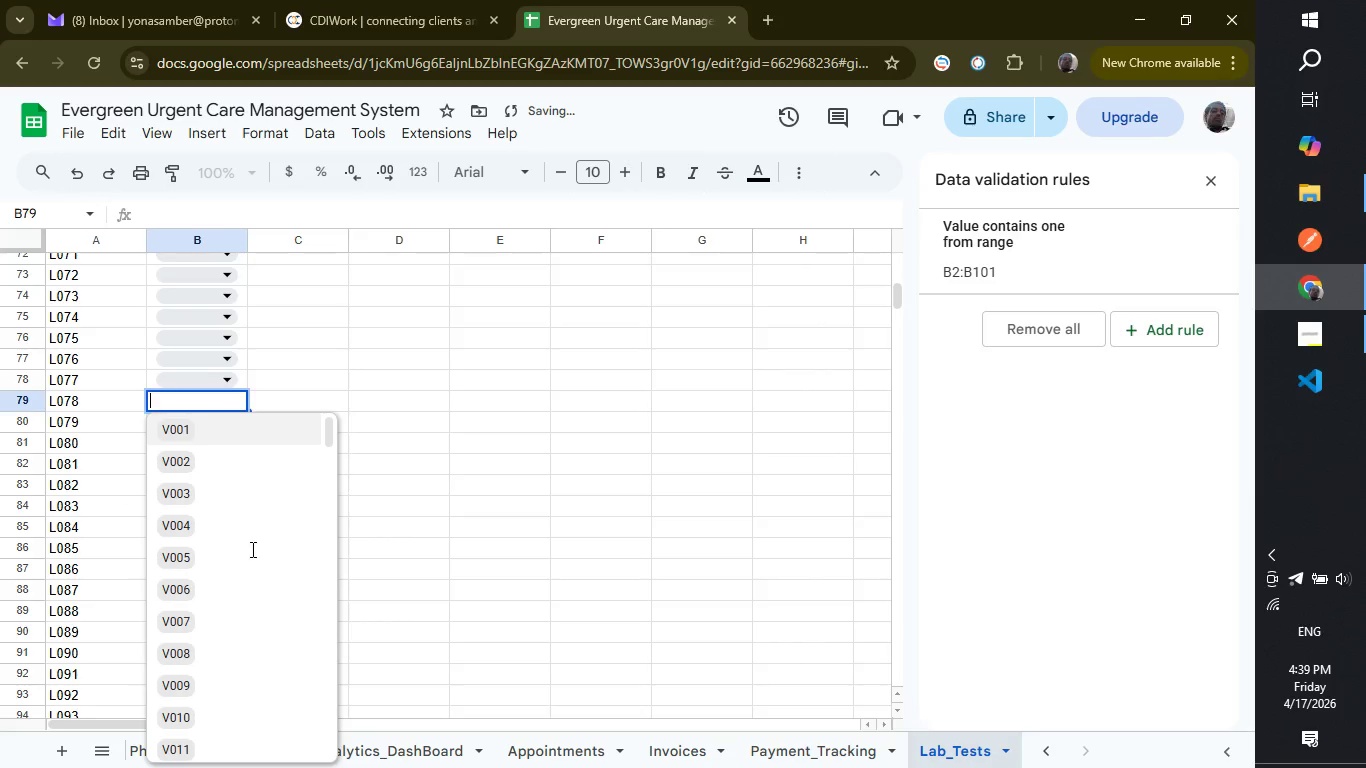 
scroll: coordinate [251, 549], scroll_direction: down, amount: 20.0
 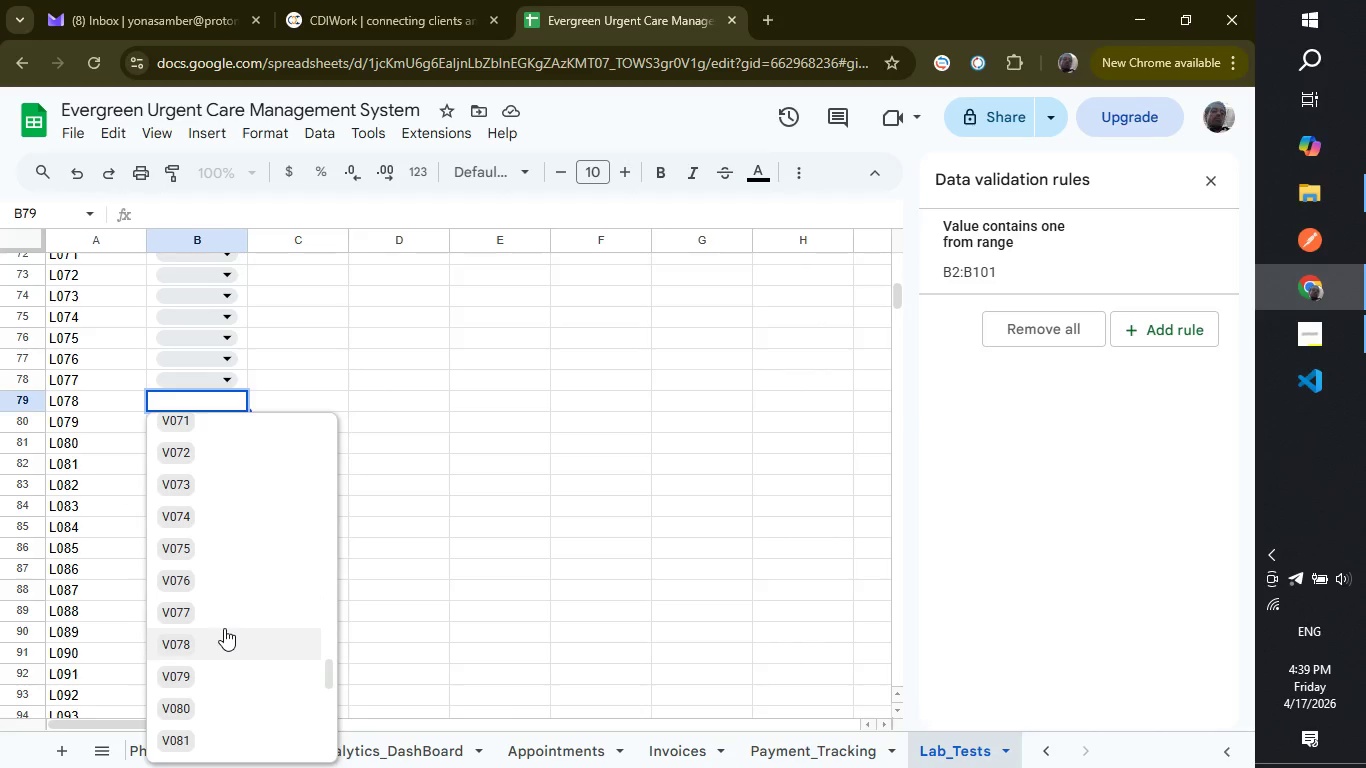 
left_click([224, 628])
 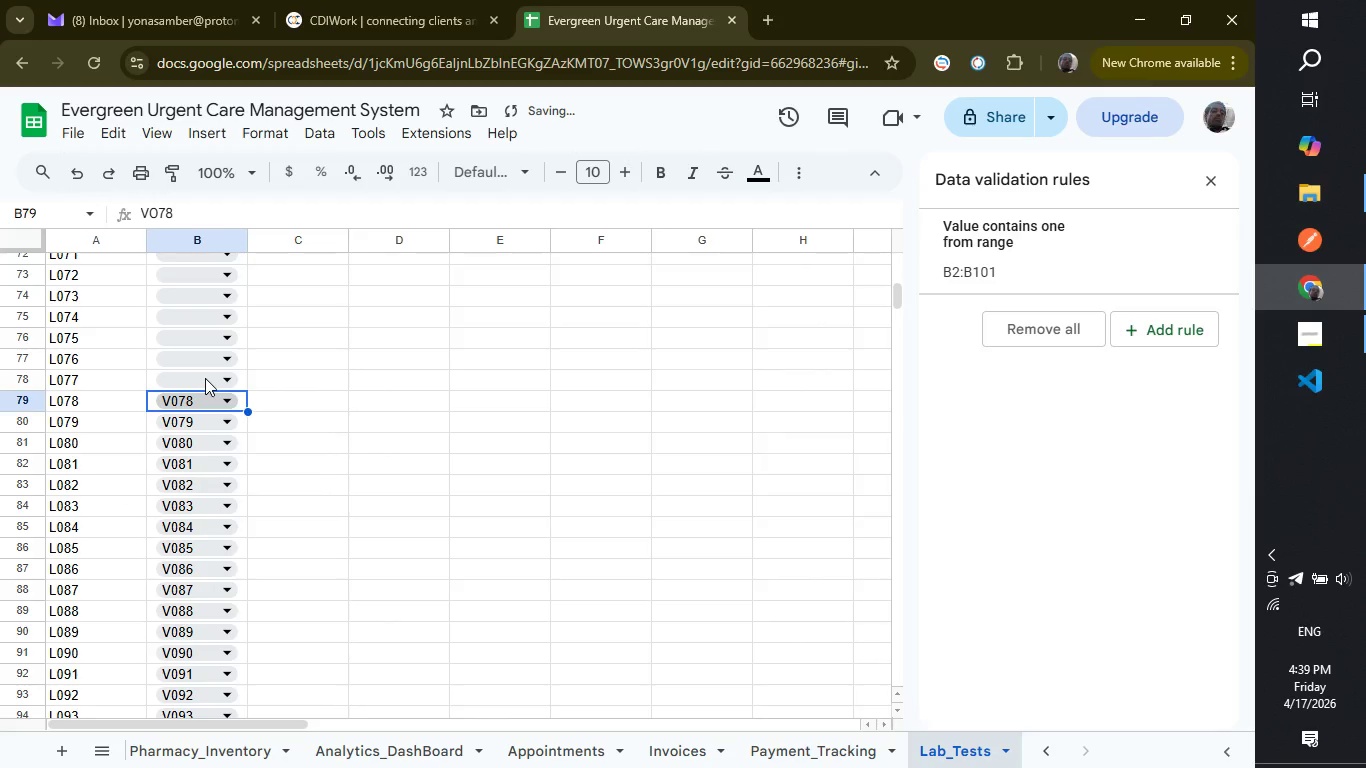 
left_click([205, 378])
 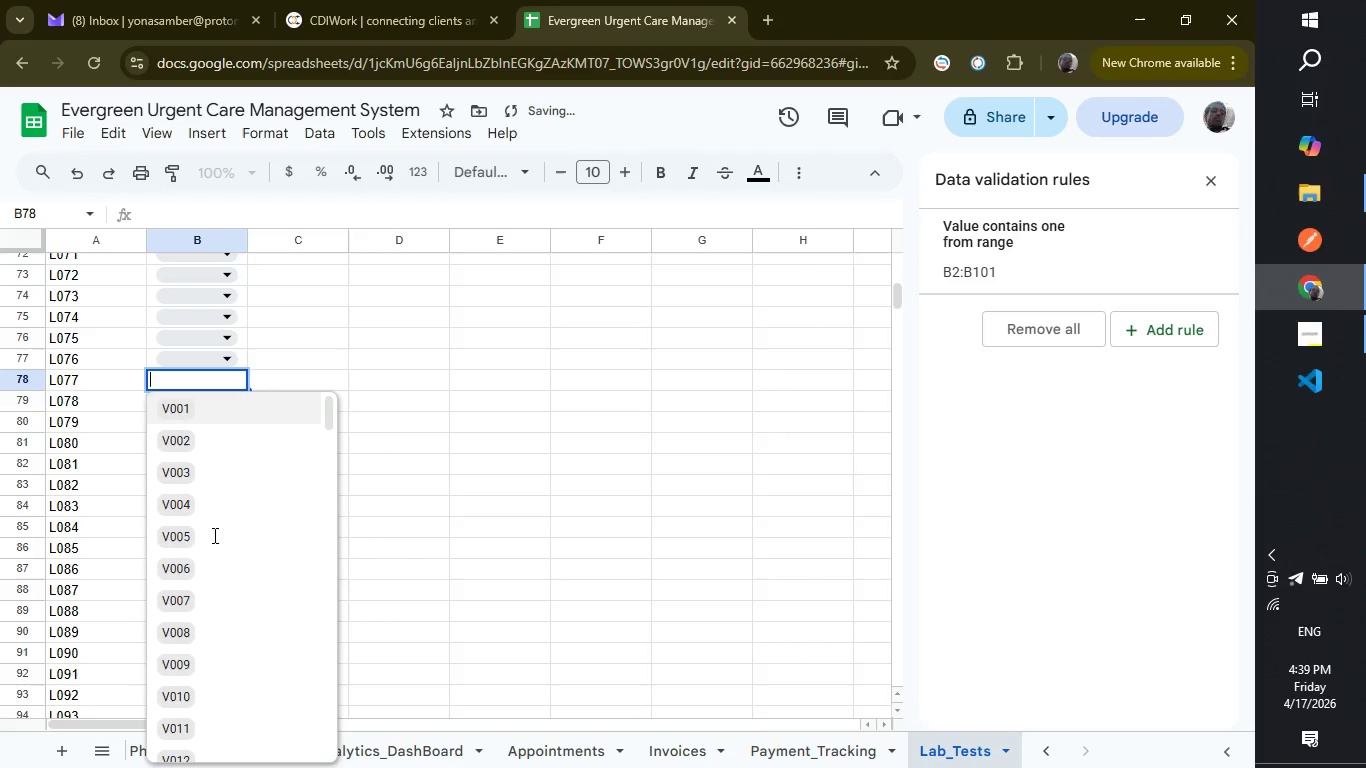 
scroll: coordinate [227, 560], scroll_direction: down, amount: 19.0
 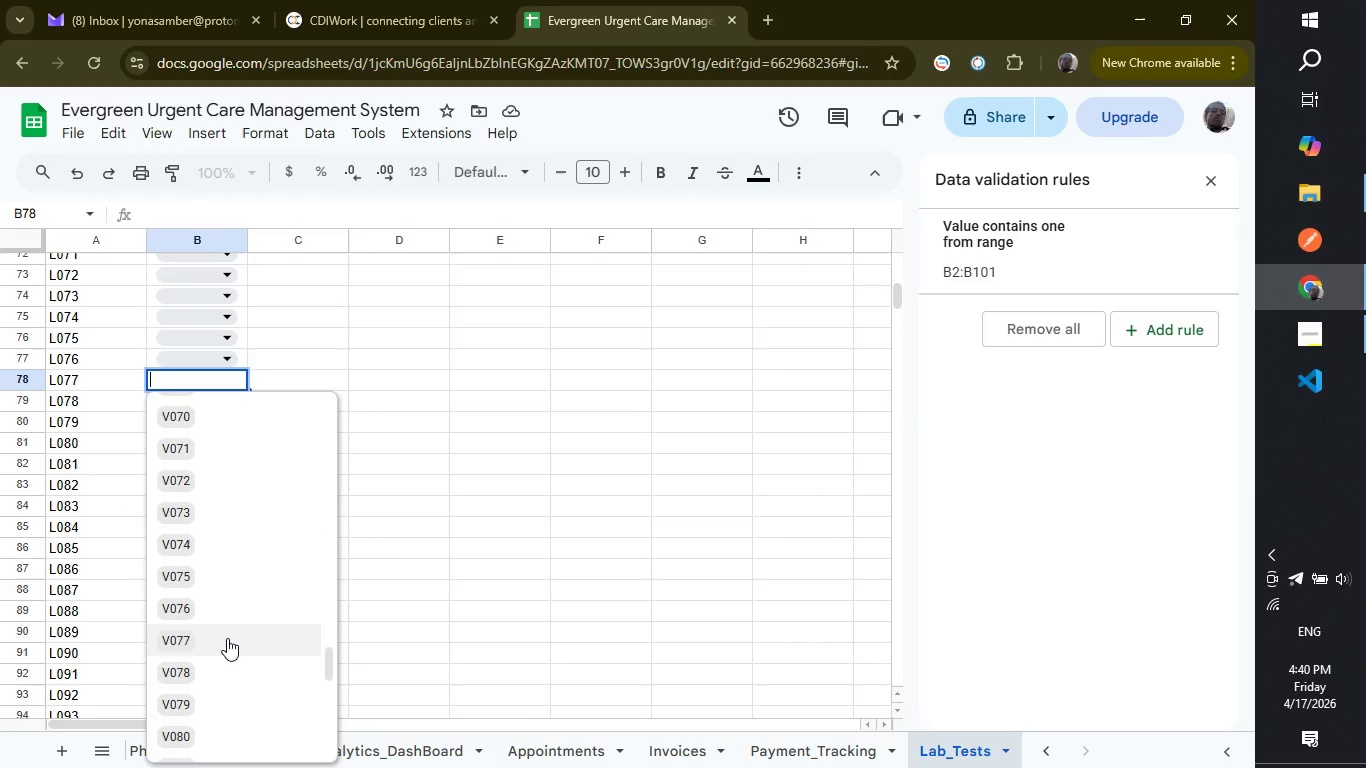 
left_click([227, 638])
 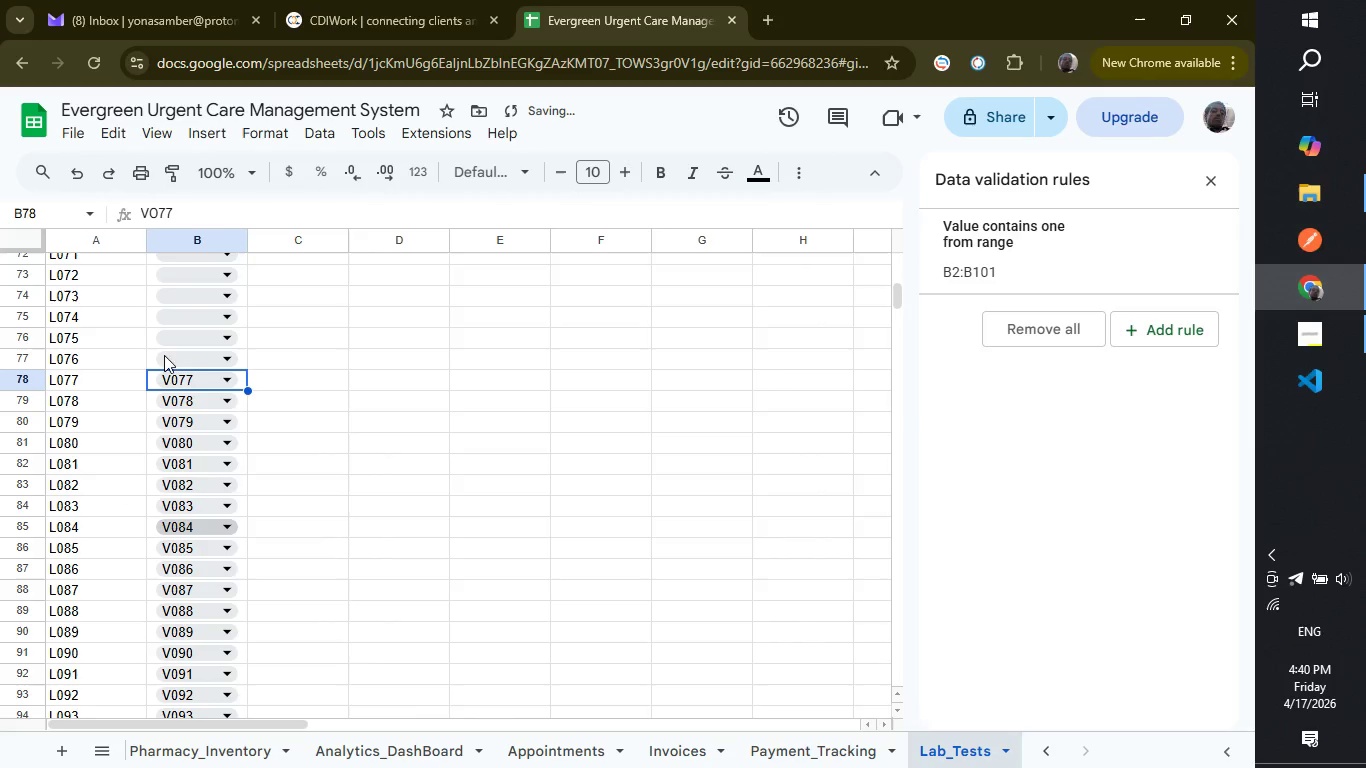 
left_click([183, 355])
 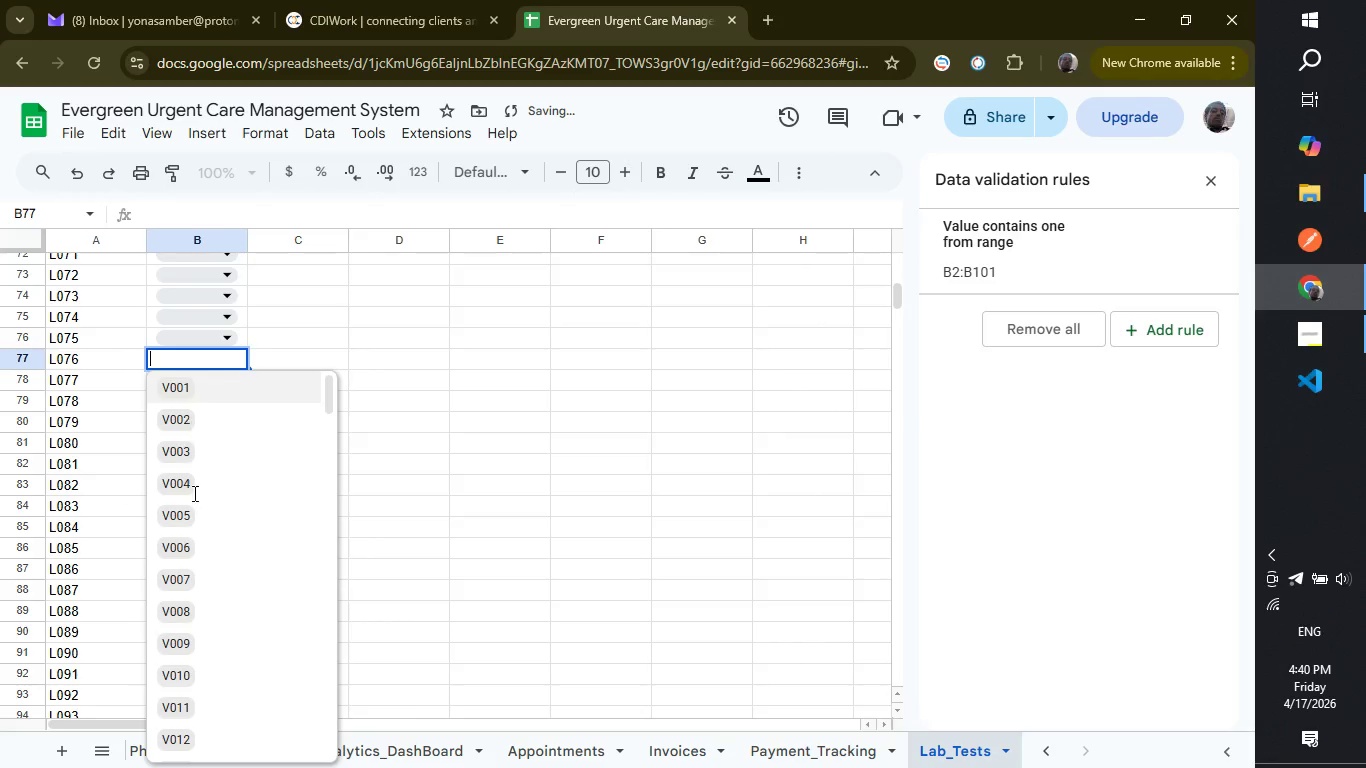 
scroll: coordinate [197, 516], scroll_direction: down, amount: 3.0
 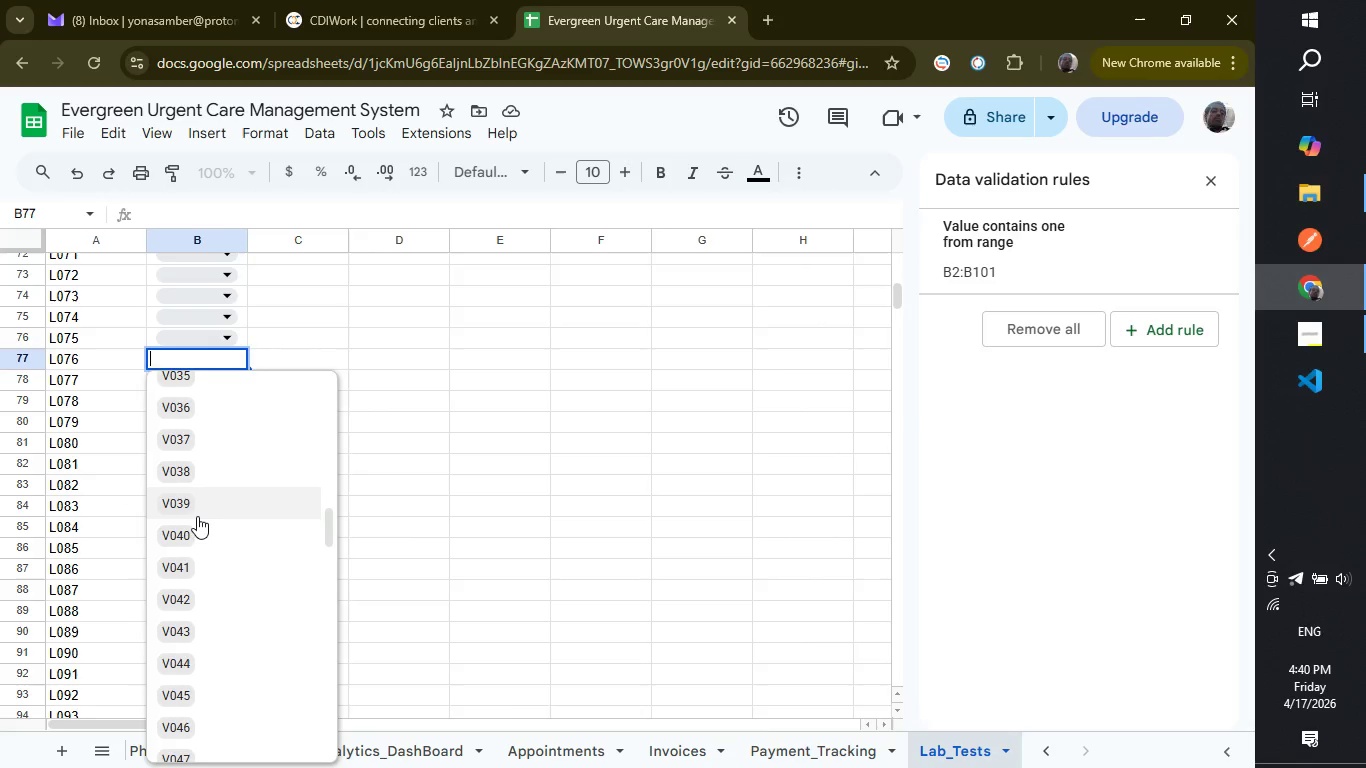 
left_click([199, 685])
 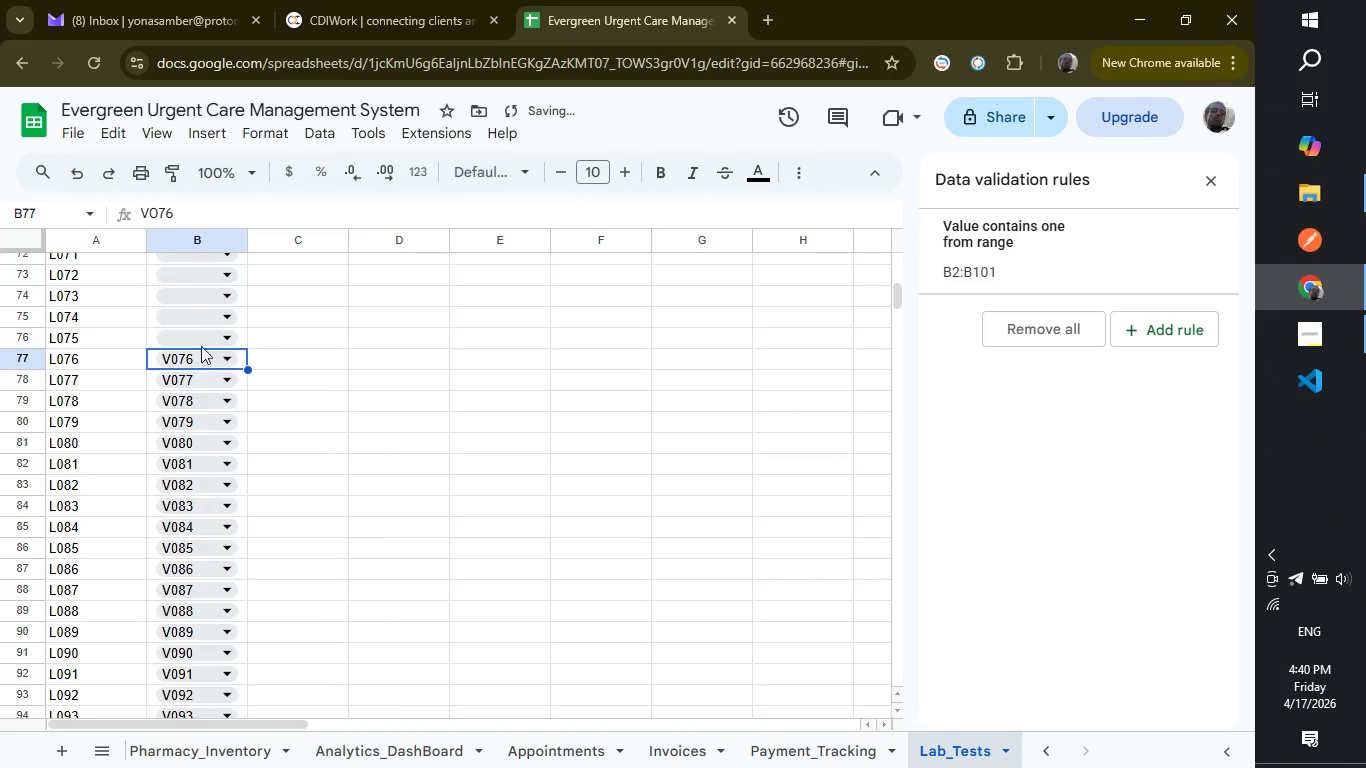 
left_click([207, 343])
 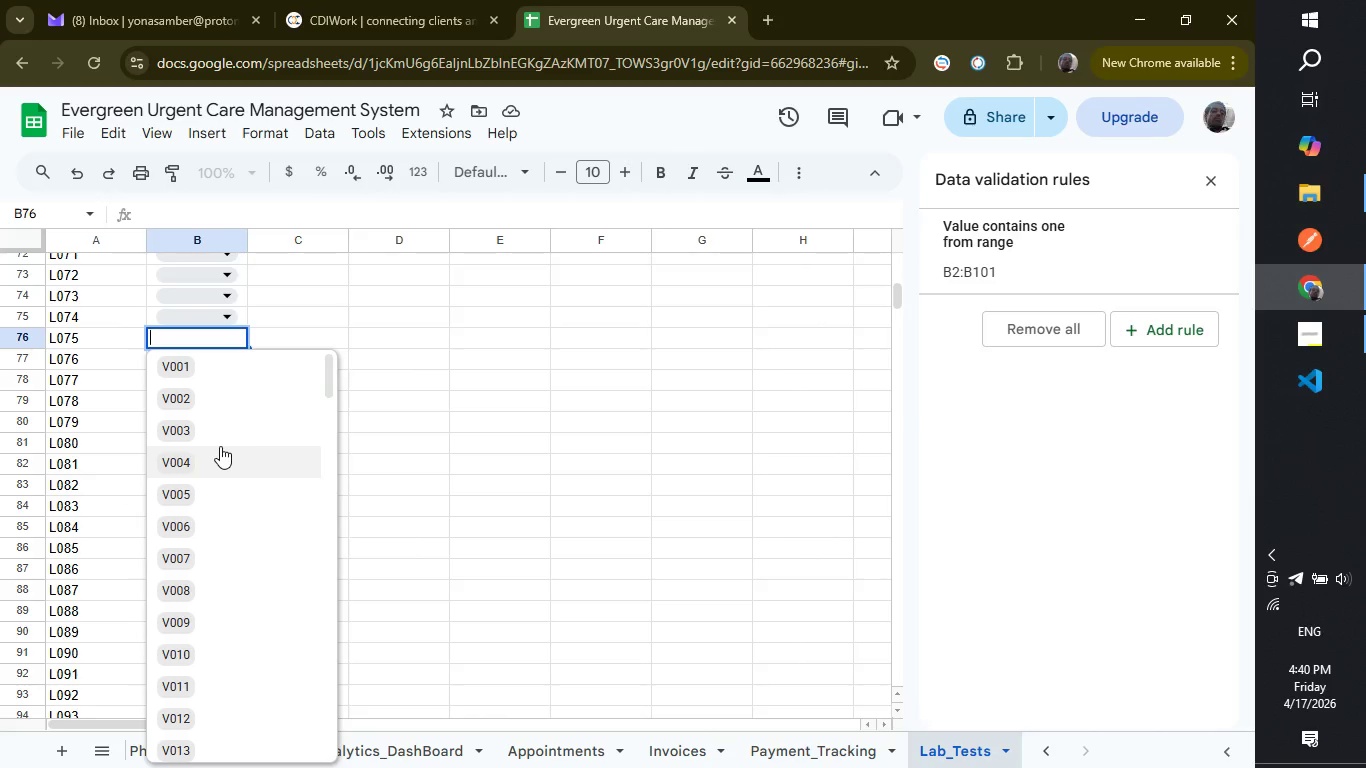 
wait(7.09)
 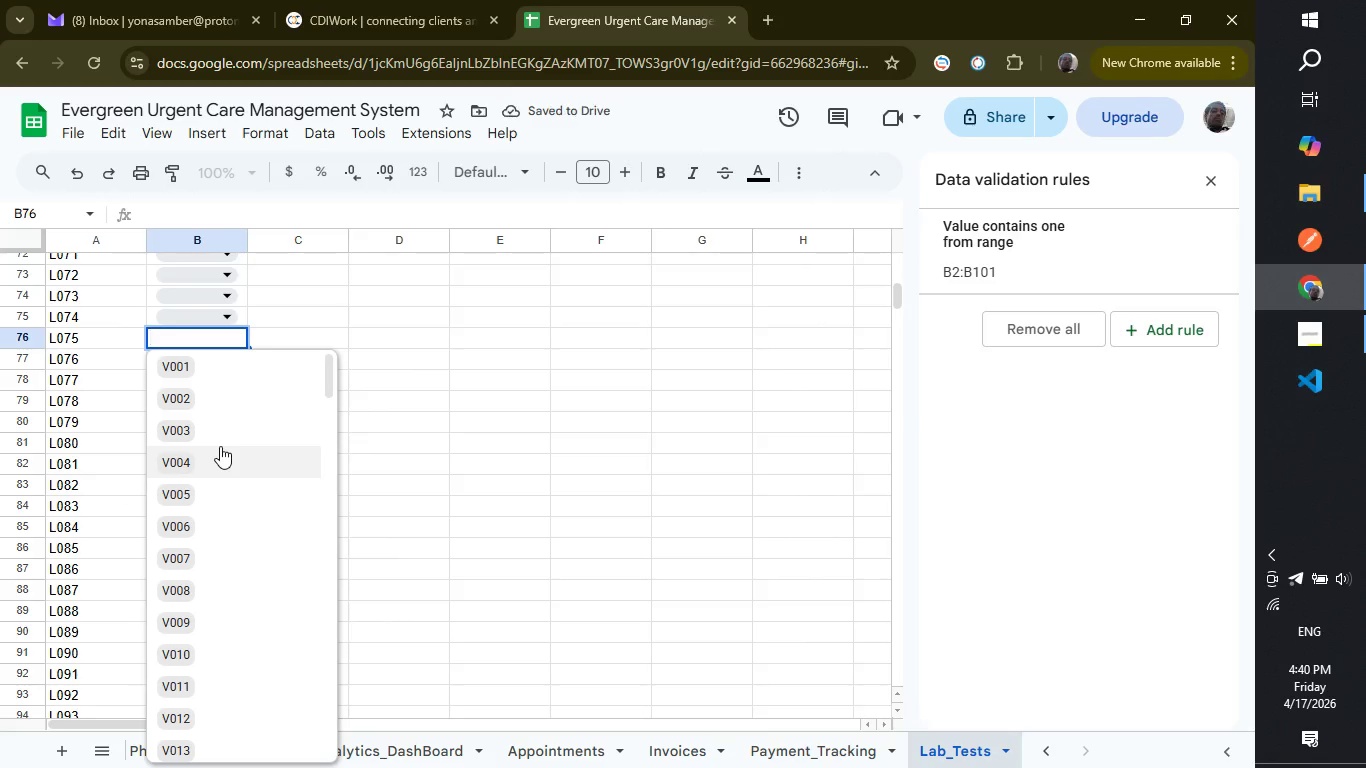 
scroll: coordinate [220, 446], scroll_direction: down, amount: 21.0
 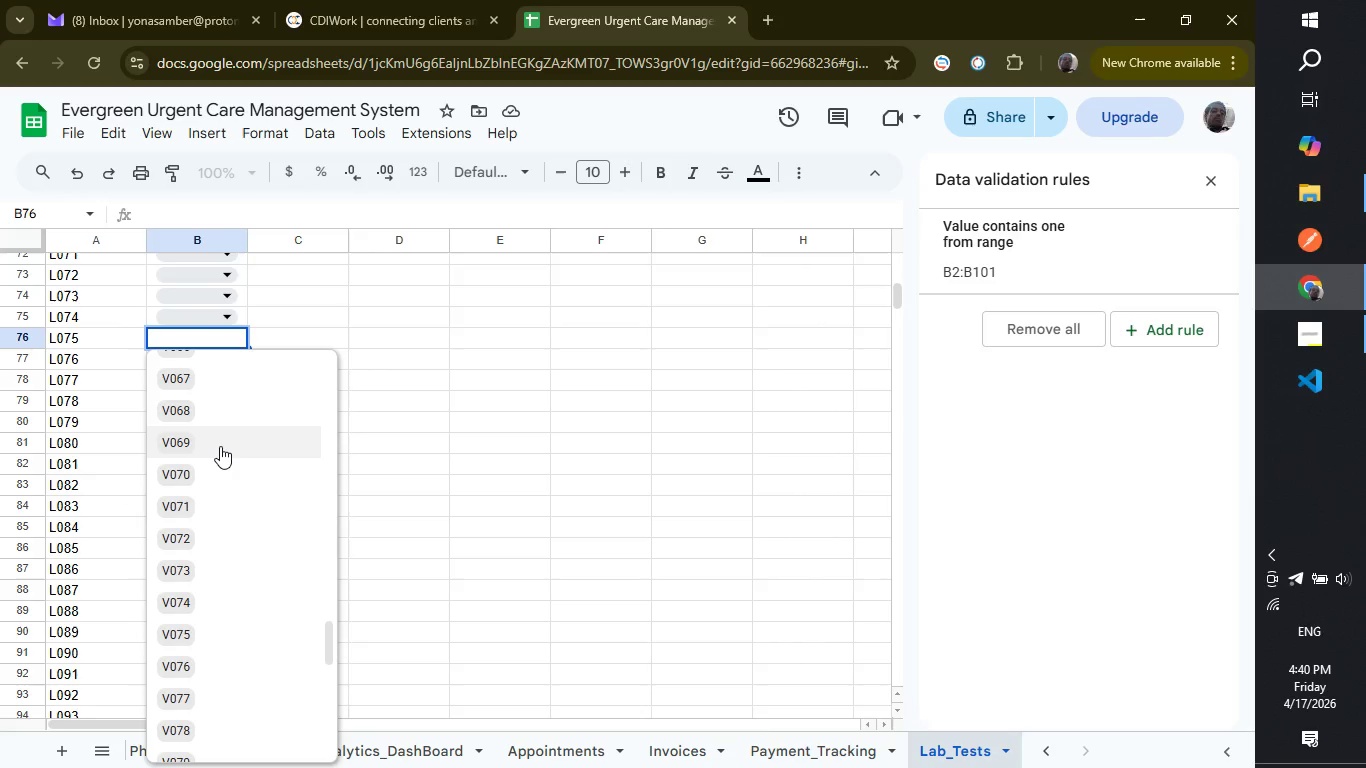 
wait(5.69)
 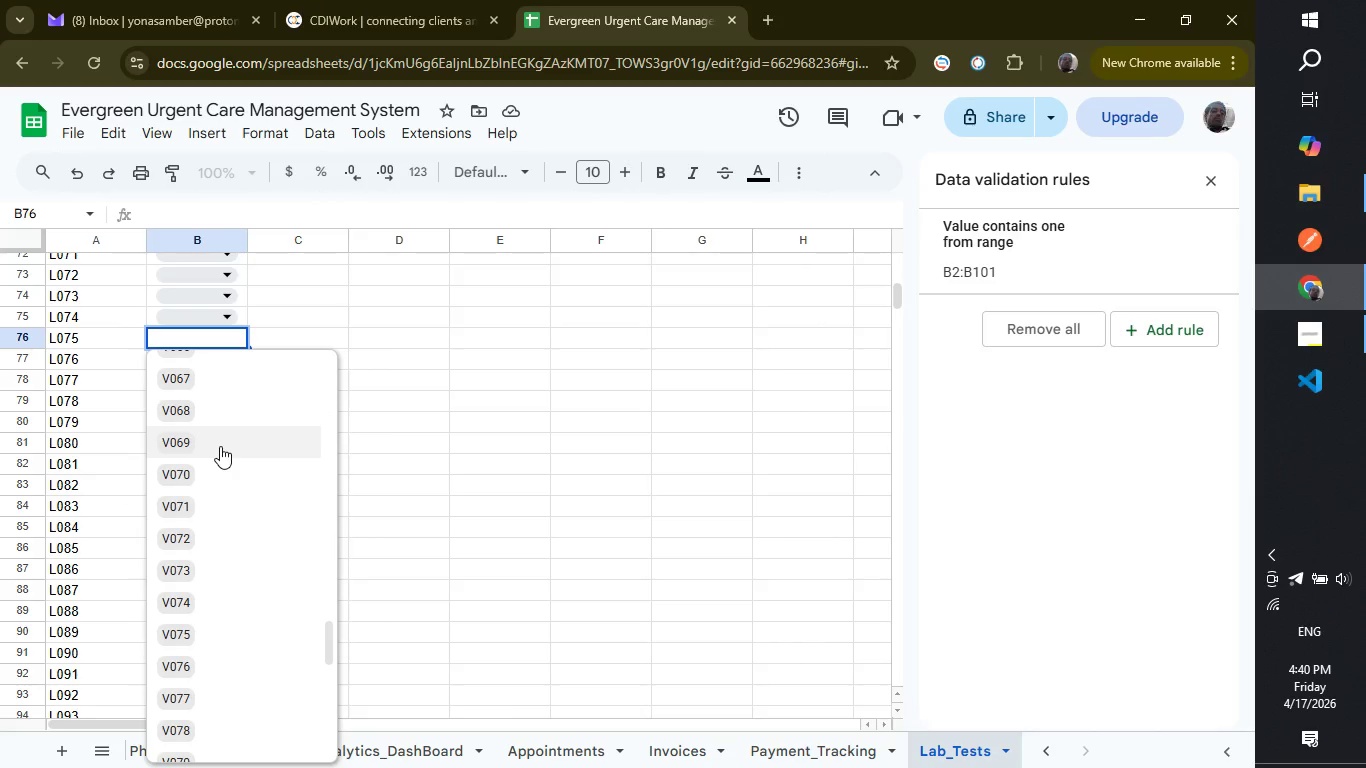 
scroll: coordinate [220, 446], scroll_direction: down, amount: 2.0
 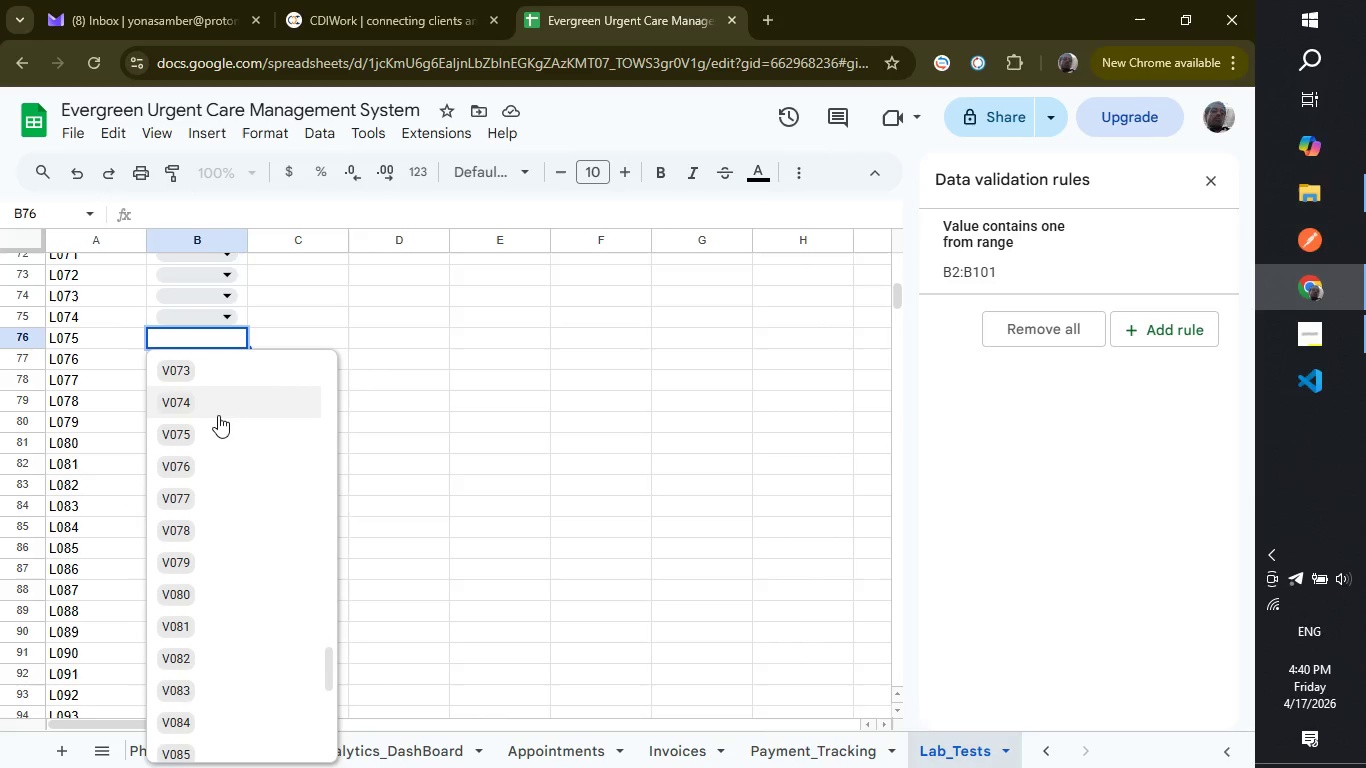 
left_click([219, 421])
 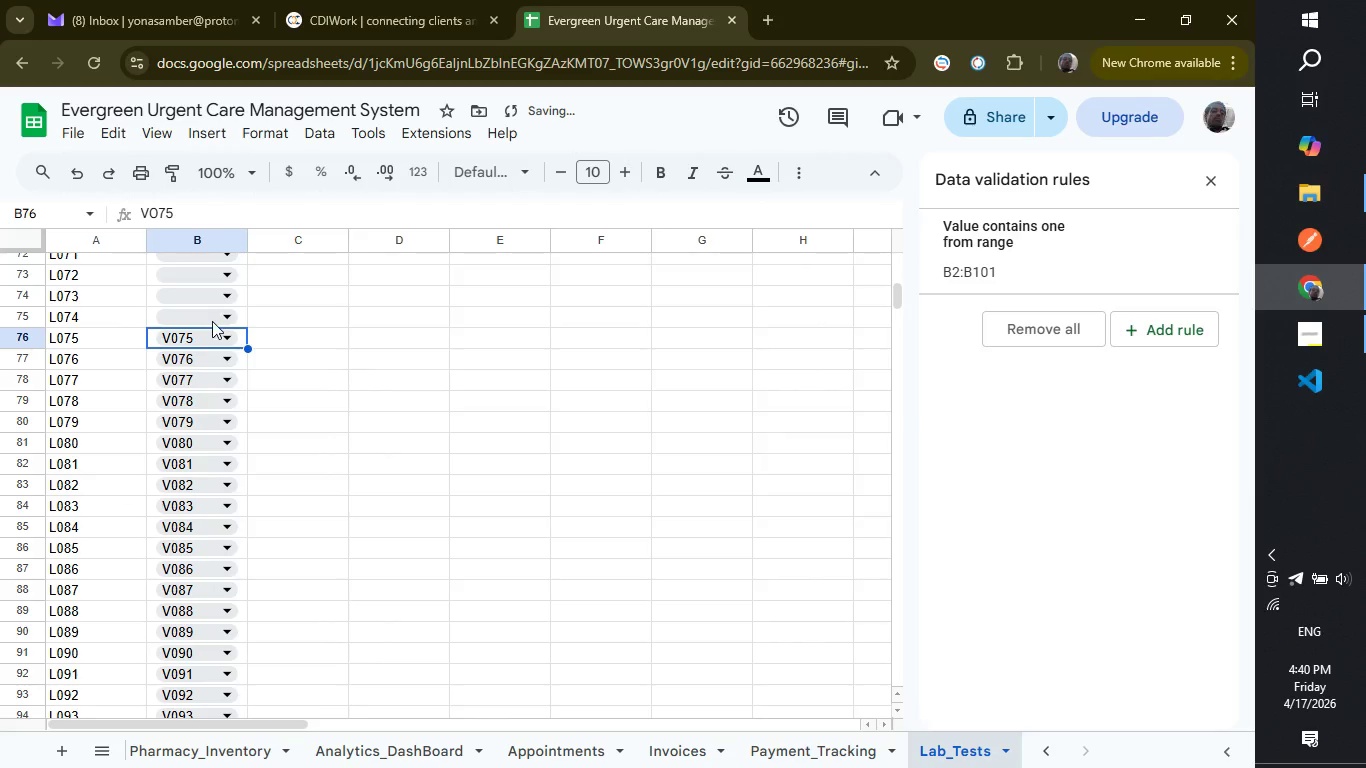 
left_click([212, 321])
 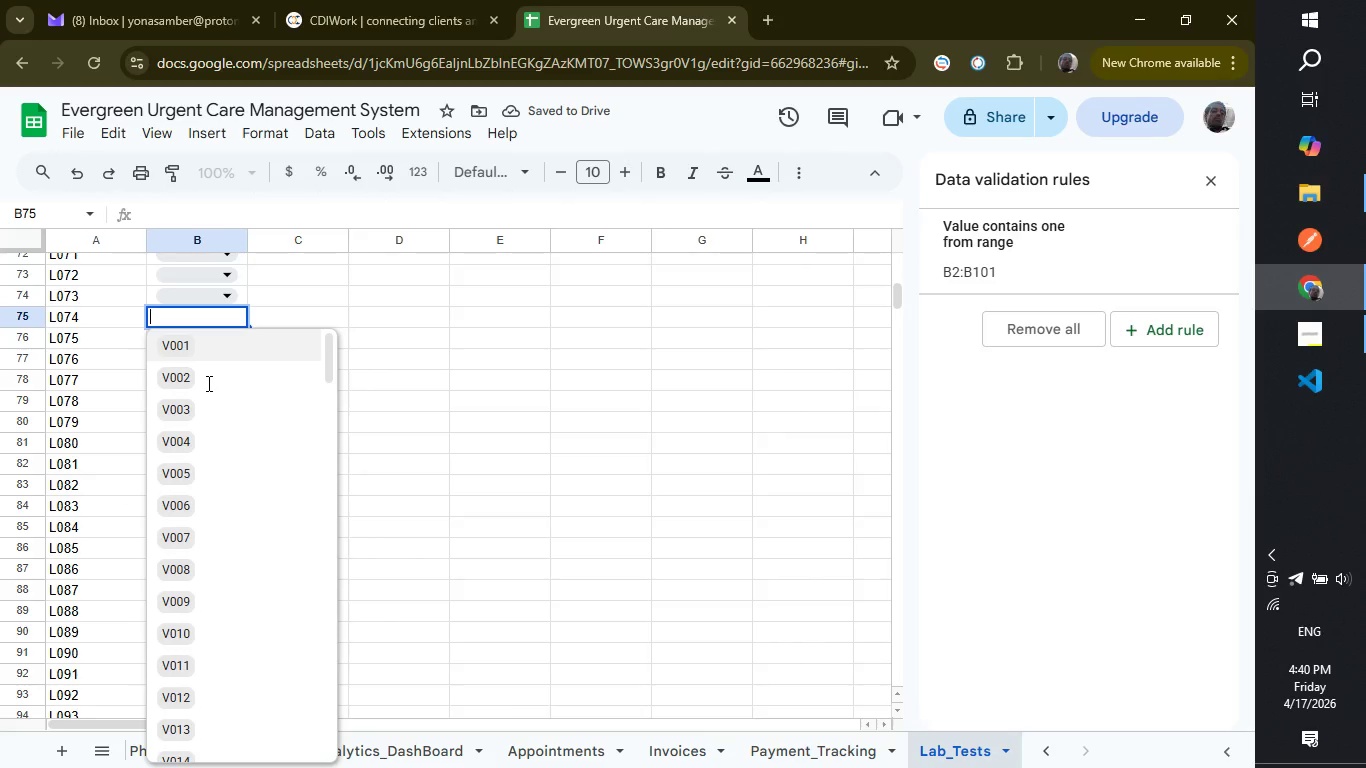 
scroll: coordinate [201, 409], scroll_direction: down, amount: 19.0
 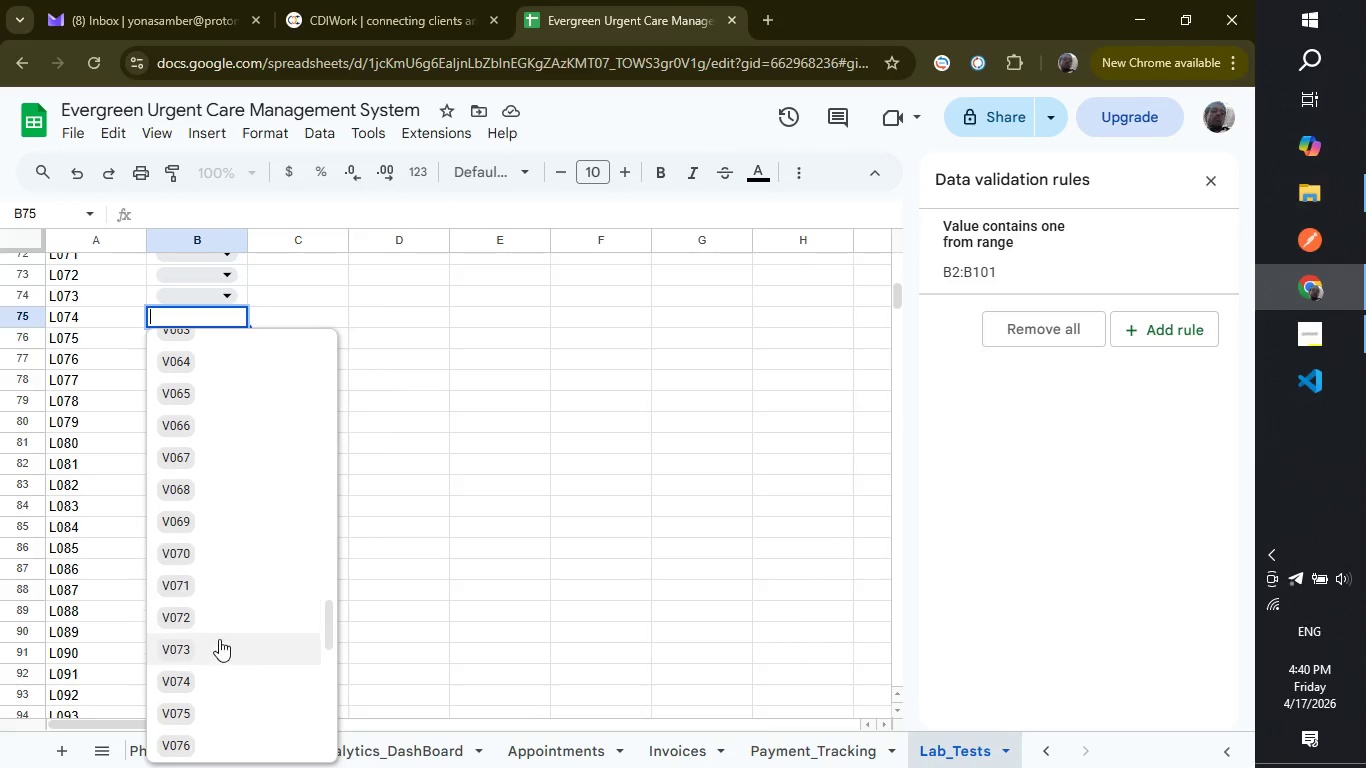 
left_click([219, 688])
 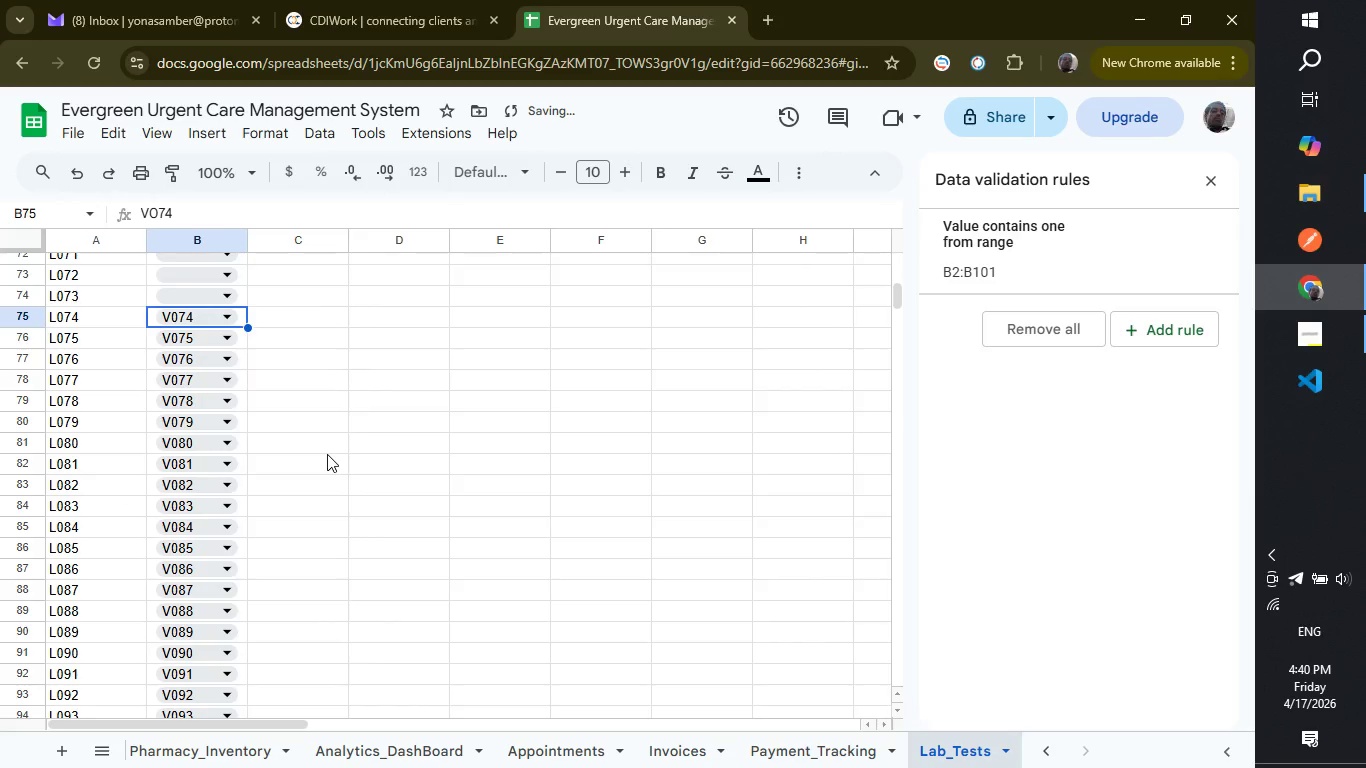 
scroll: coordinate [327, 454], scroll_direction: up, amount: 2.0
 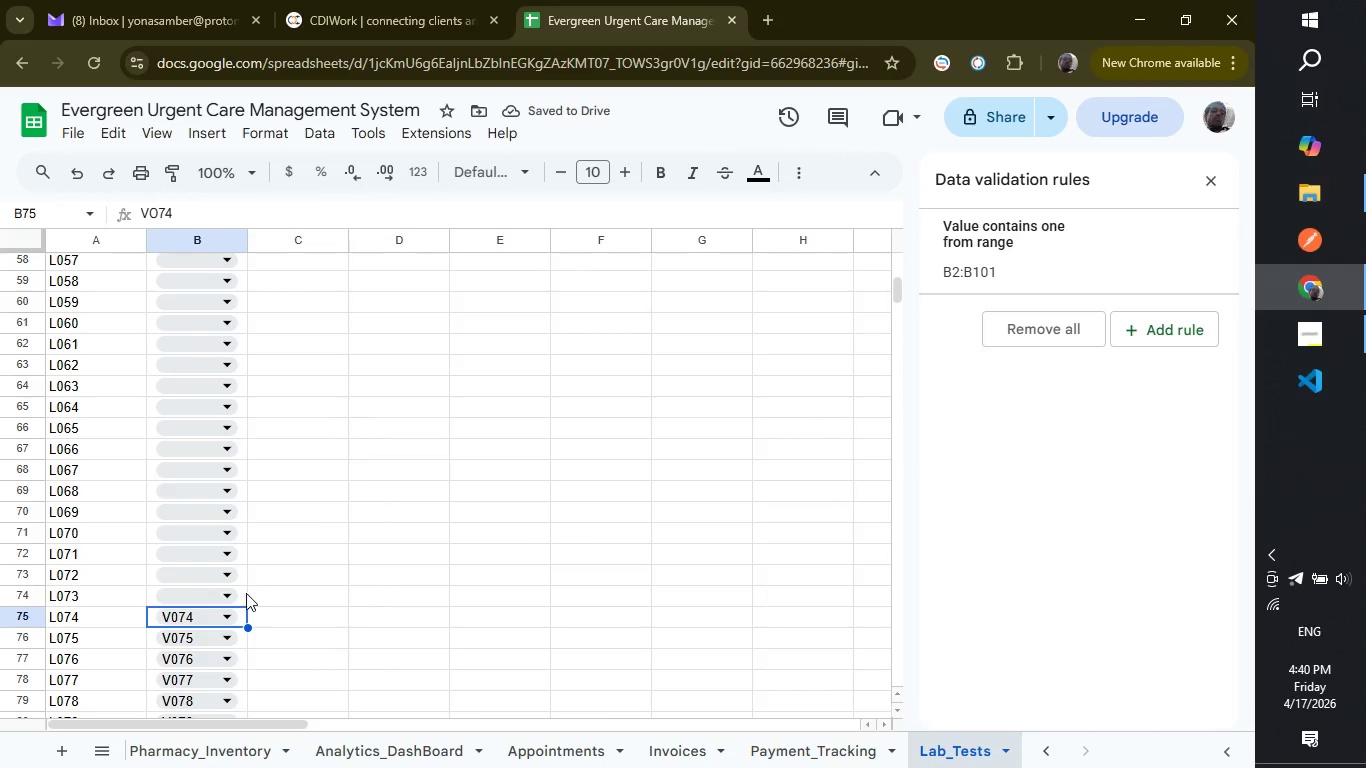 
left_click([216, 593])
 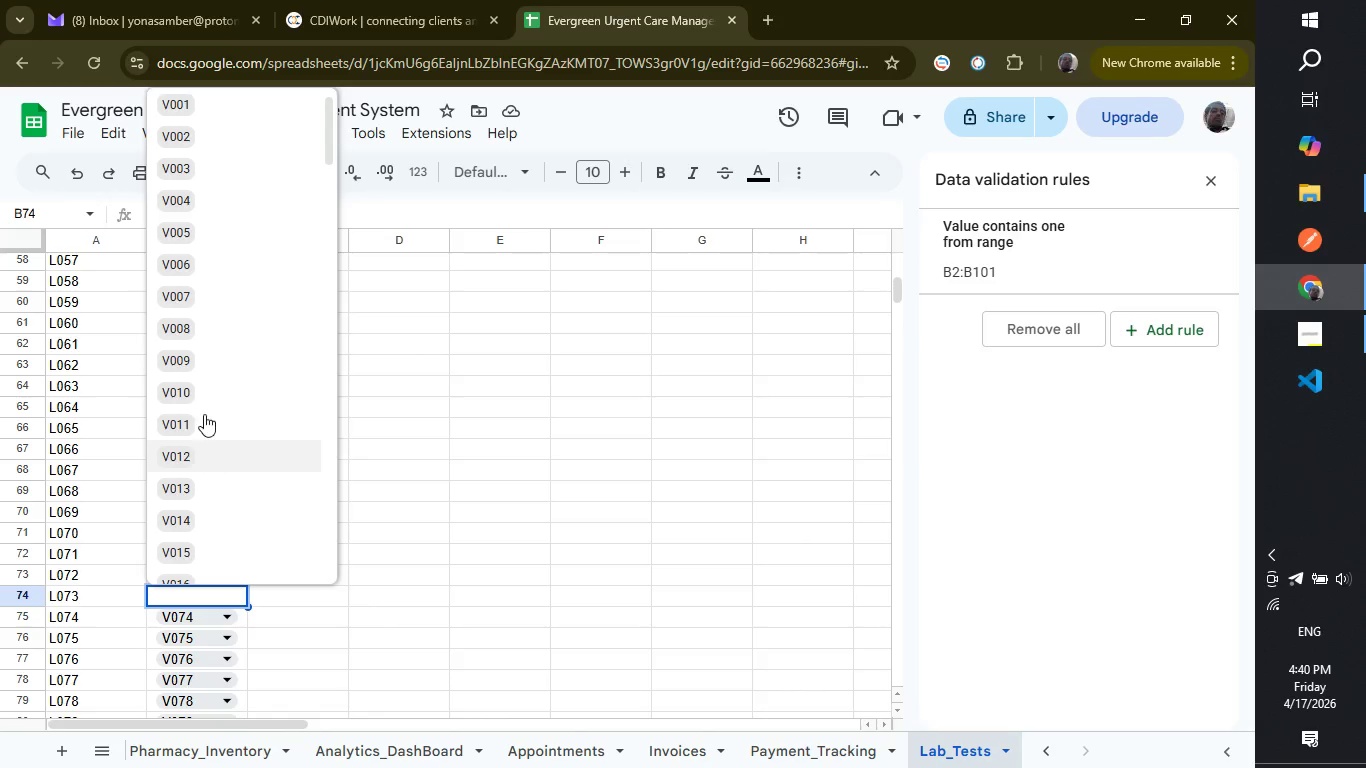 
scroll: coordinate [204, 413], scroll_direction: down, amount: 20.0
 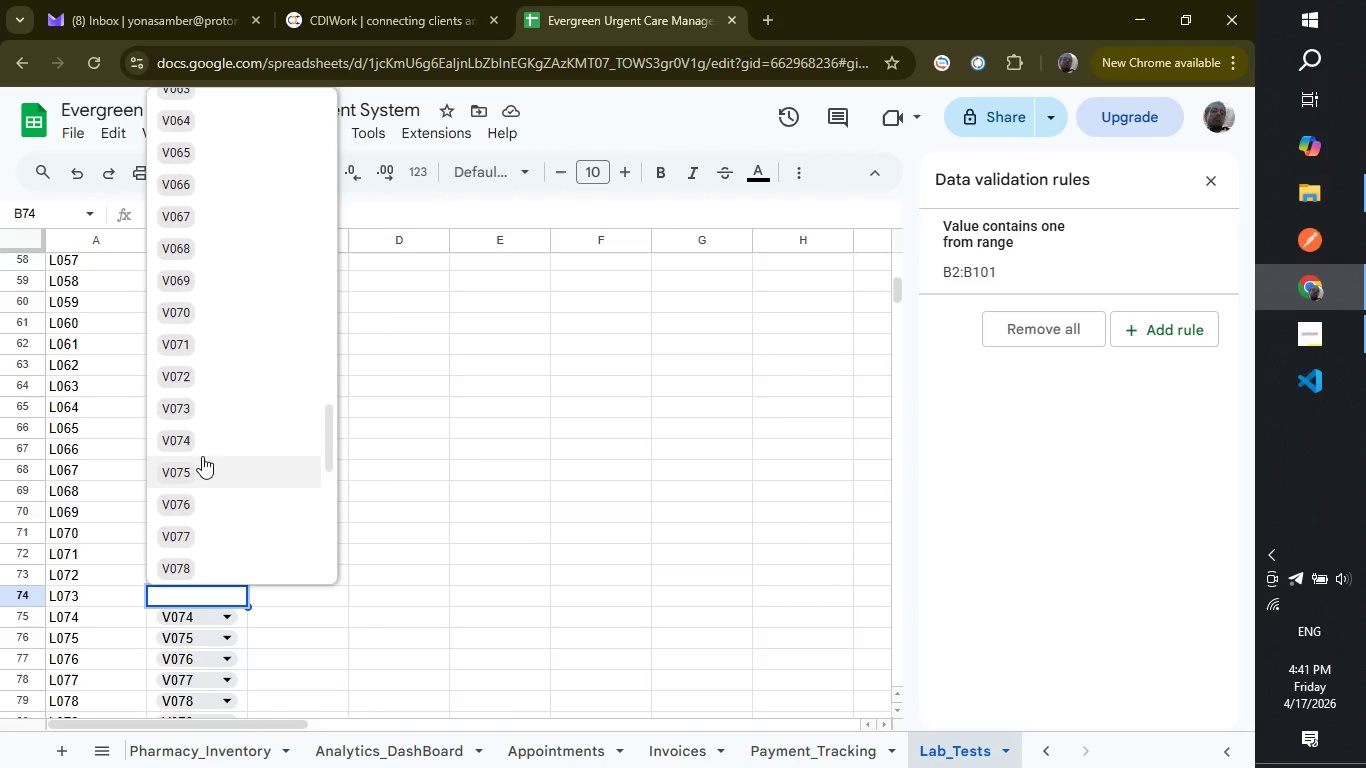 
left_click([196, 440])
 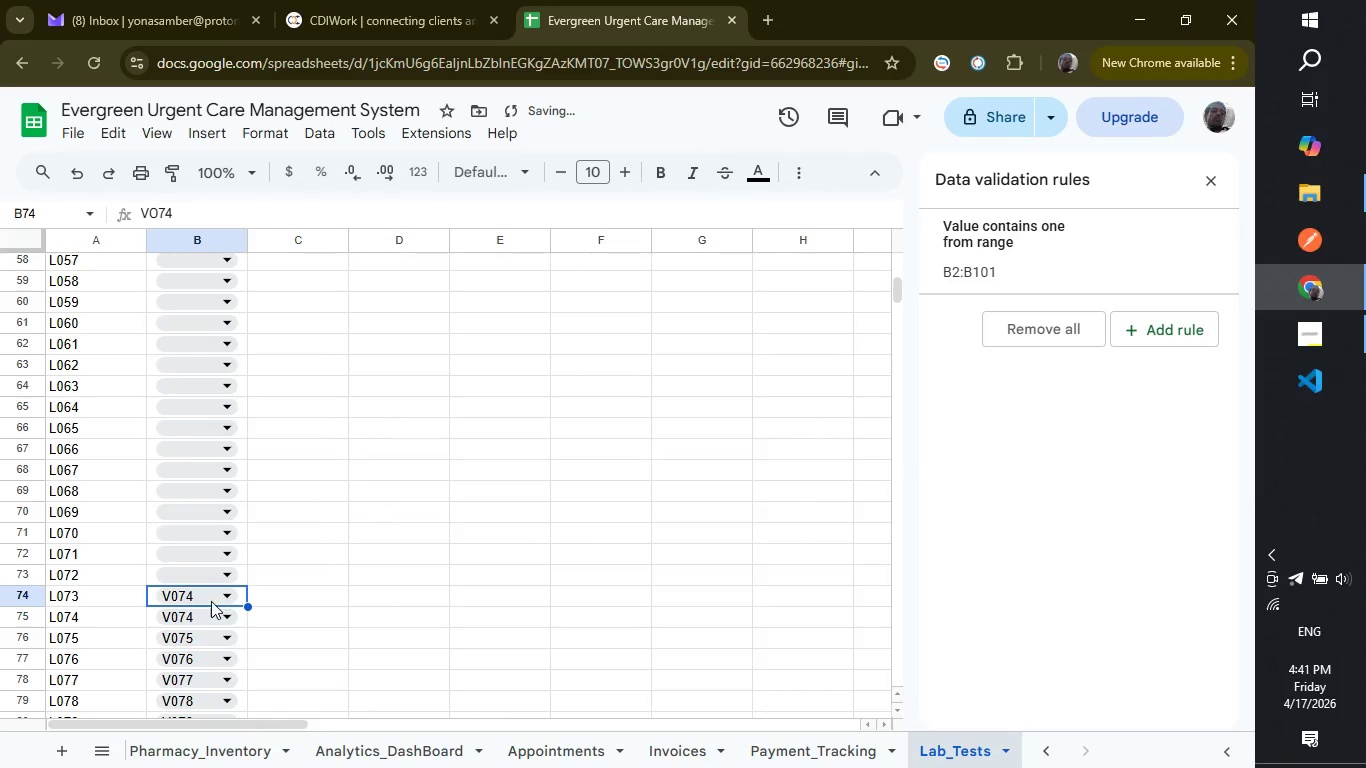 
left_click([211, 601])
 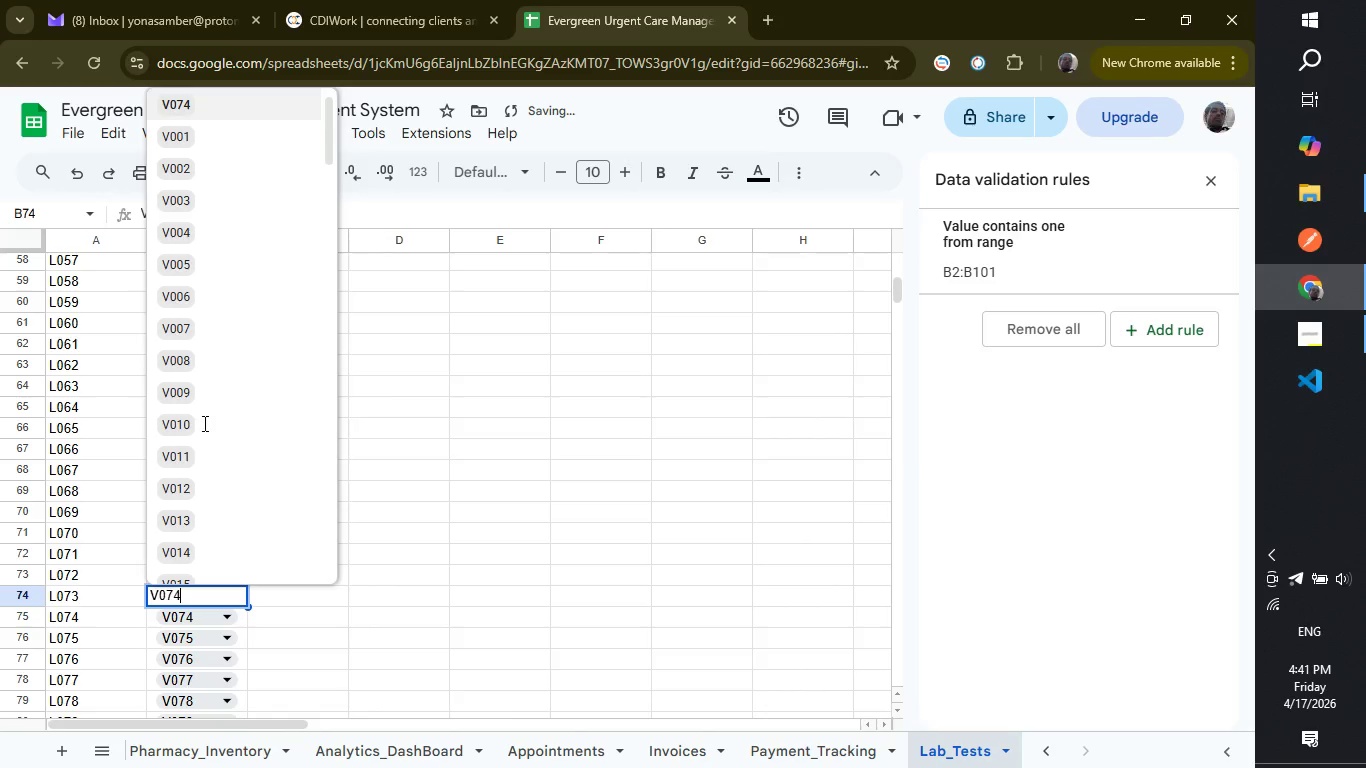 
scroll: coordinate [203, 423], scroll_direction: down, amount: 4.0
 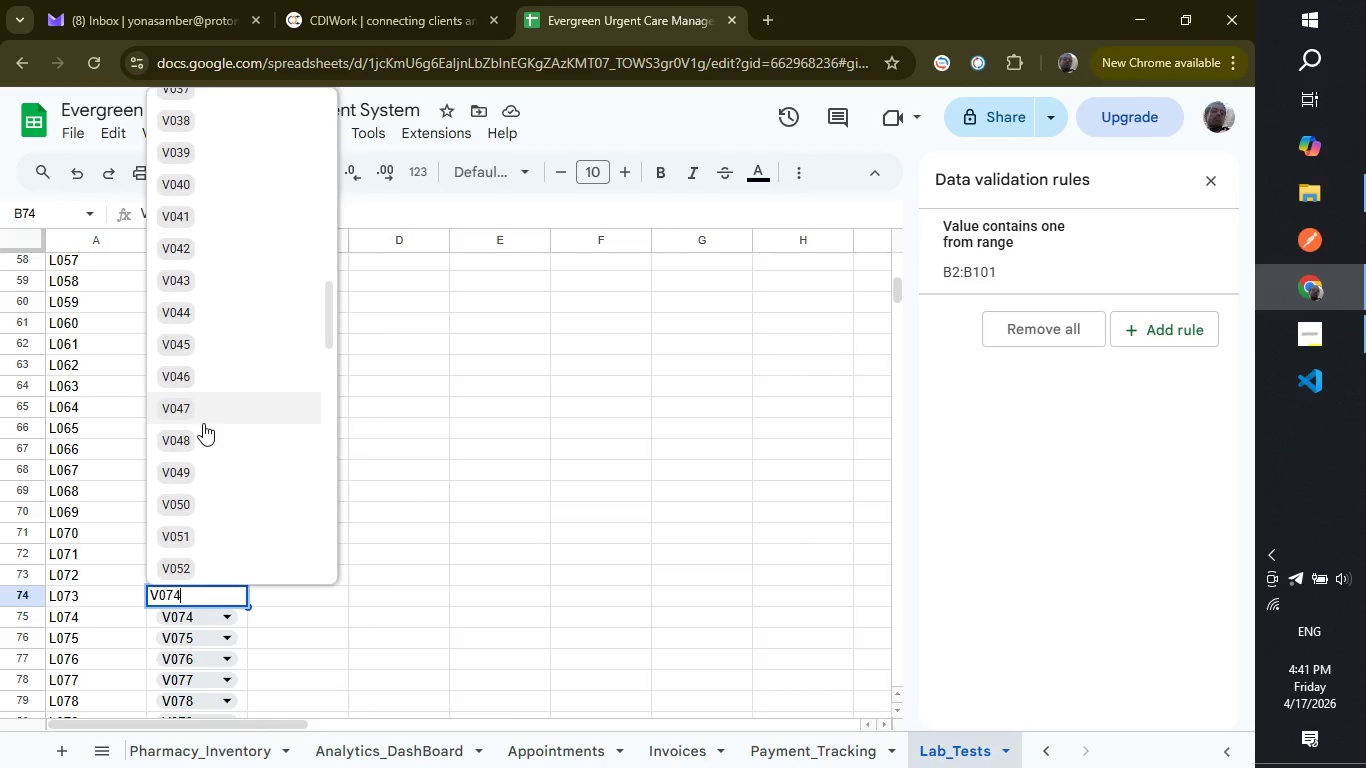 
key(Backspace)
 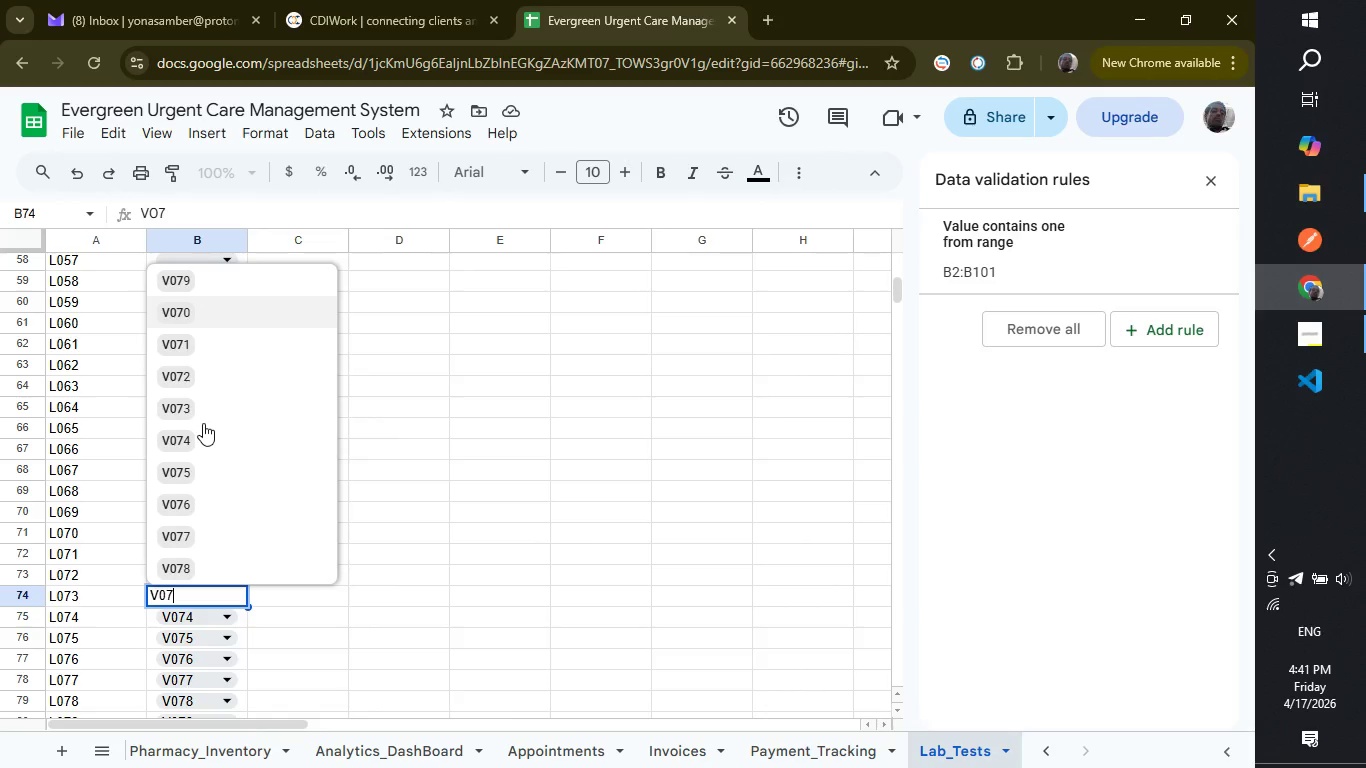 
key(3)
 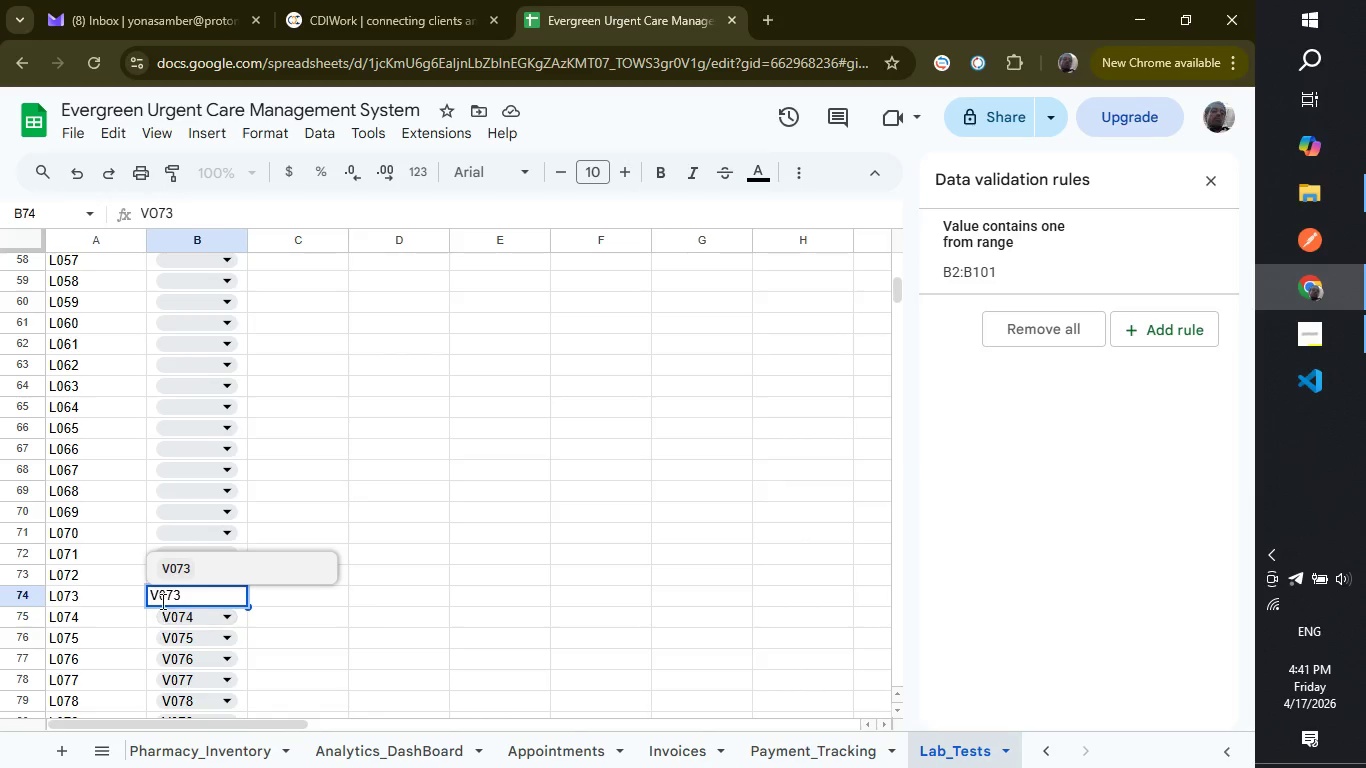 
left_click([191, 531])
 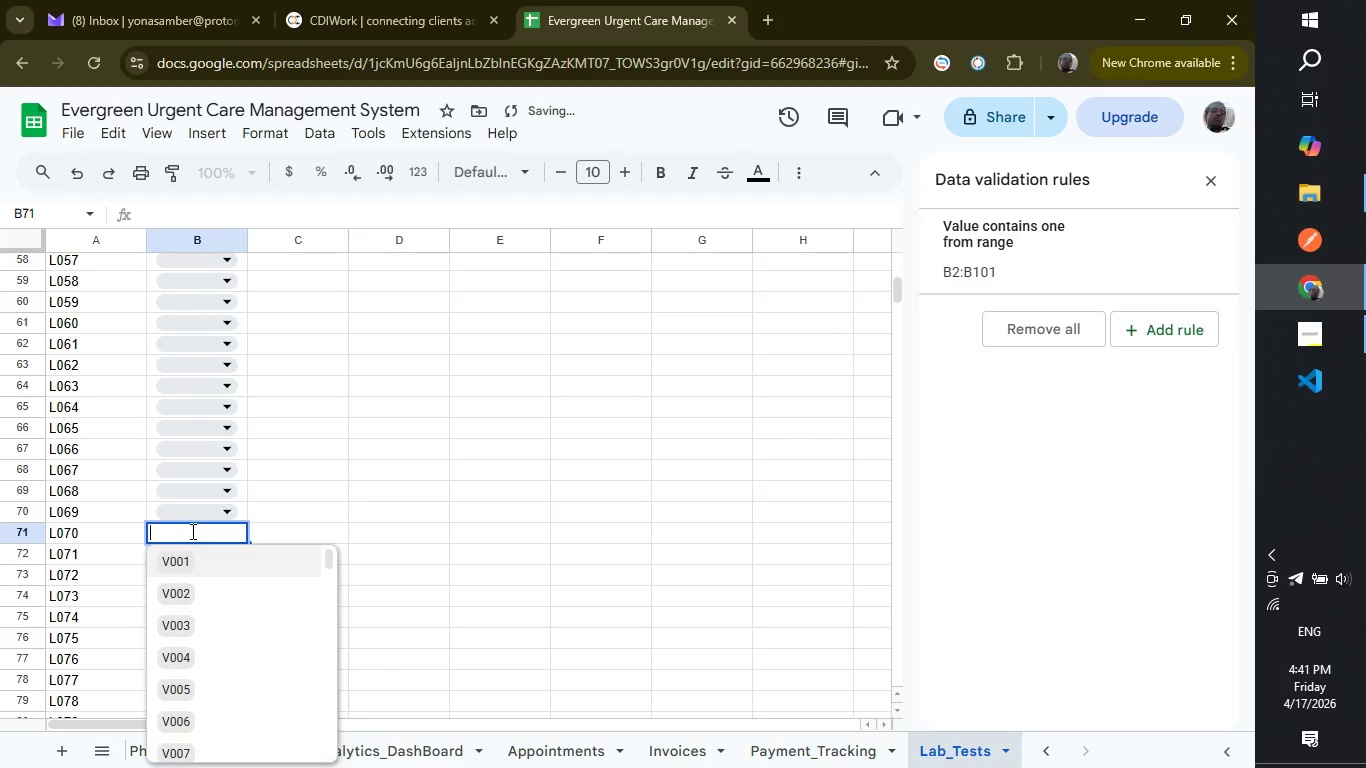 
scroll: coordinate [194, 596], scroll_direction: down, amount: 22.0
 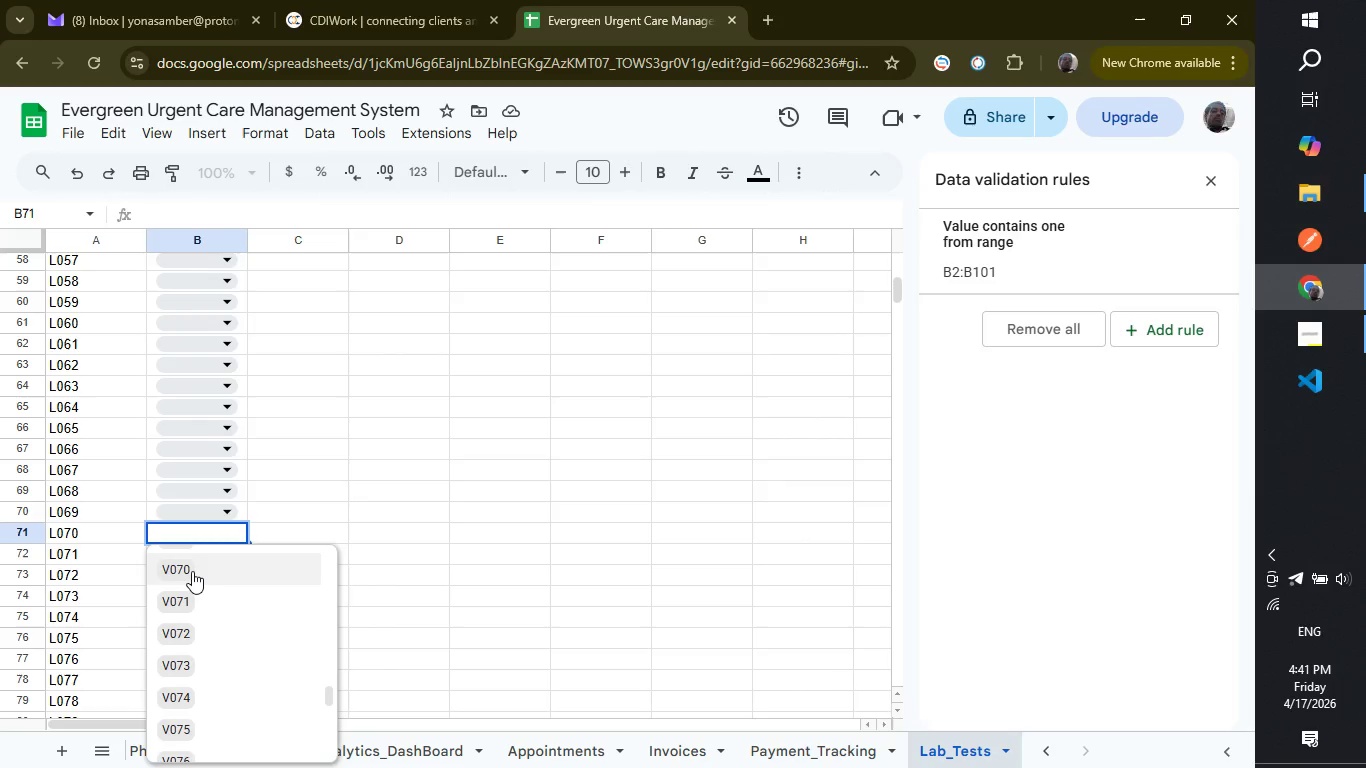 
left_click([192, 571])
 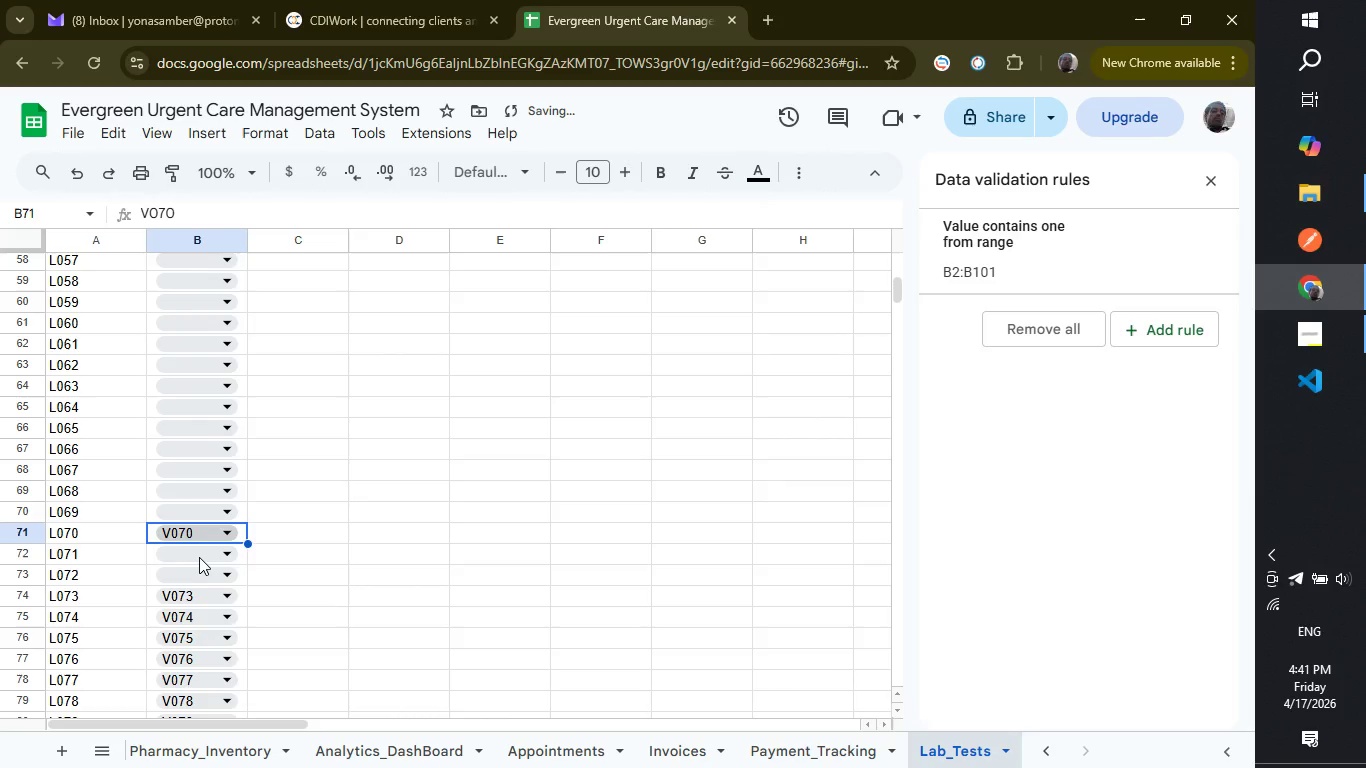 
left_click([199, 557])
 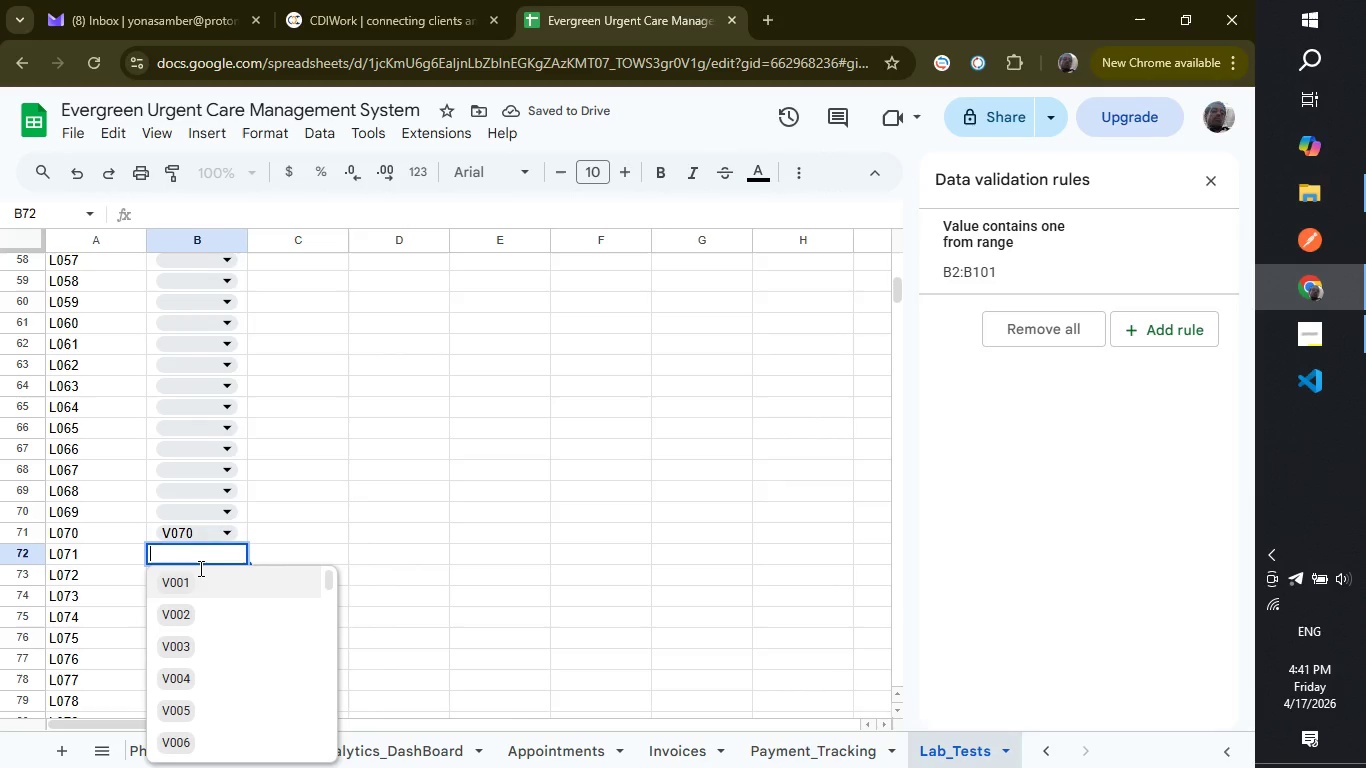 
scroll: coordinate [199, 703], scroll_direction: down, amount: 18.0
 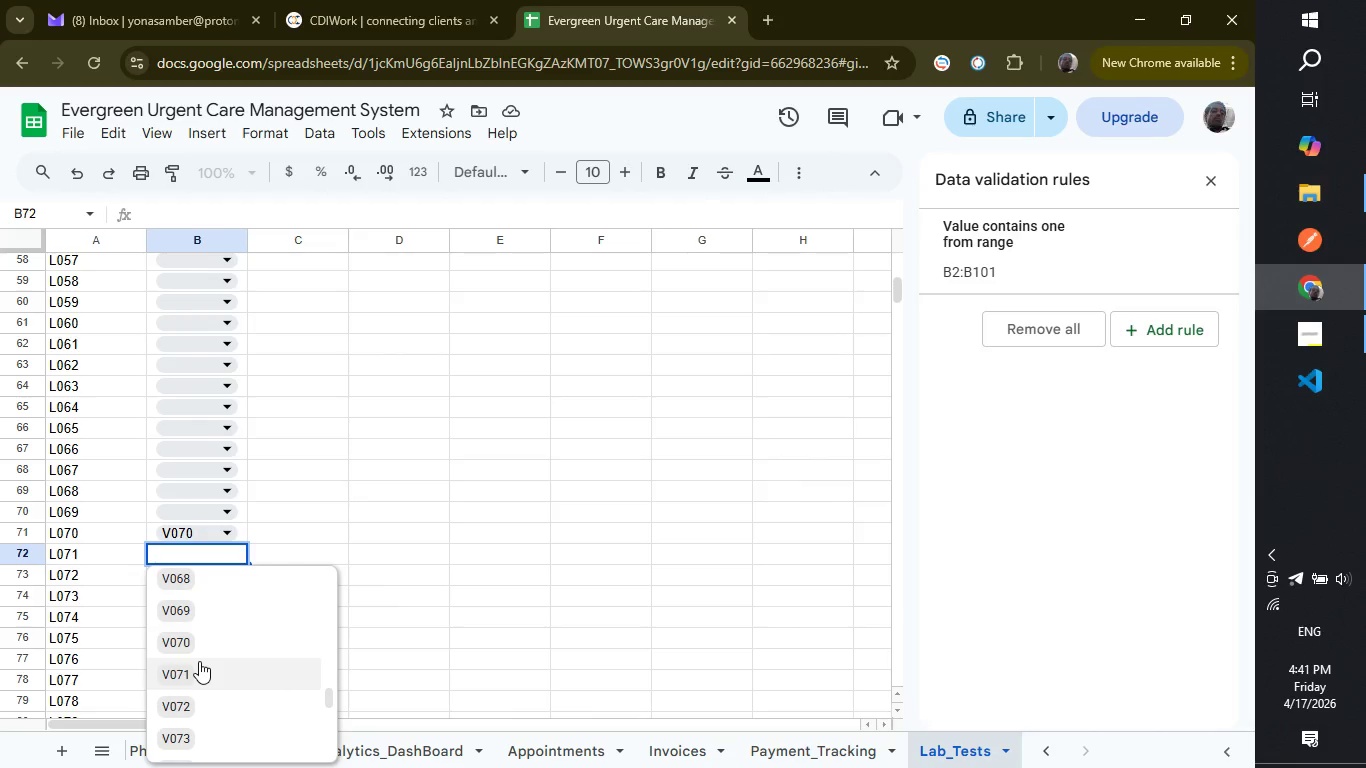 
left_click([199, 661])
 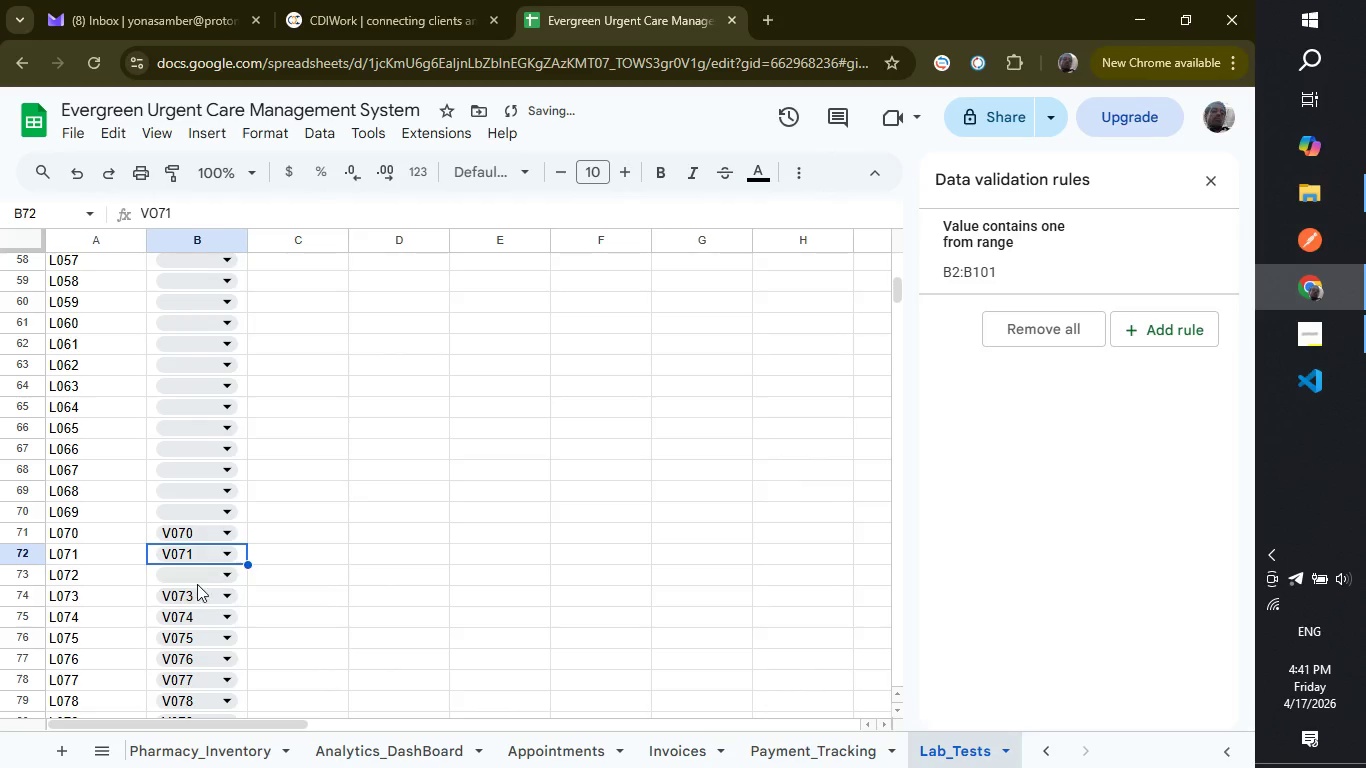 
left_click([198, 577])
 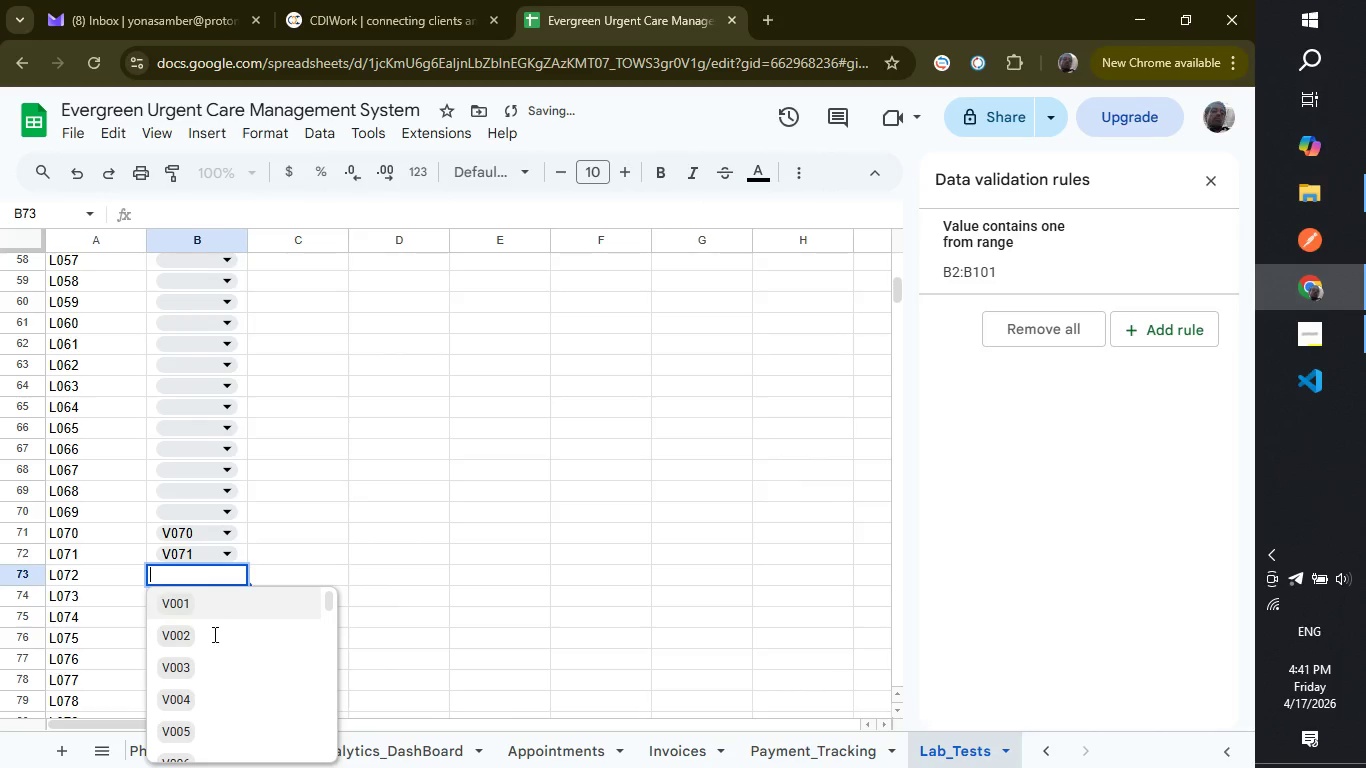 
scroll: coordinate [213, 634], scroll_direction: down, amount: 20.0
 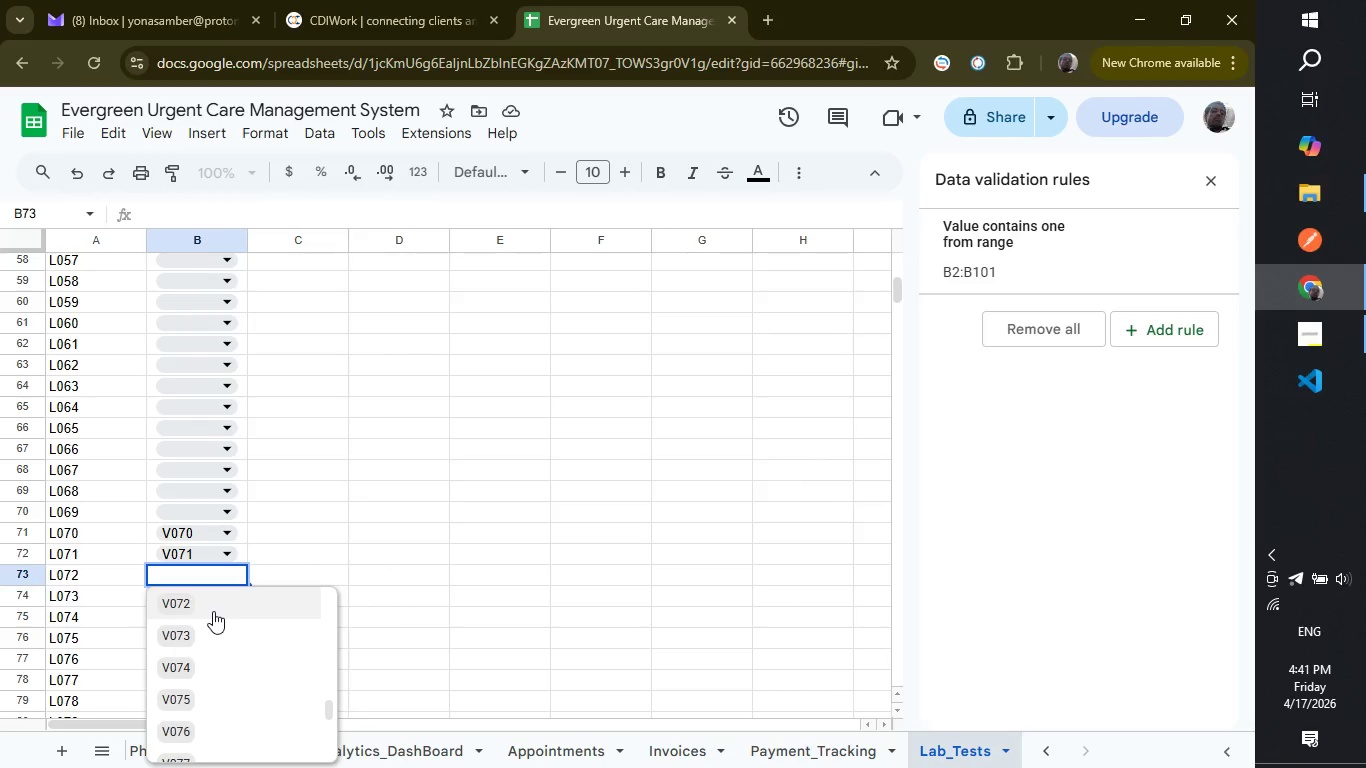 
left_click([213, 611])
 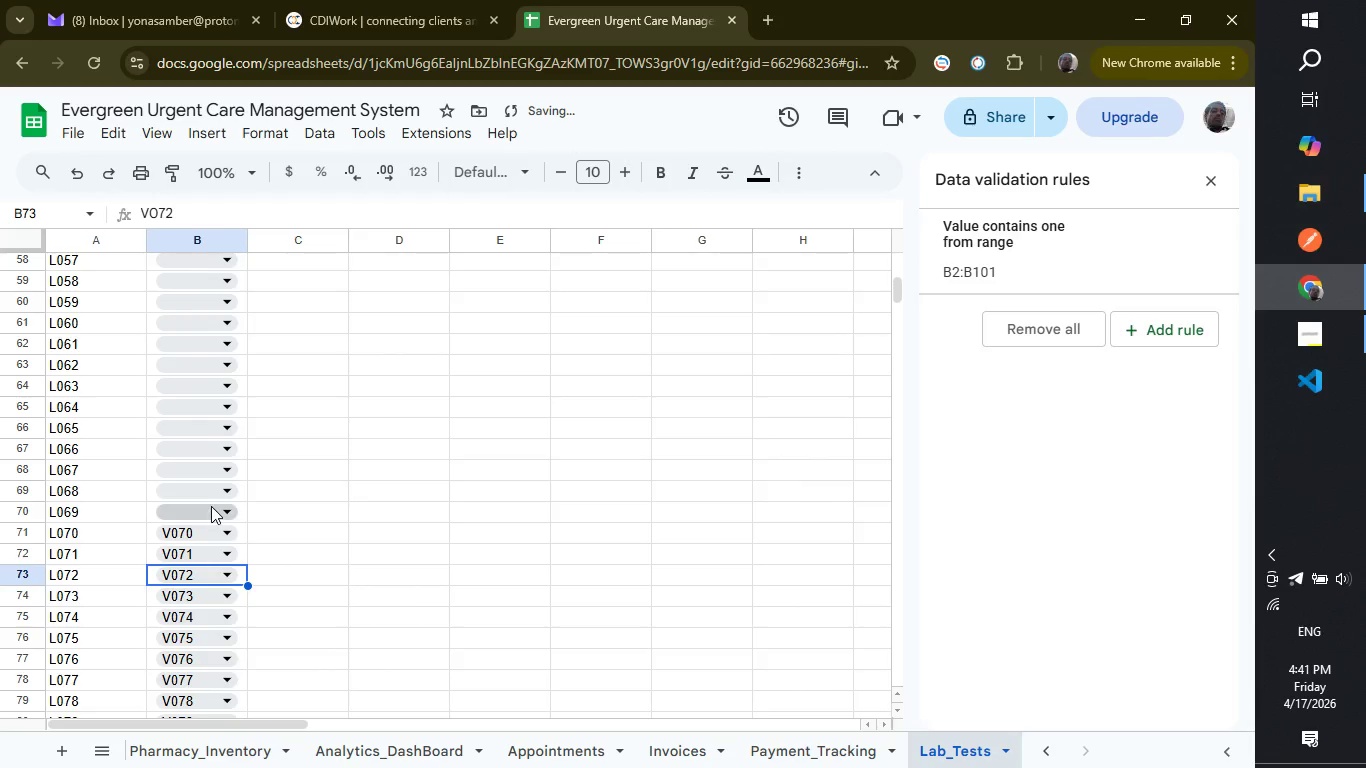 
left_click([211, 506])
 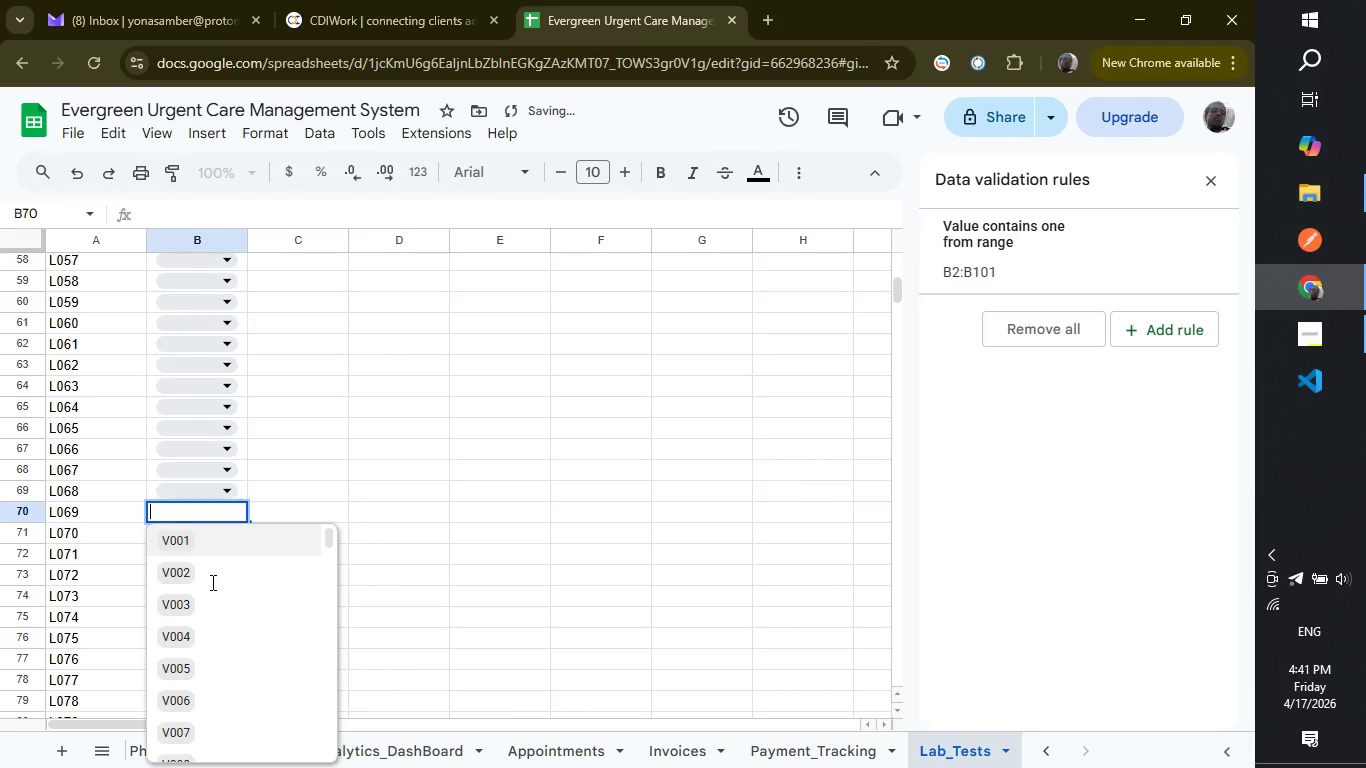 
scroll: coordinate [209, 673], scroll_direction: down, amount: 21.0
 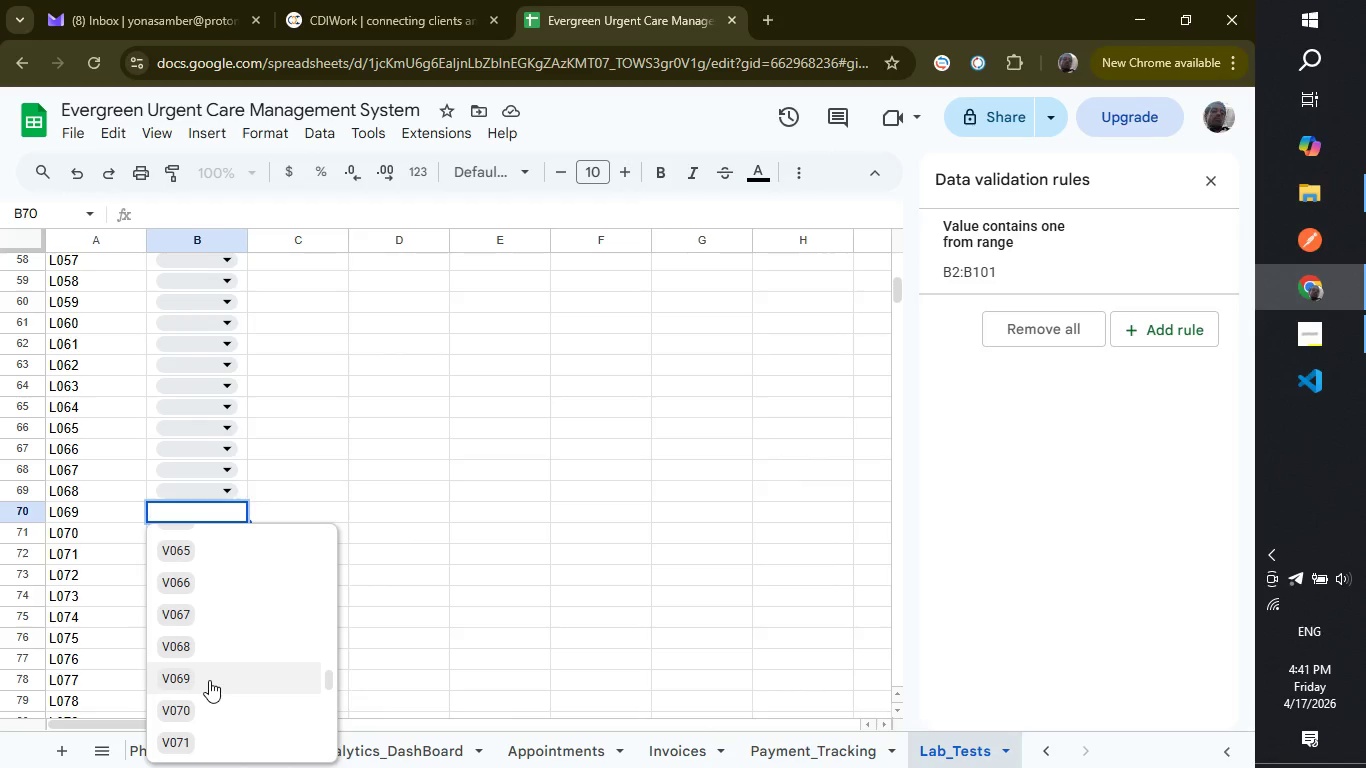 
left_click([209, 680])
 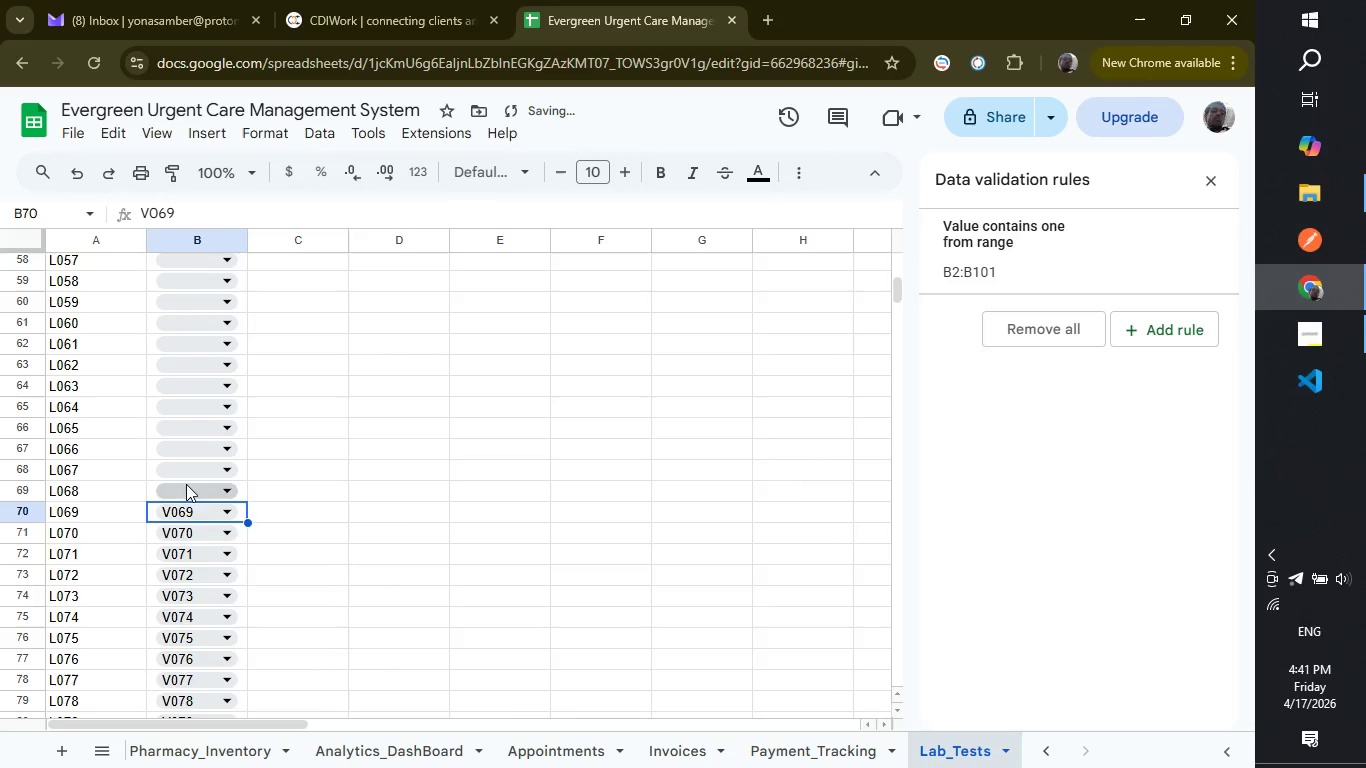 
left_click([192, 496])
 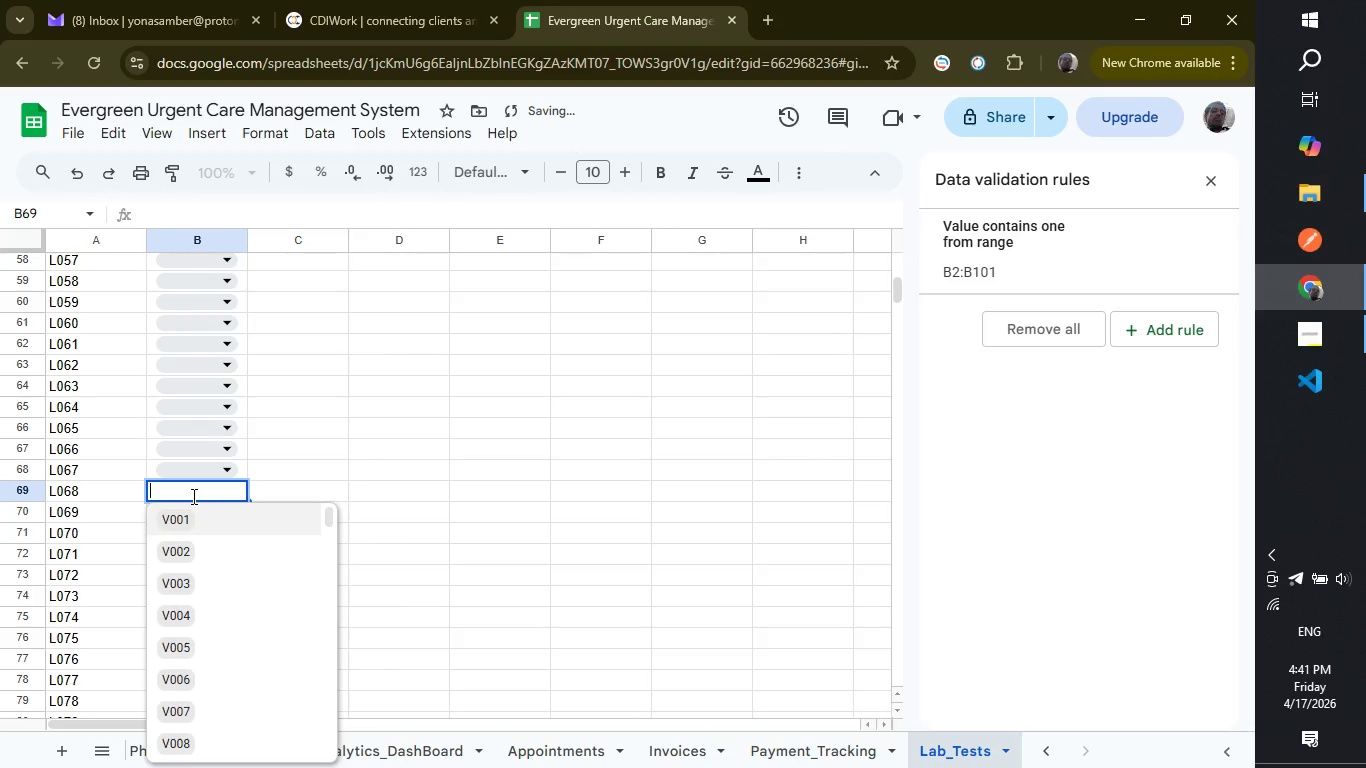 
scroll: coordinate [196, 604], scroll_direction: down, amount: 20.0
 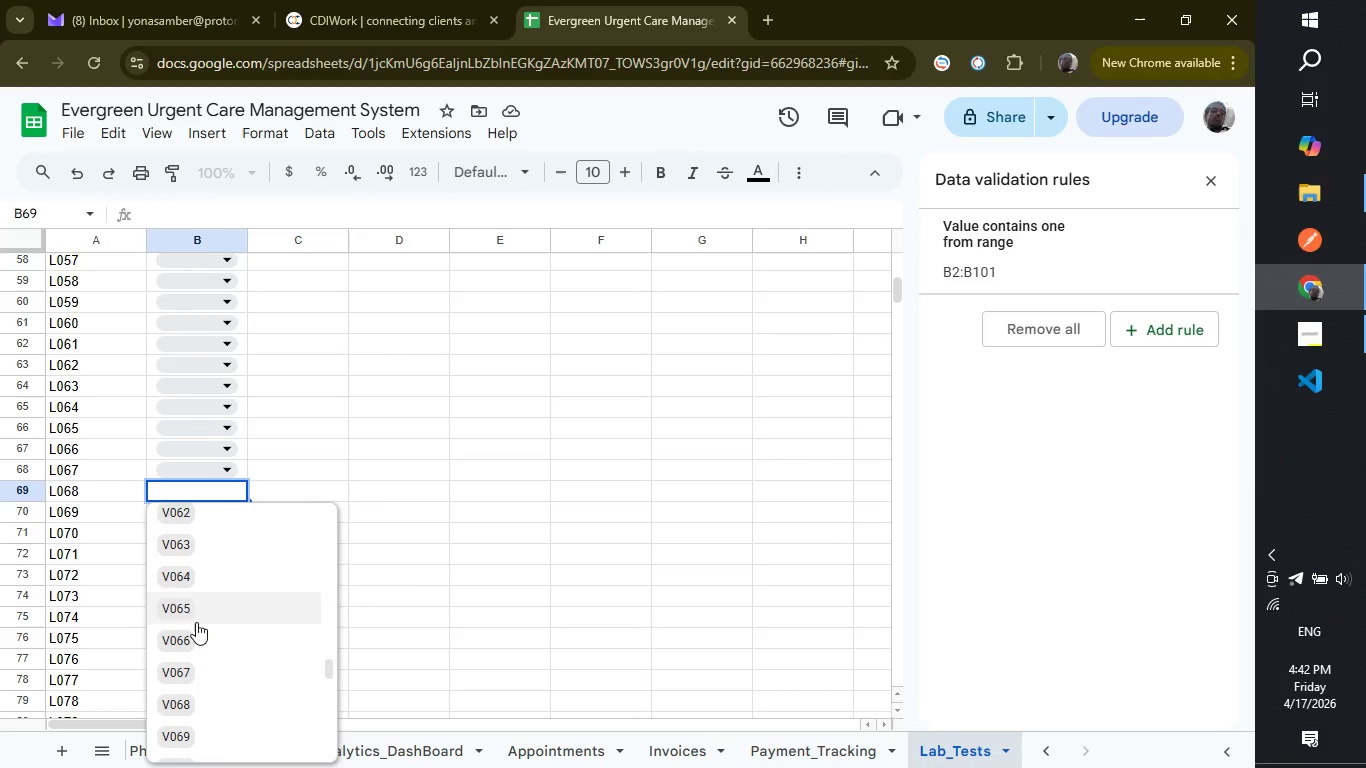 
left_click([201, 704])
 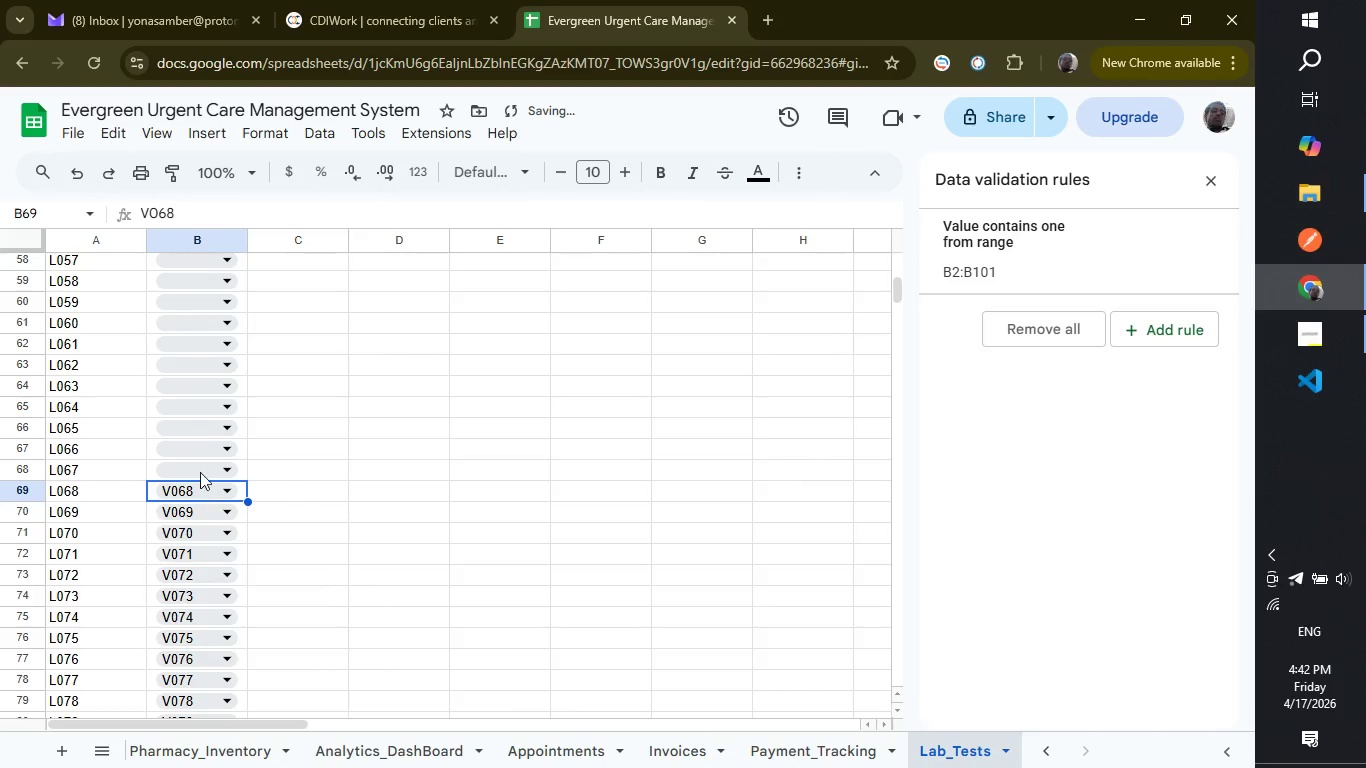 
left_click([200, 466])
 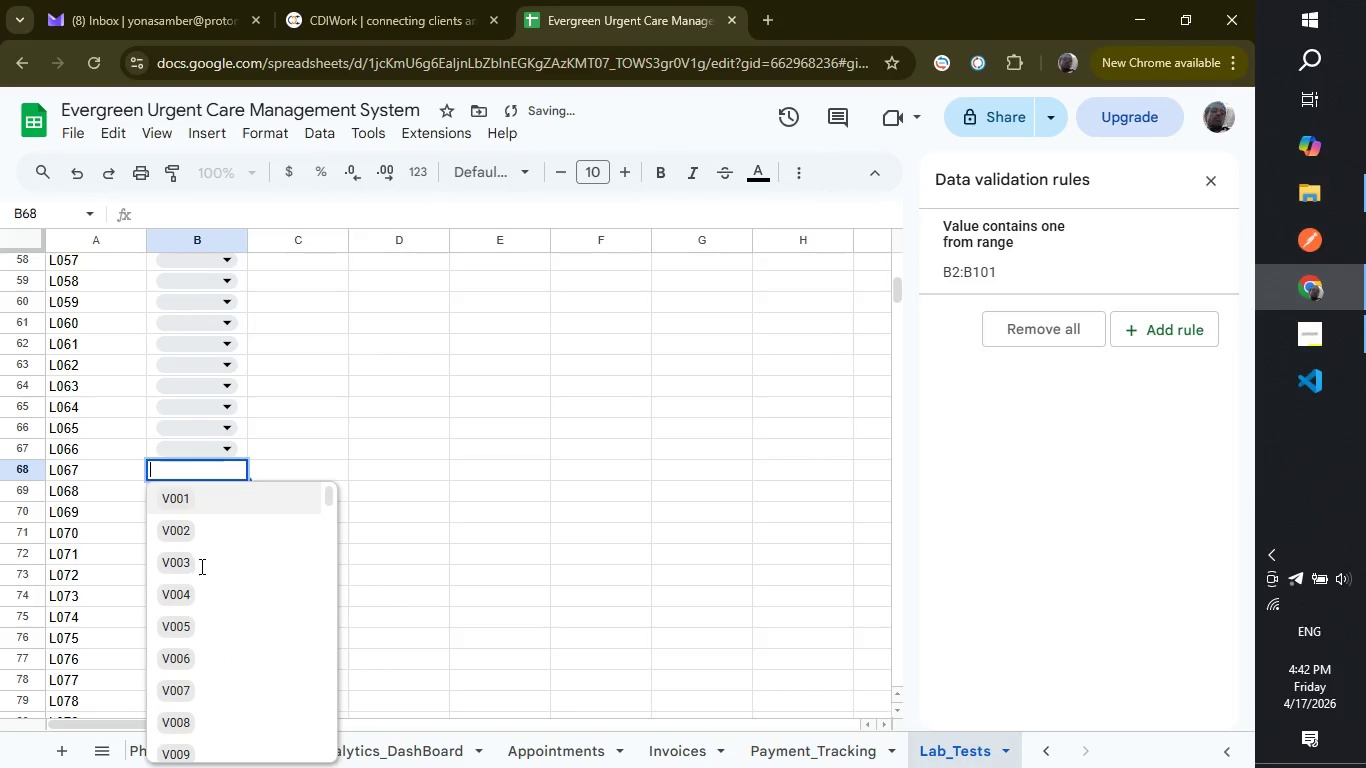 
scroll: coordinate [200, 578], scroll_direction: down, amount: 19.0
 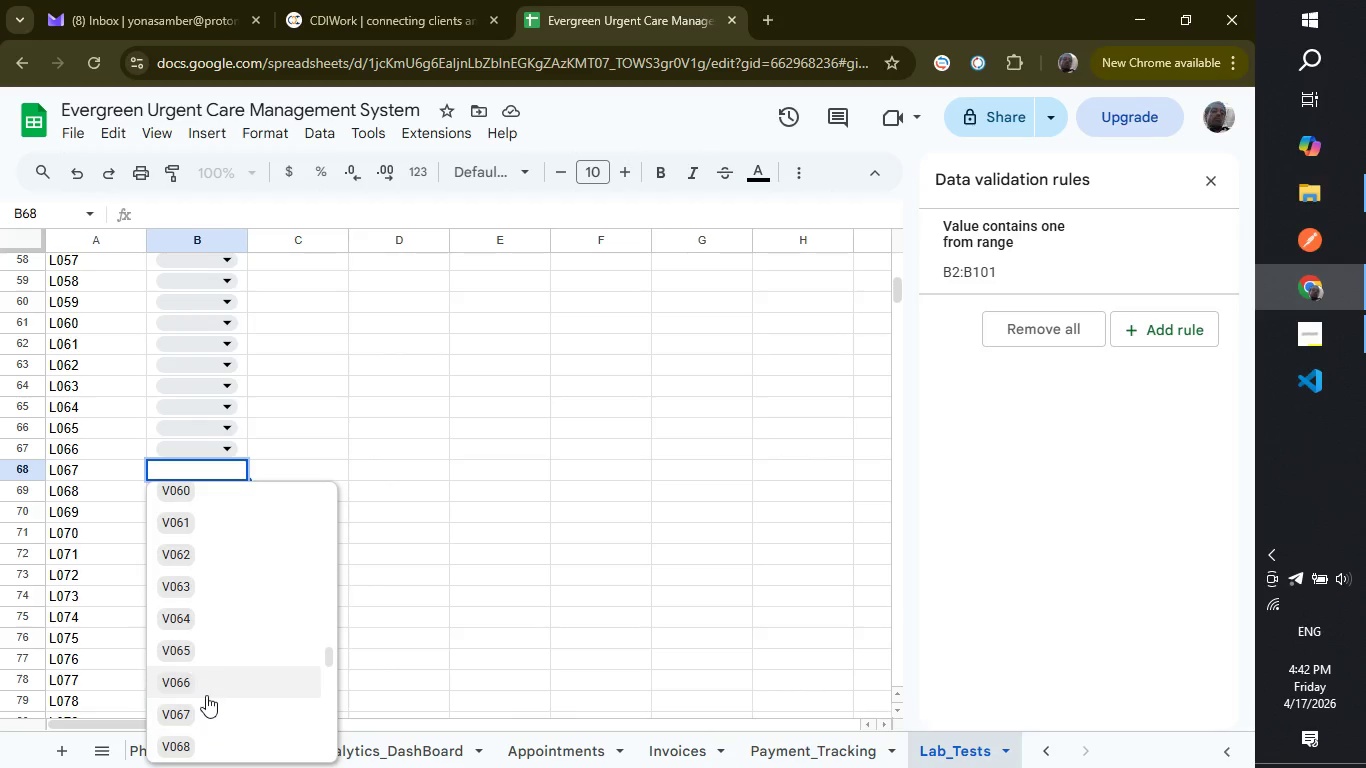 
left_click([207, 706])
 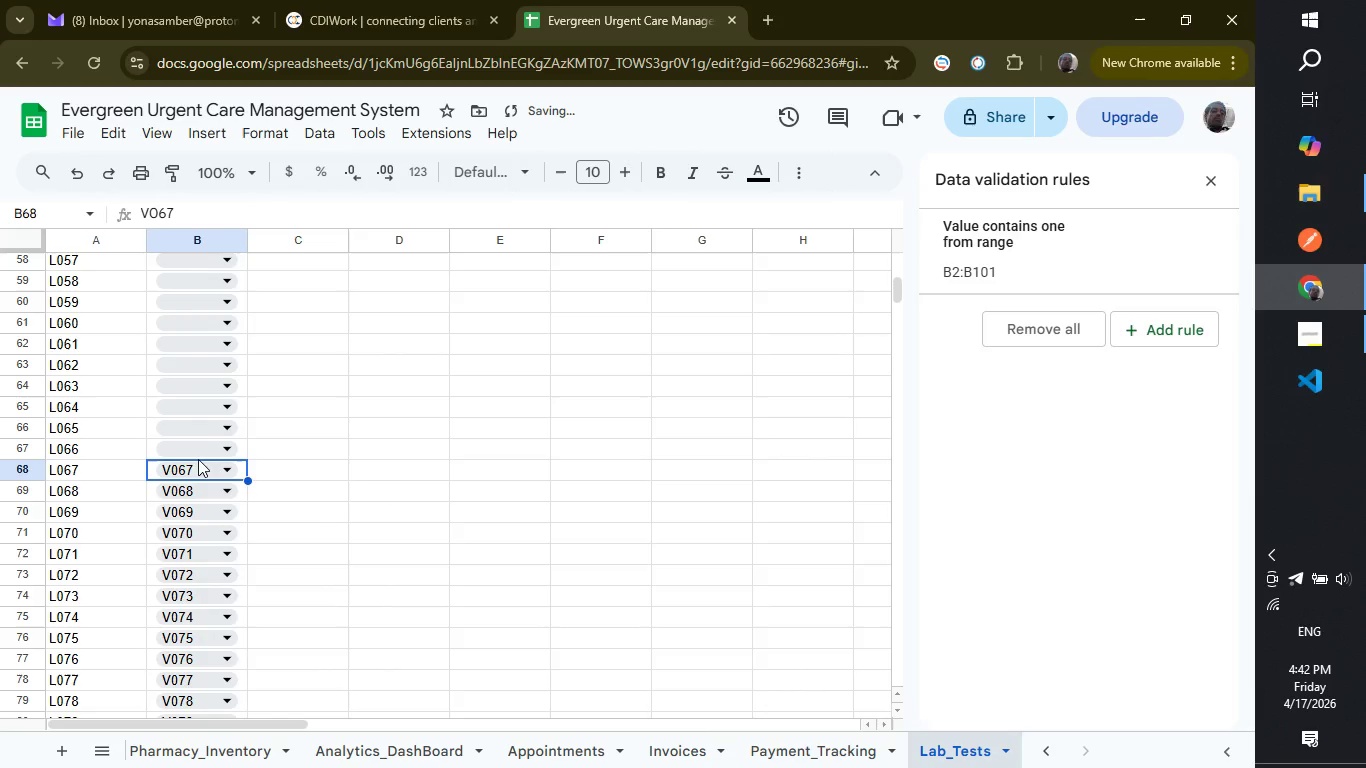 
left_click([198, 445])
 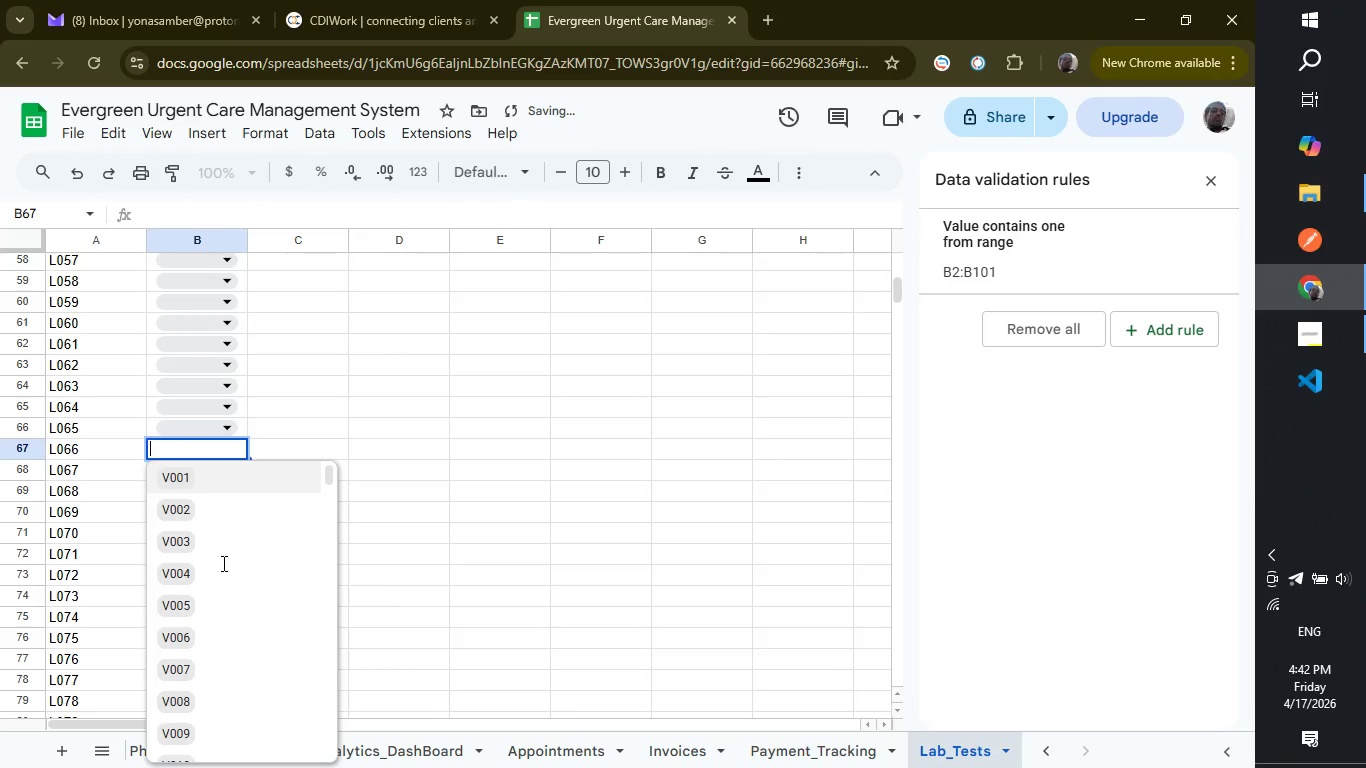 
scroll: coordinate [222, 563], scroll_direction: down, amount: 16.0
 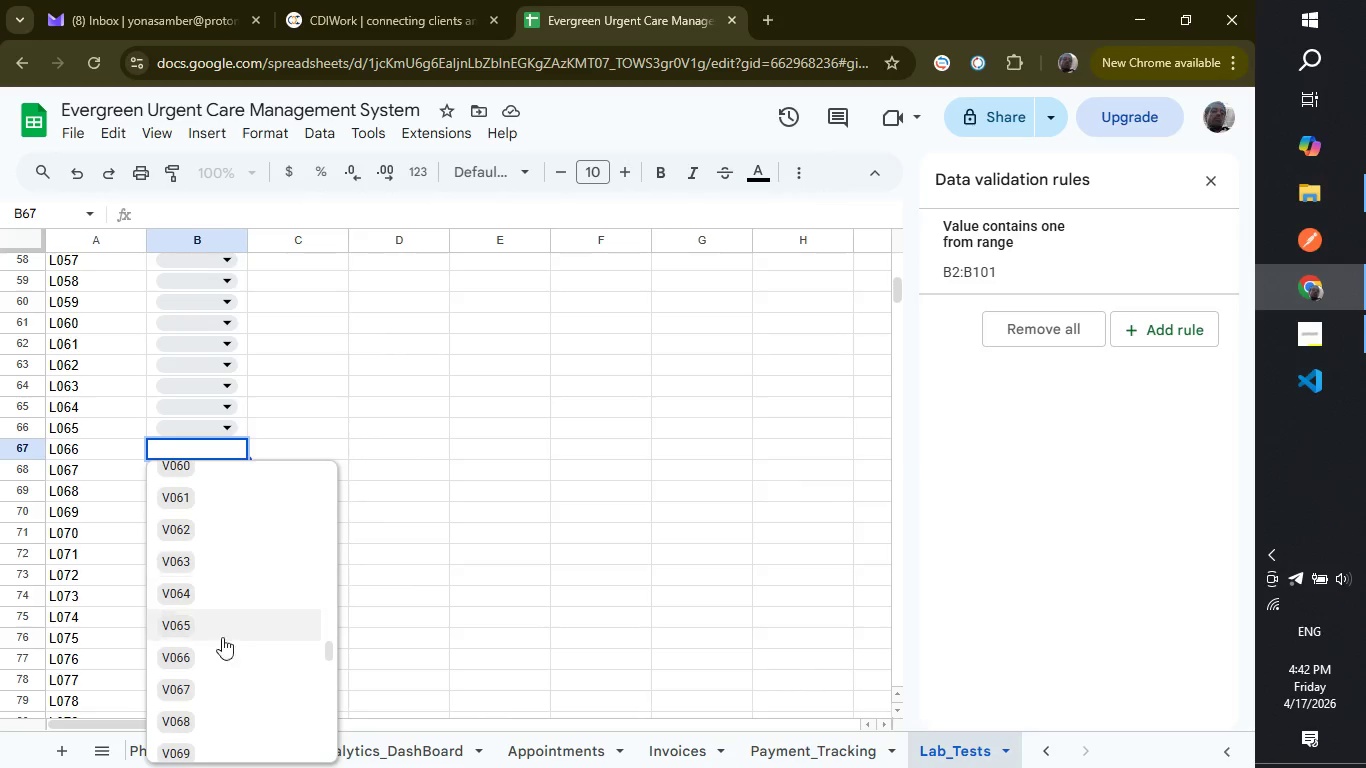 
left_click([222, 665])
 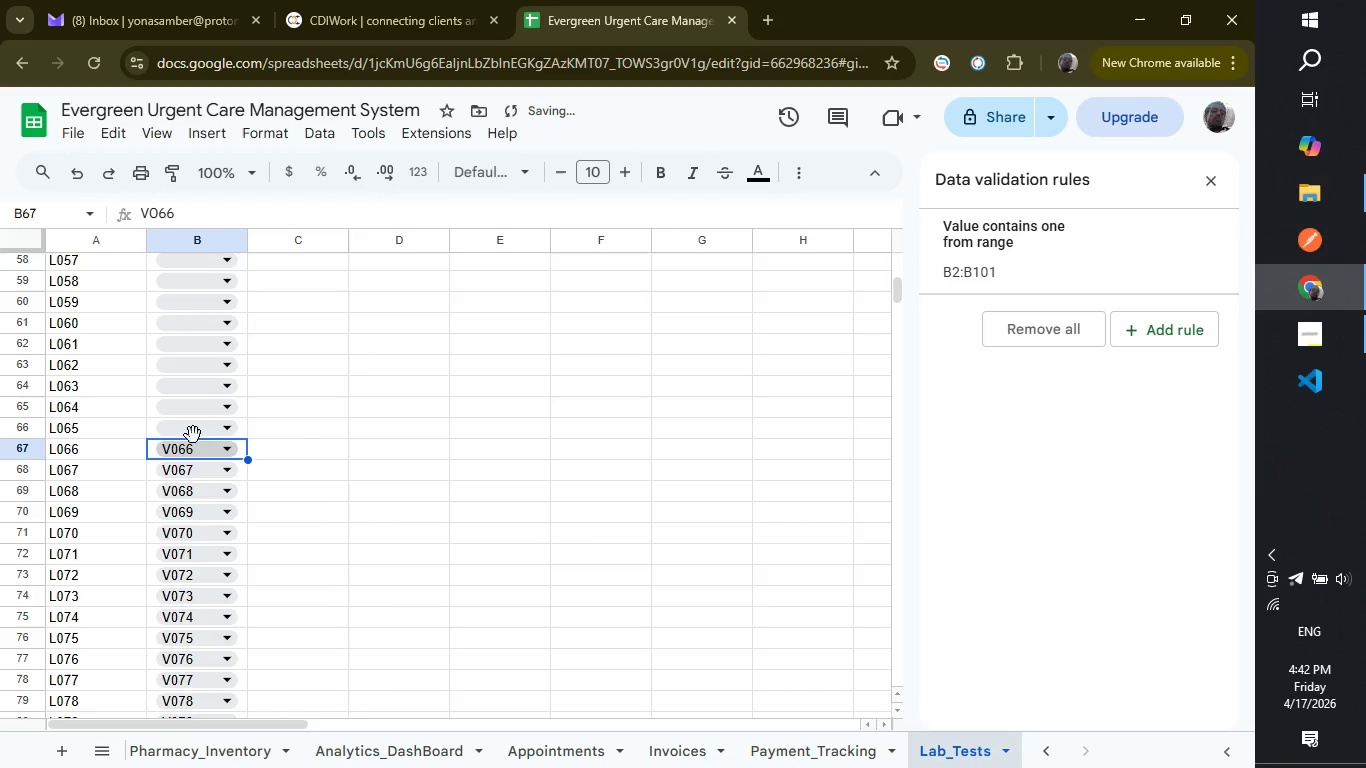 
left_click([195, 433])
 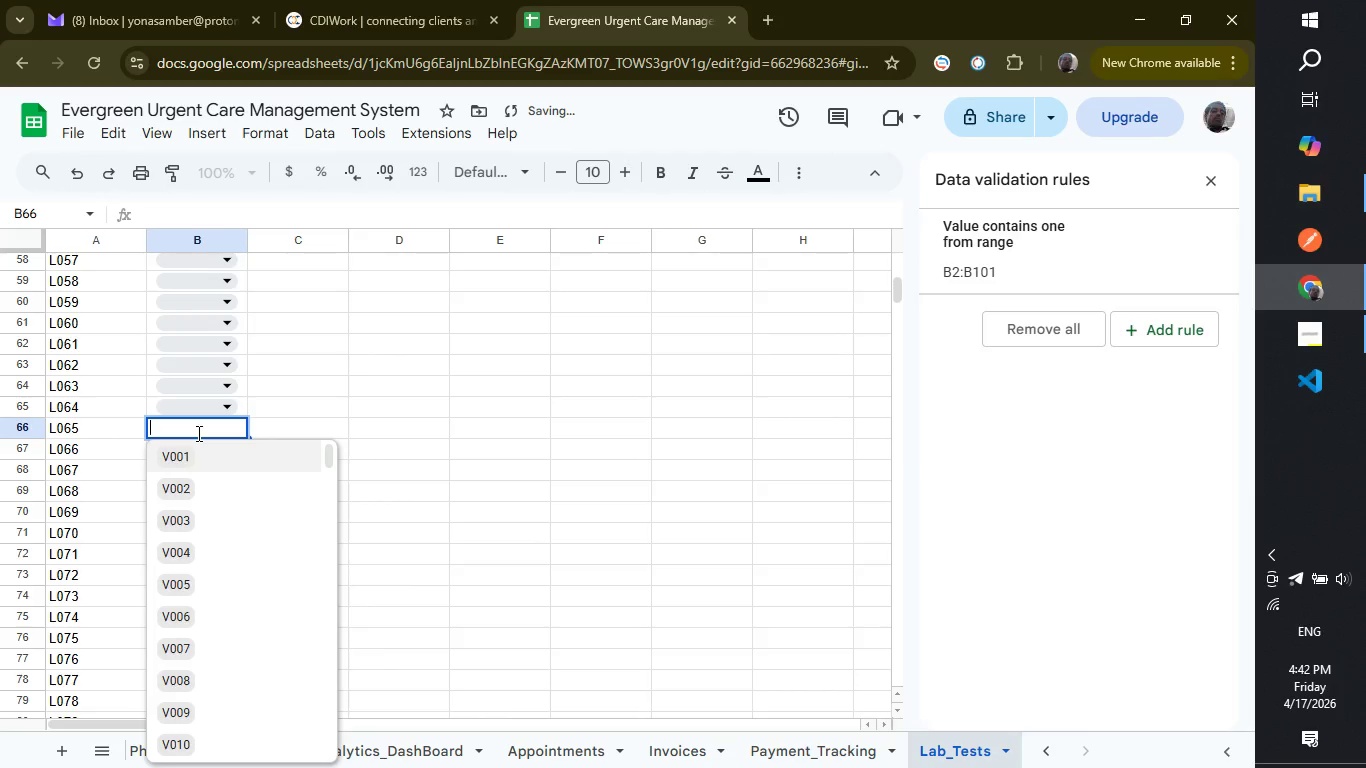 
scroll: coordinate [210, 511], scroll_direction: down, amount: 24.0
 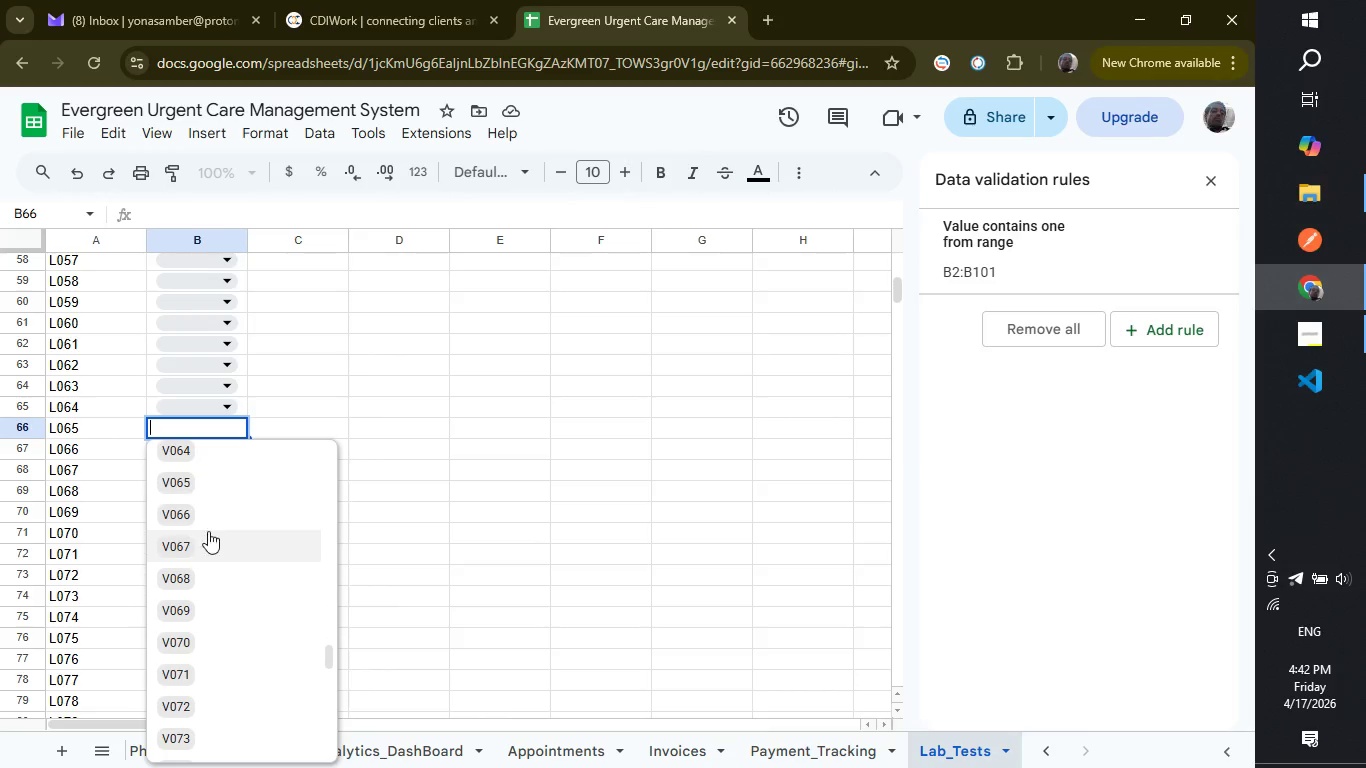 
left_click([210, 482])
 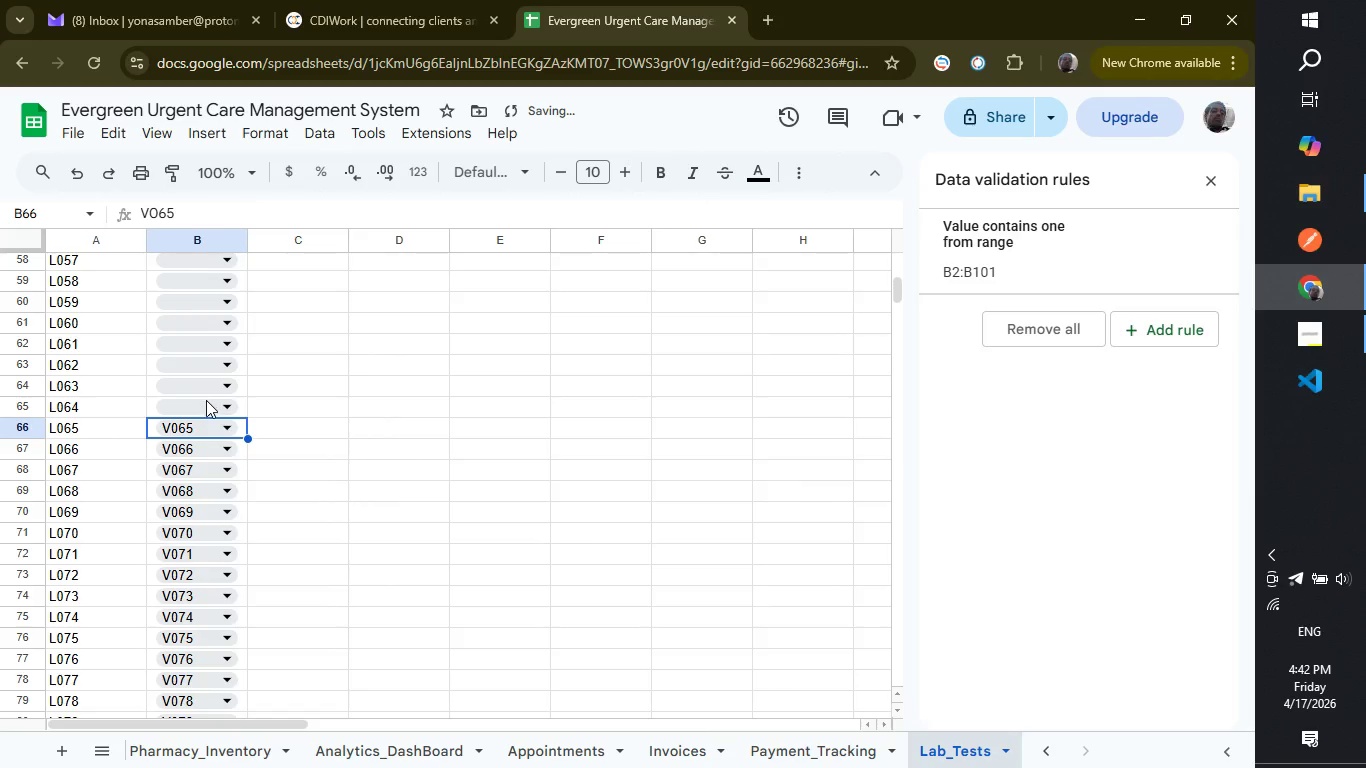 
left_click([206, 404])
 